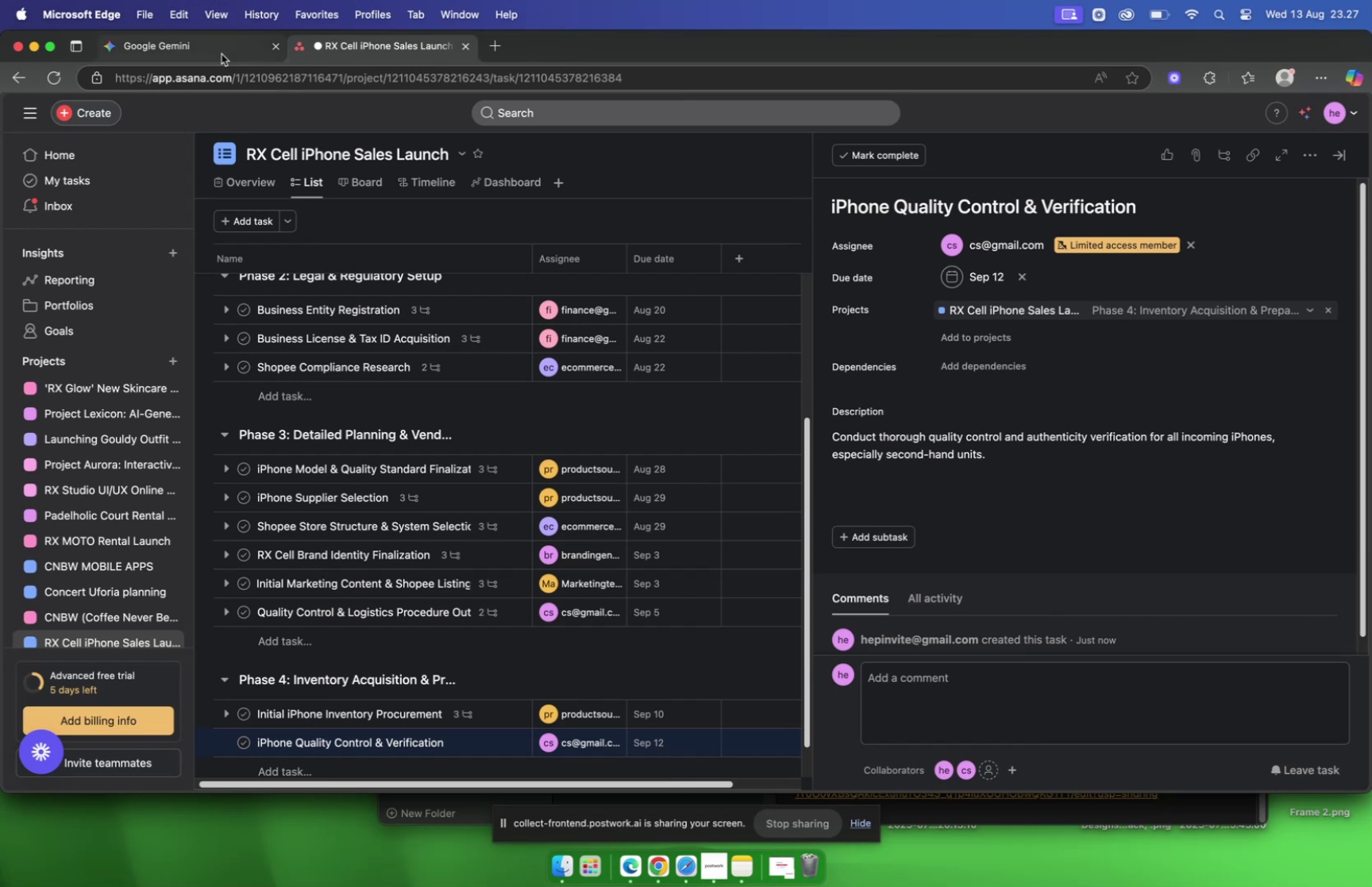 
wait(5.86)
 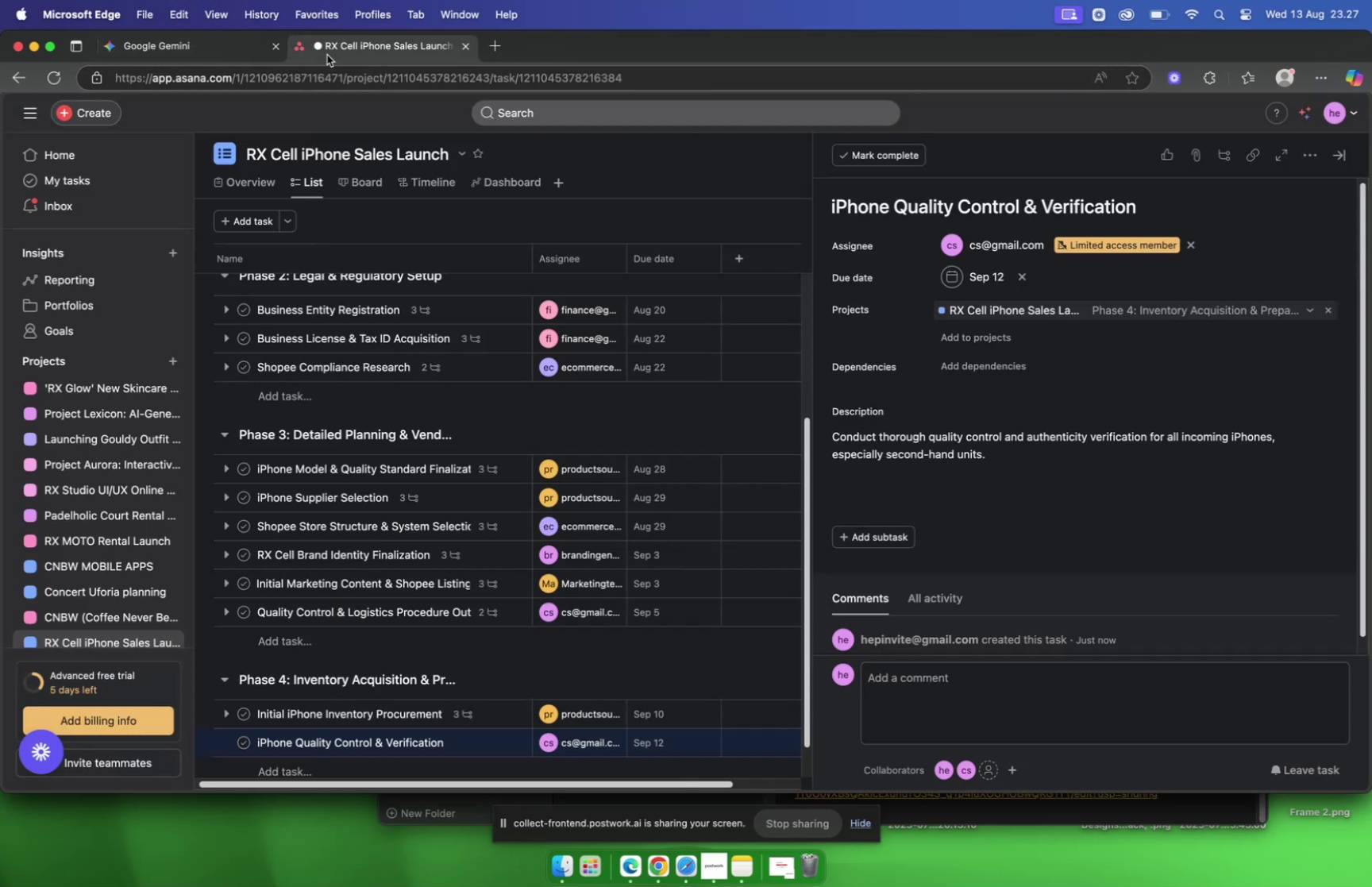 
left_click([820, 355])
 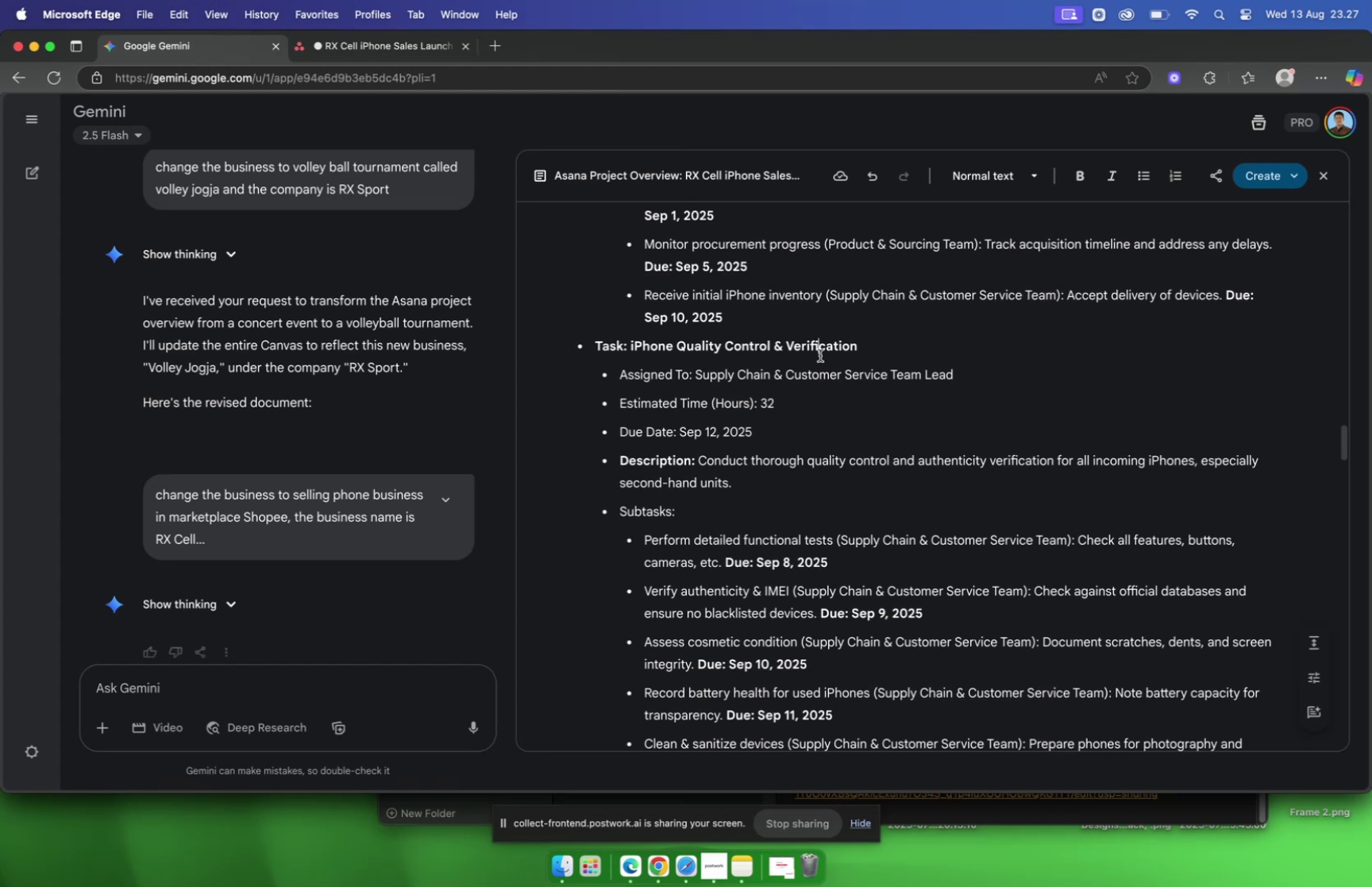 
wait(12.05)
 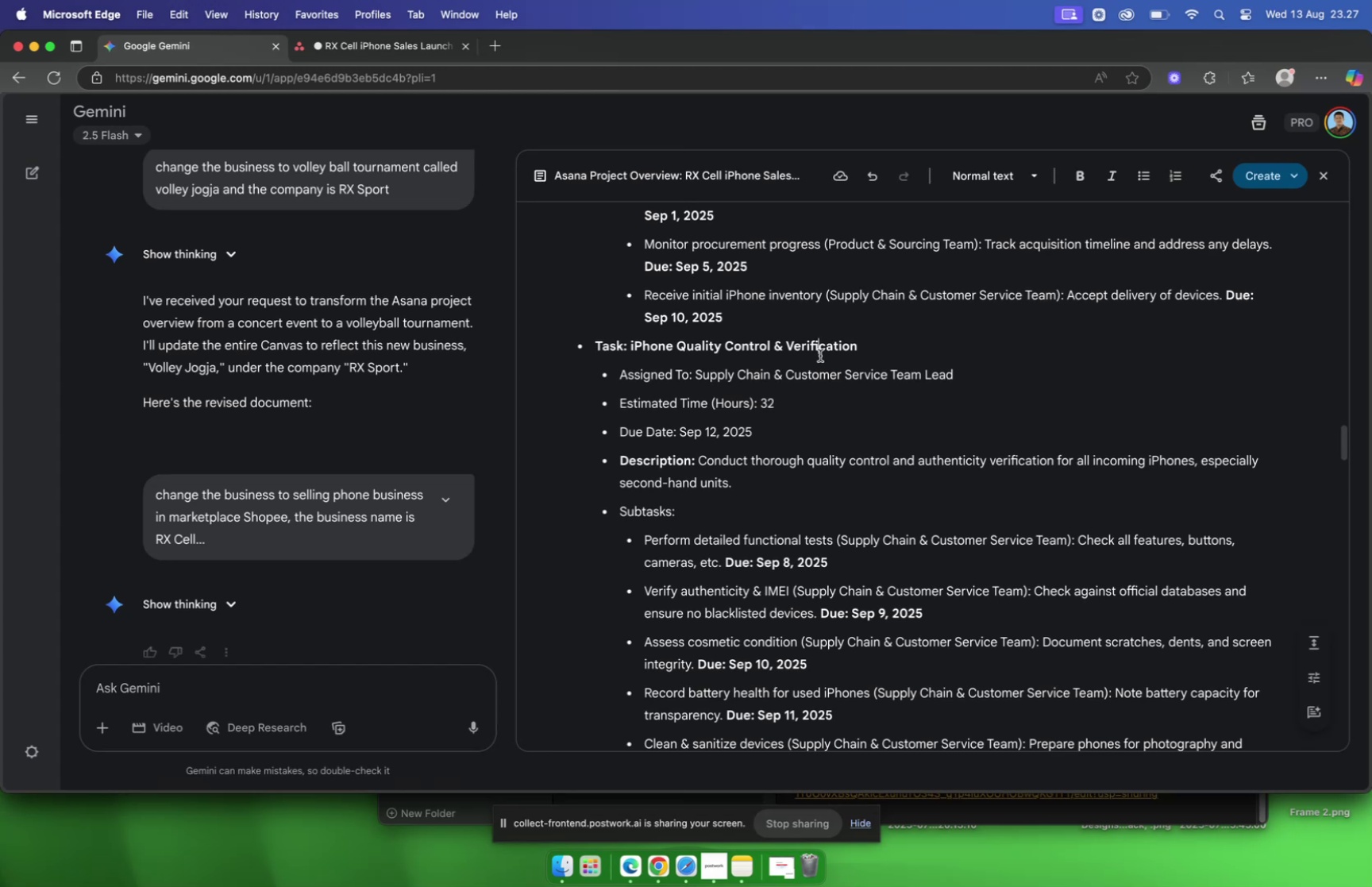 
left_click([383, 51])
 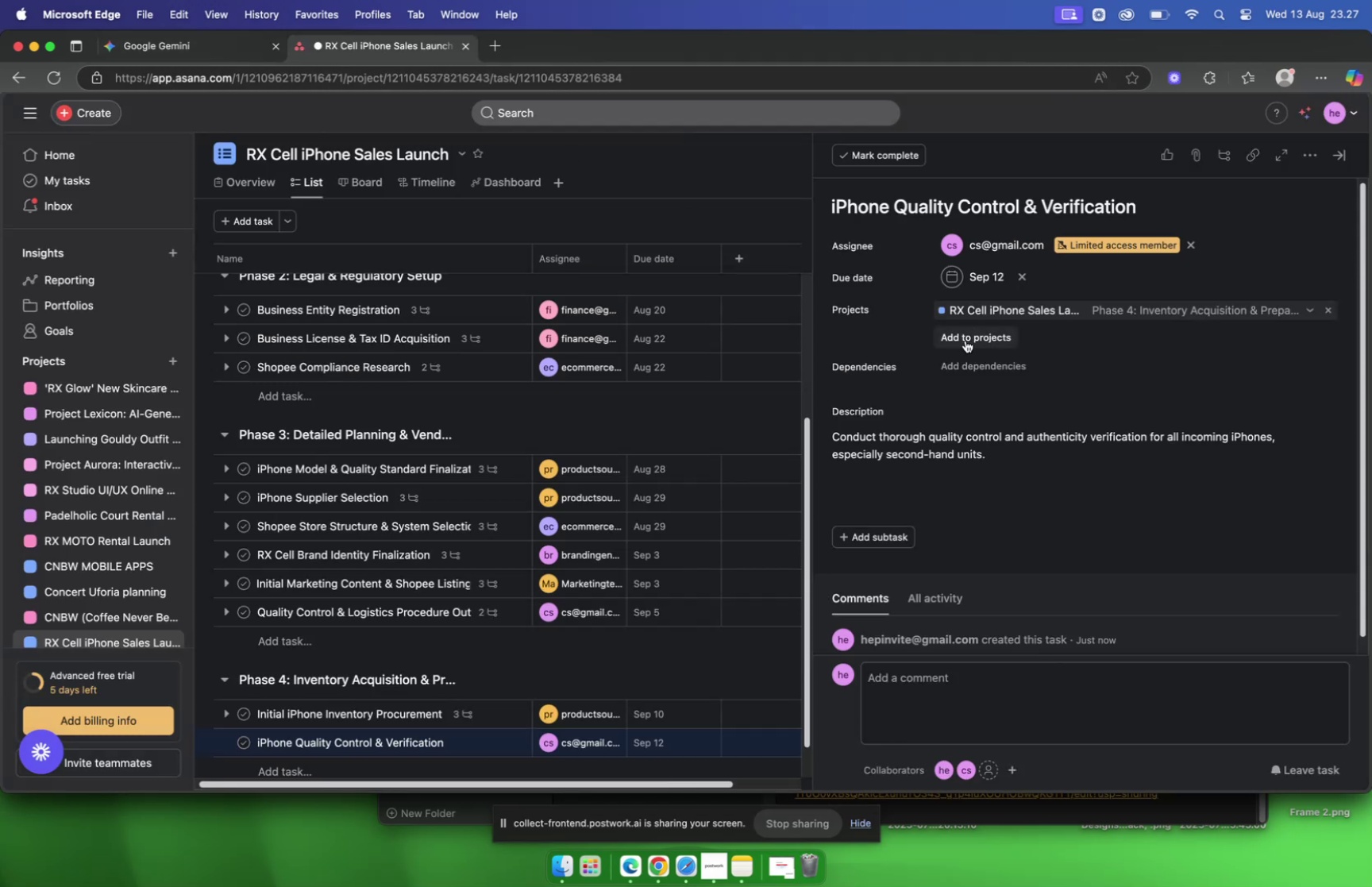 
scroll: coordinate [962, 344], scroll_direction: down, amount: 6.0
 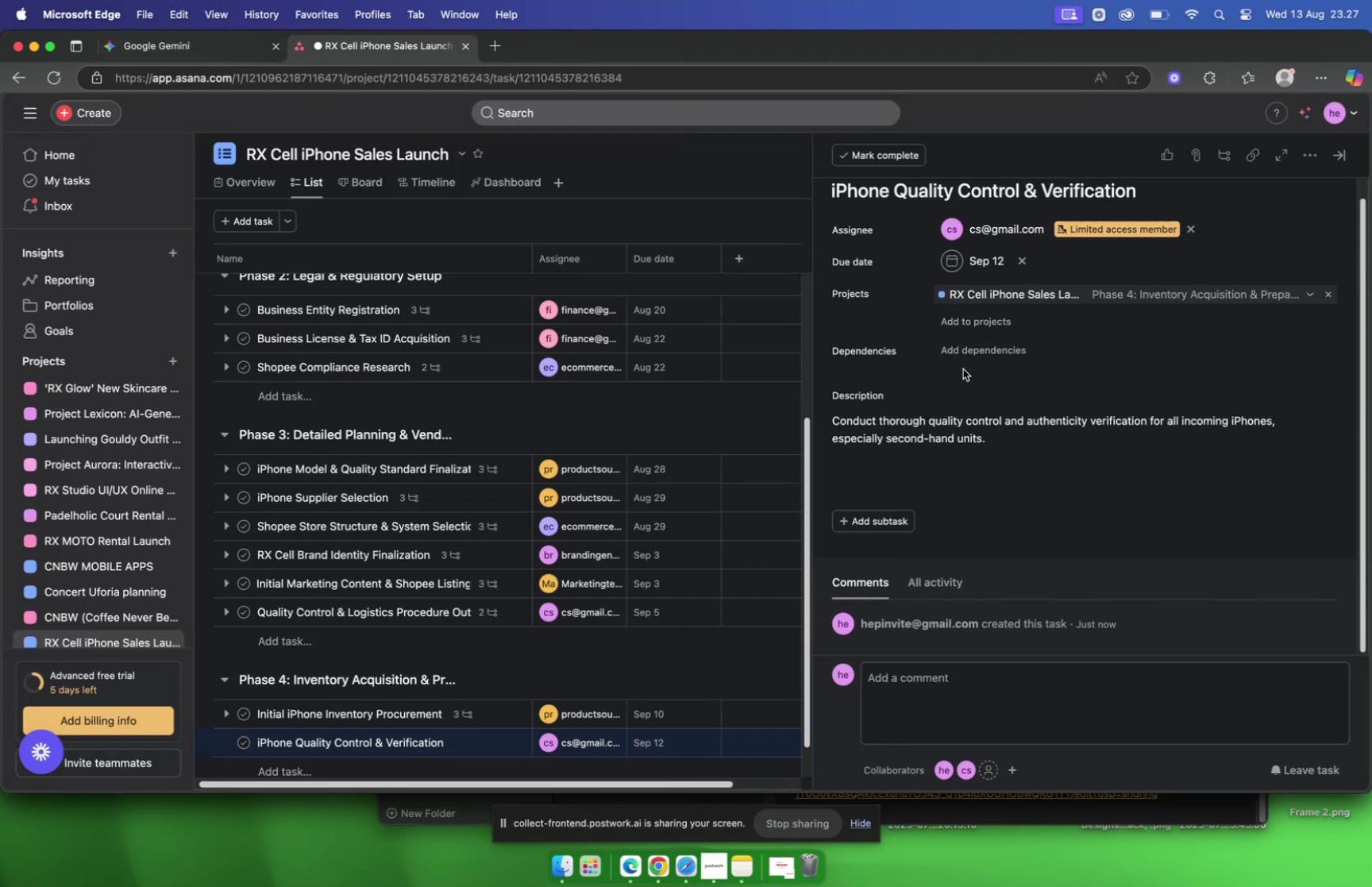 
scroll: coordinate [966, 380], scroll_direction: up, amount: 5.0
 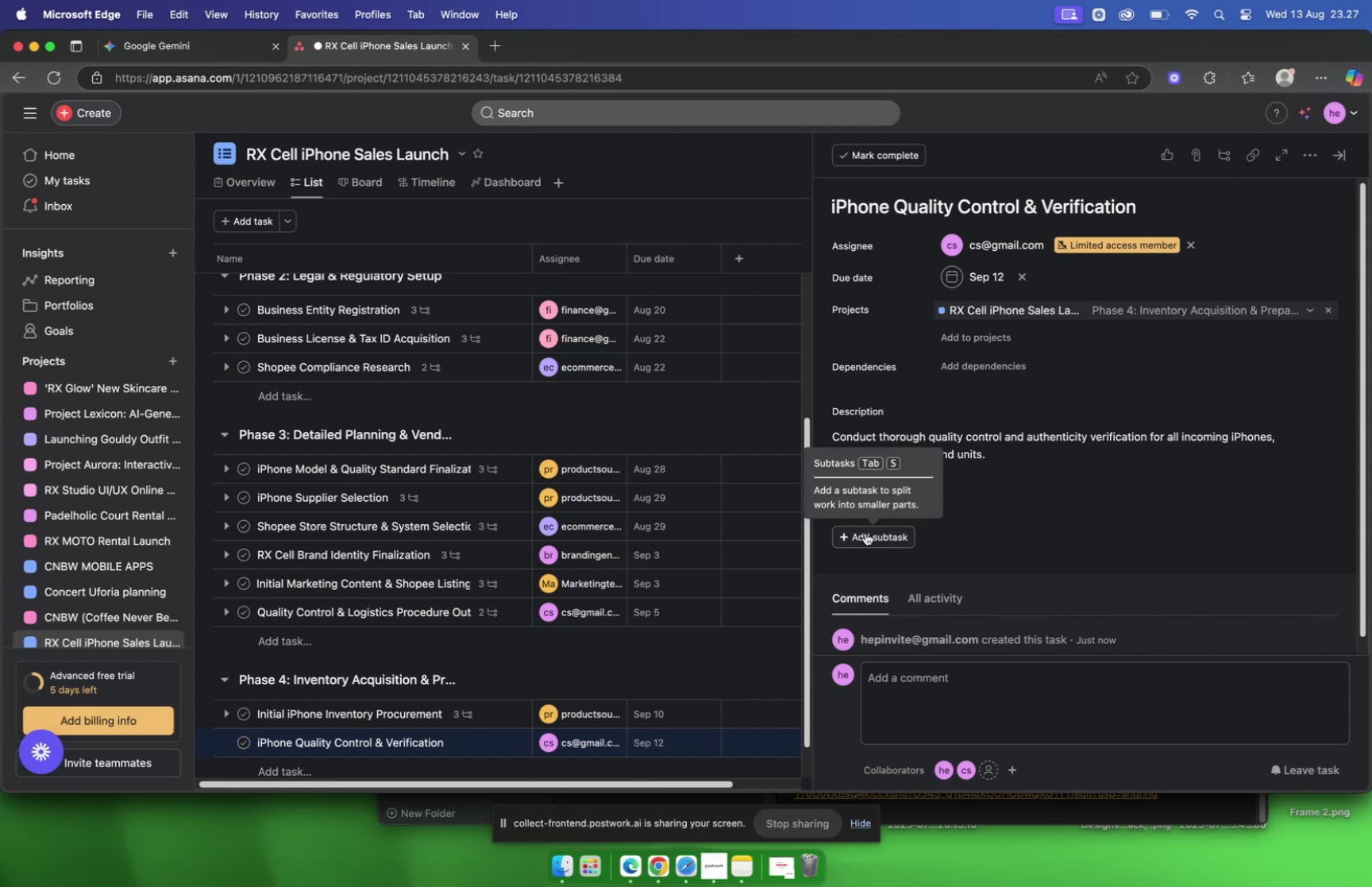 
left_click([865, 532])
 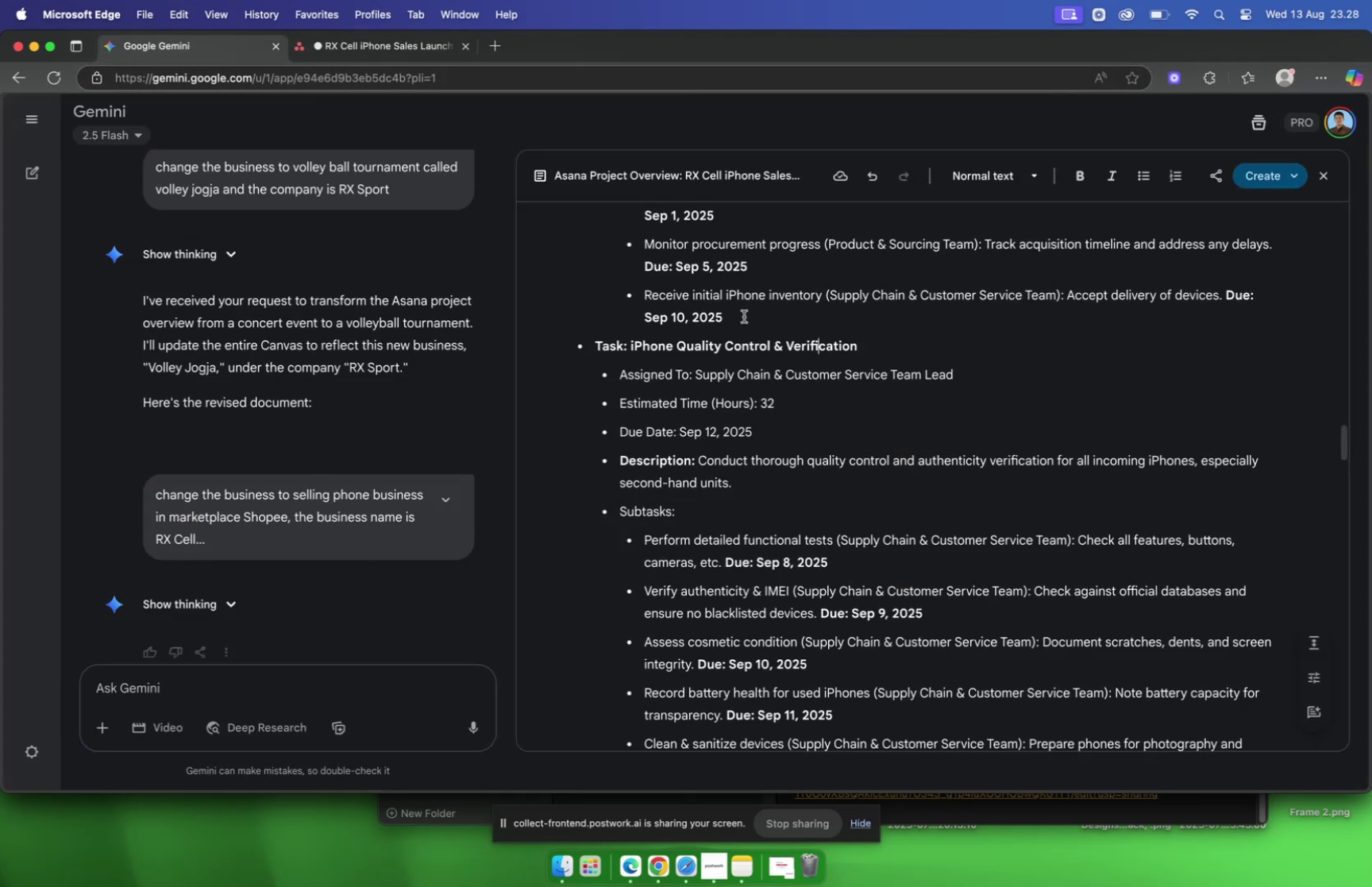 
wait(13.2)
 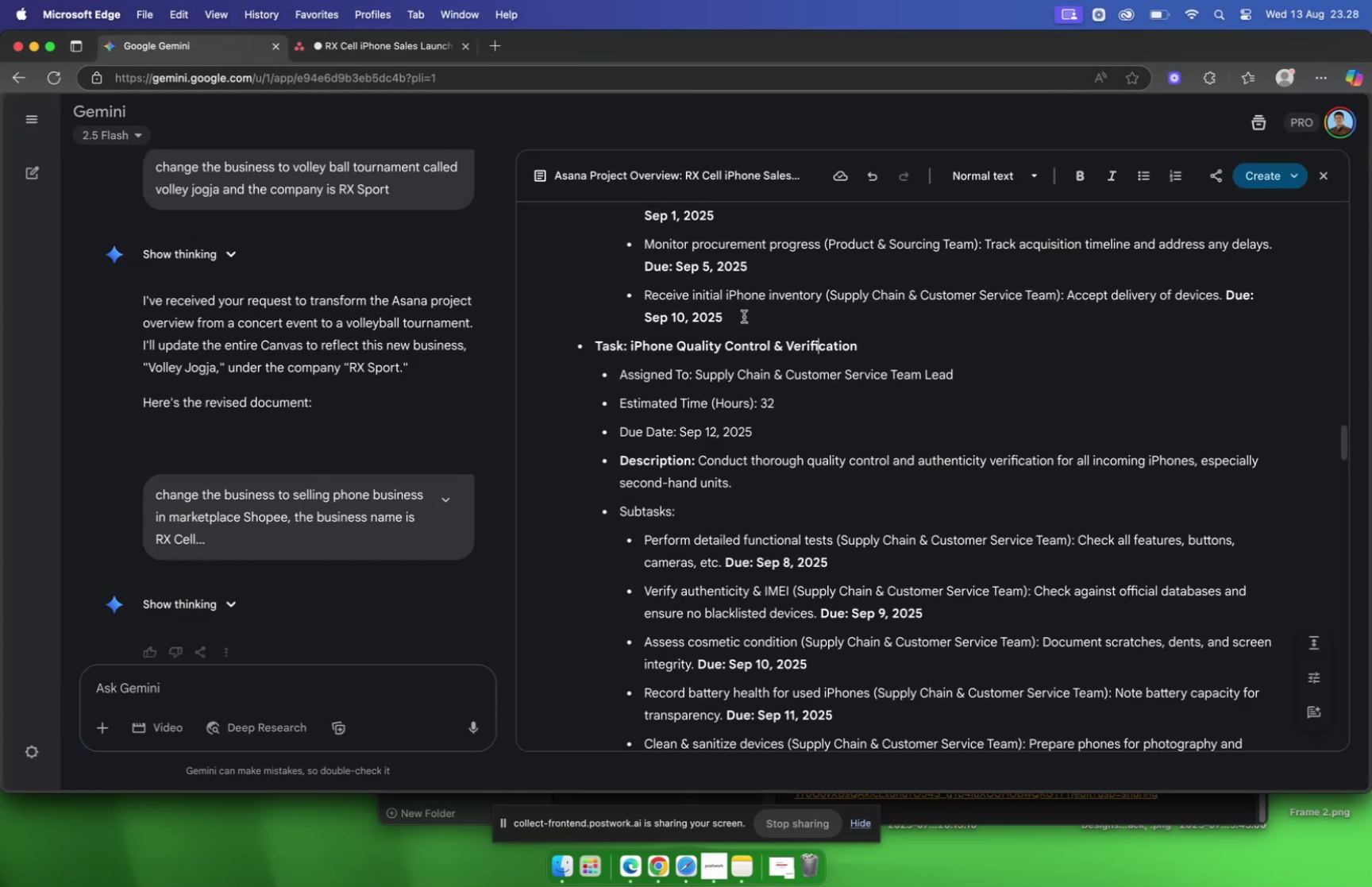 
left_click([399, 52])
 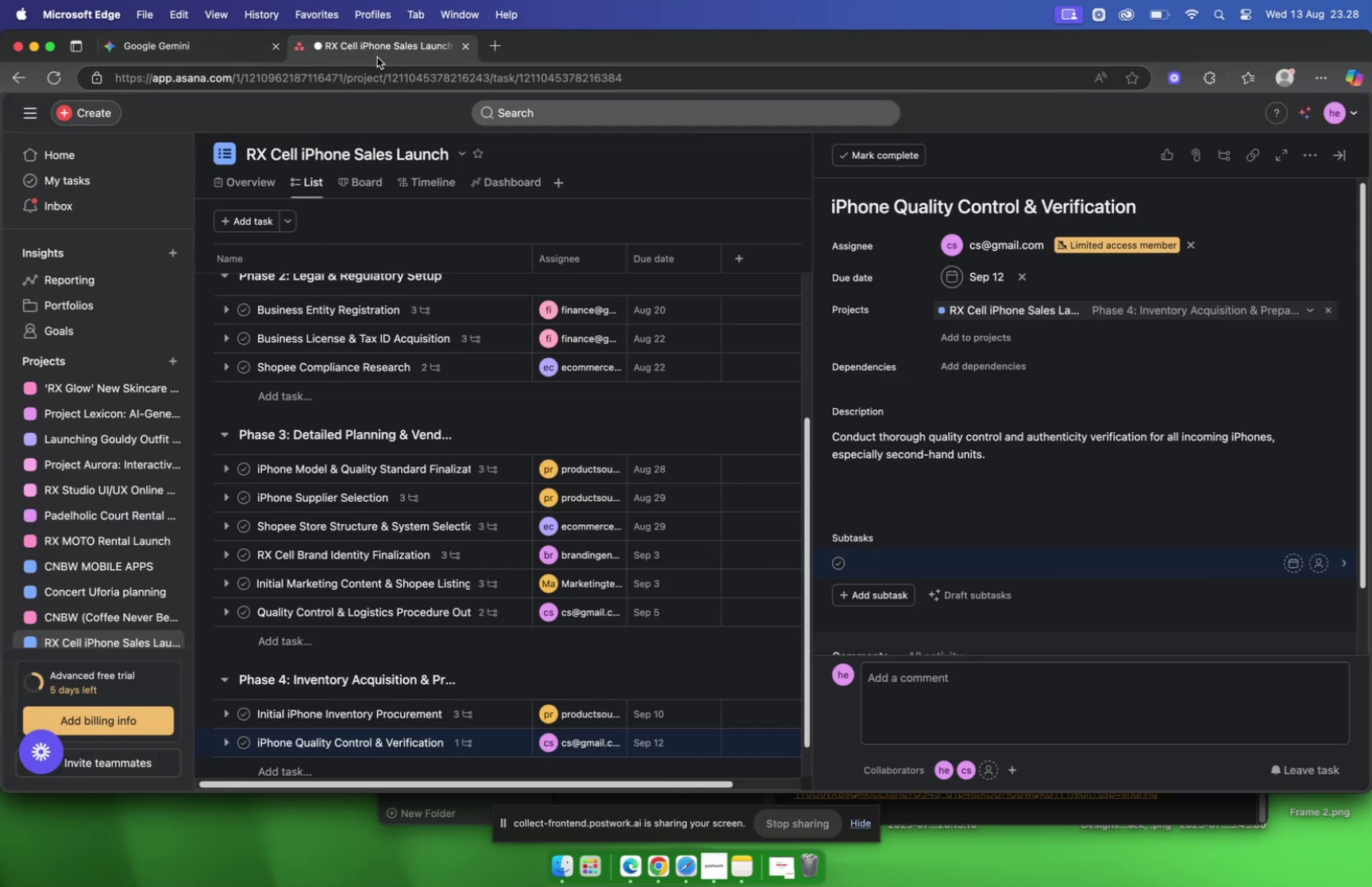 
left_click([196, 51])
 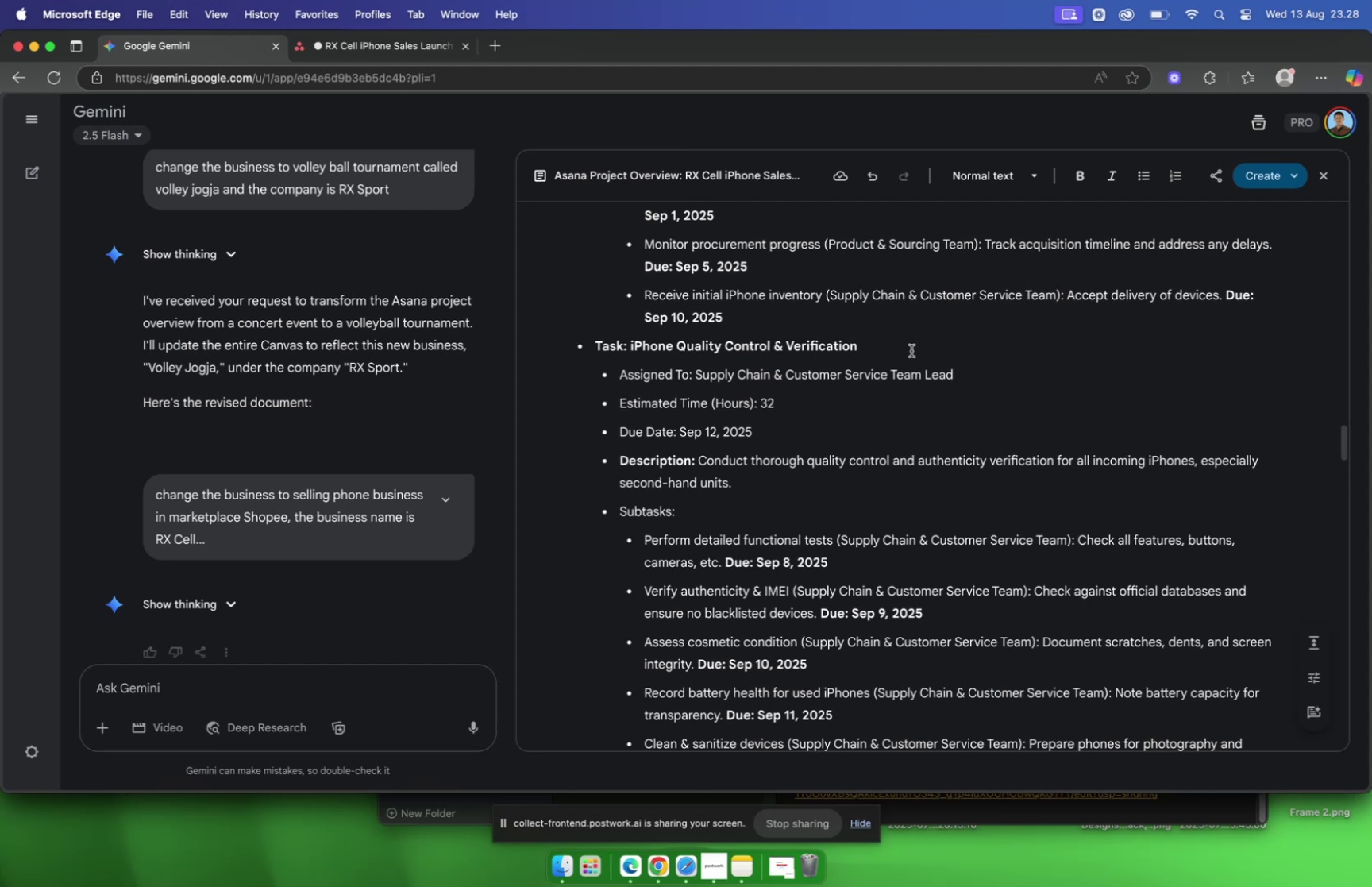 
wait(7.62)
 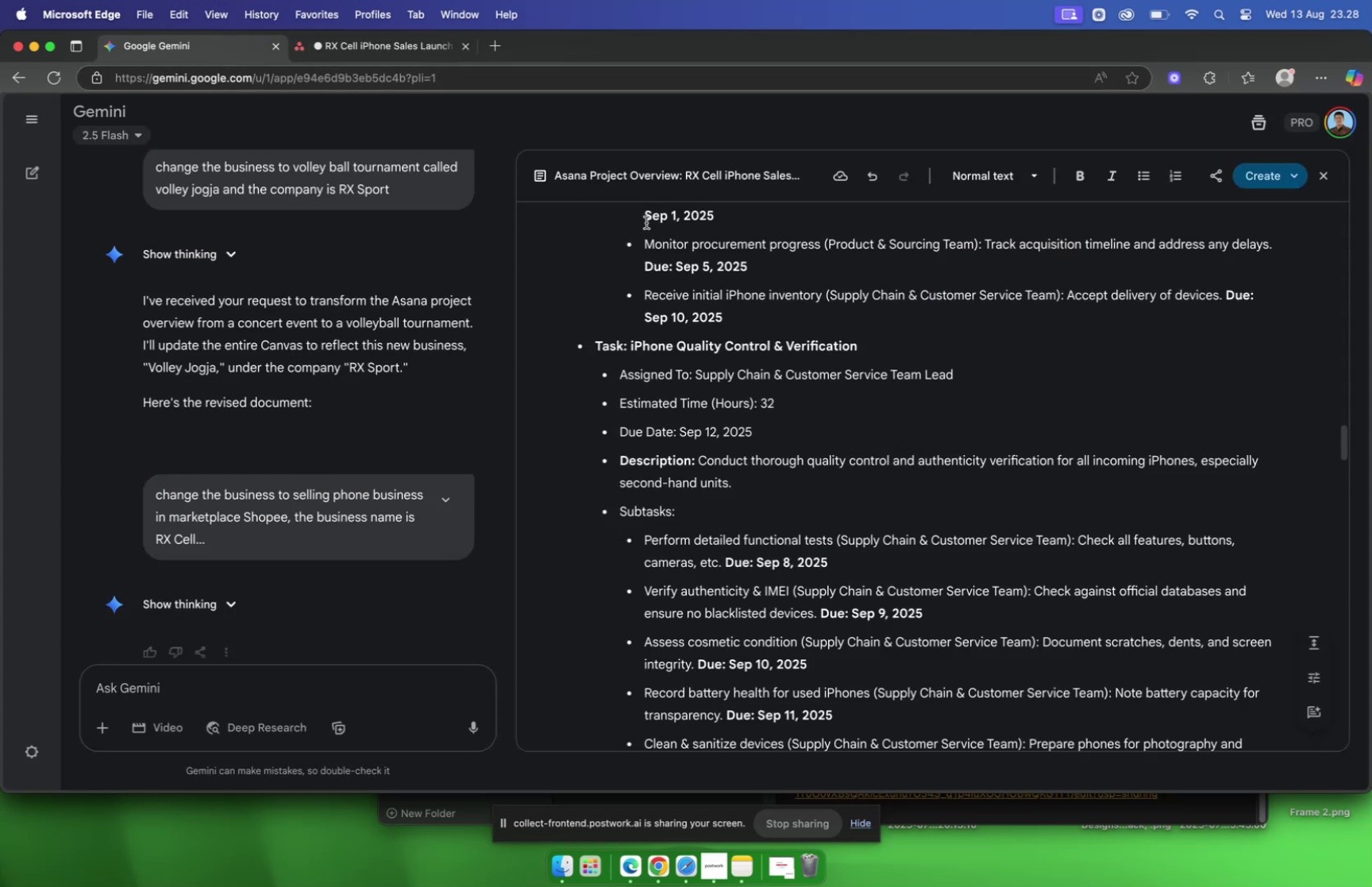 
left_click([351, 44])
 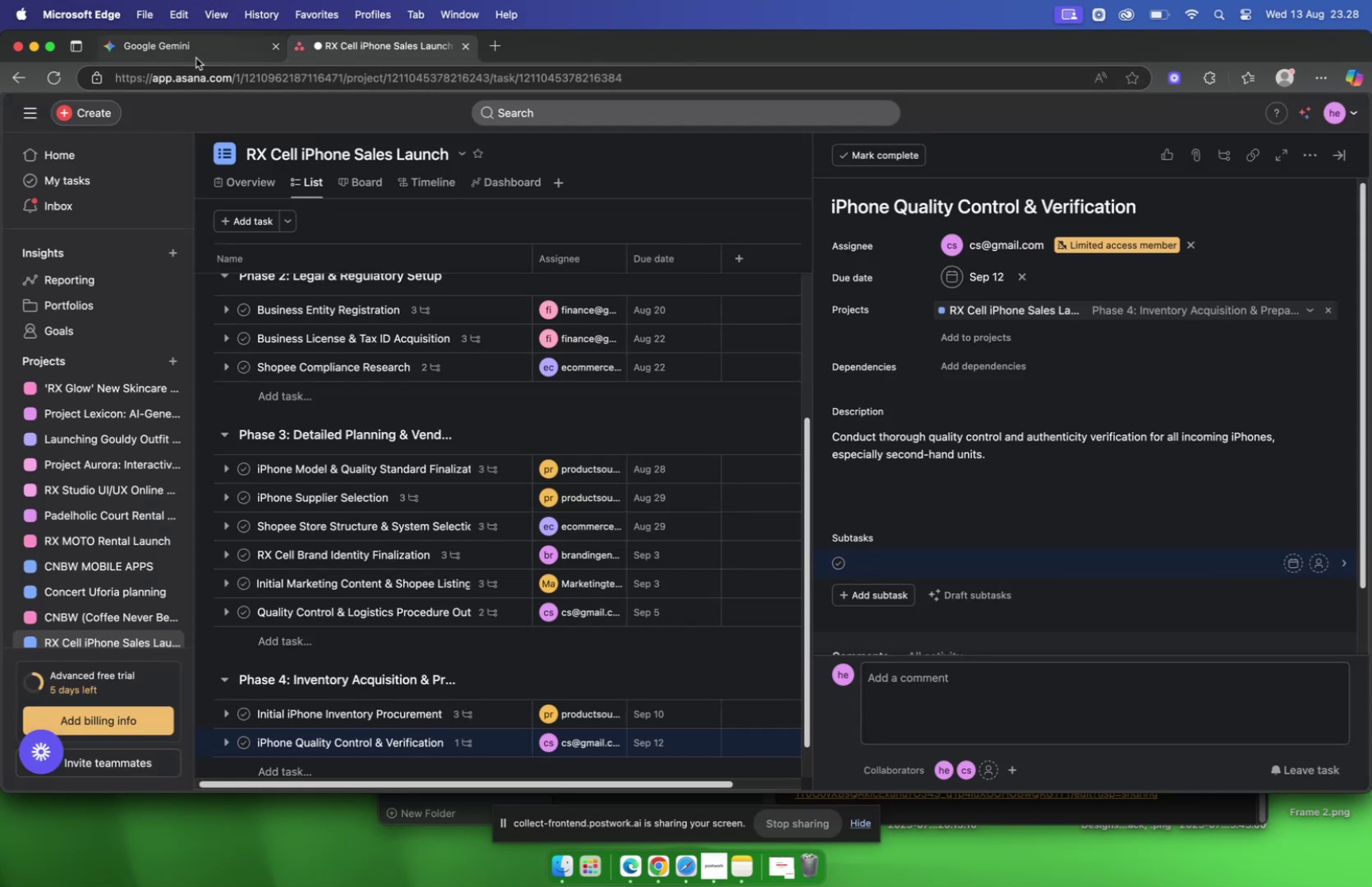 
left_click([183, 55])
 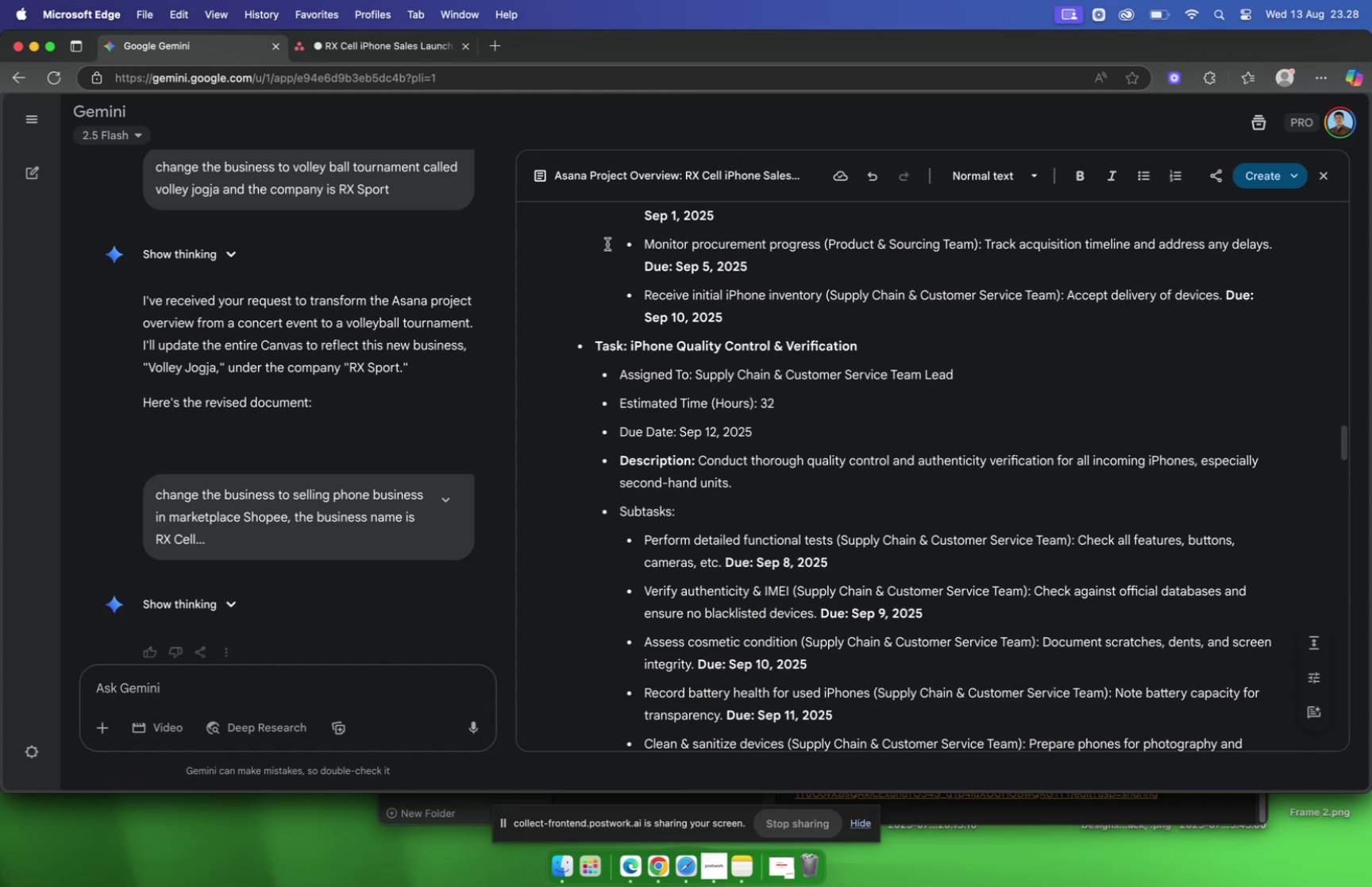 
wait(7.41)
 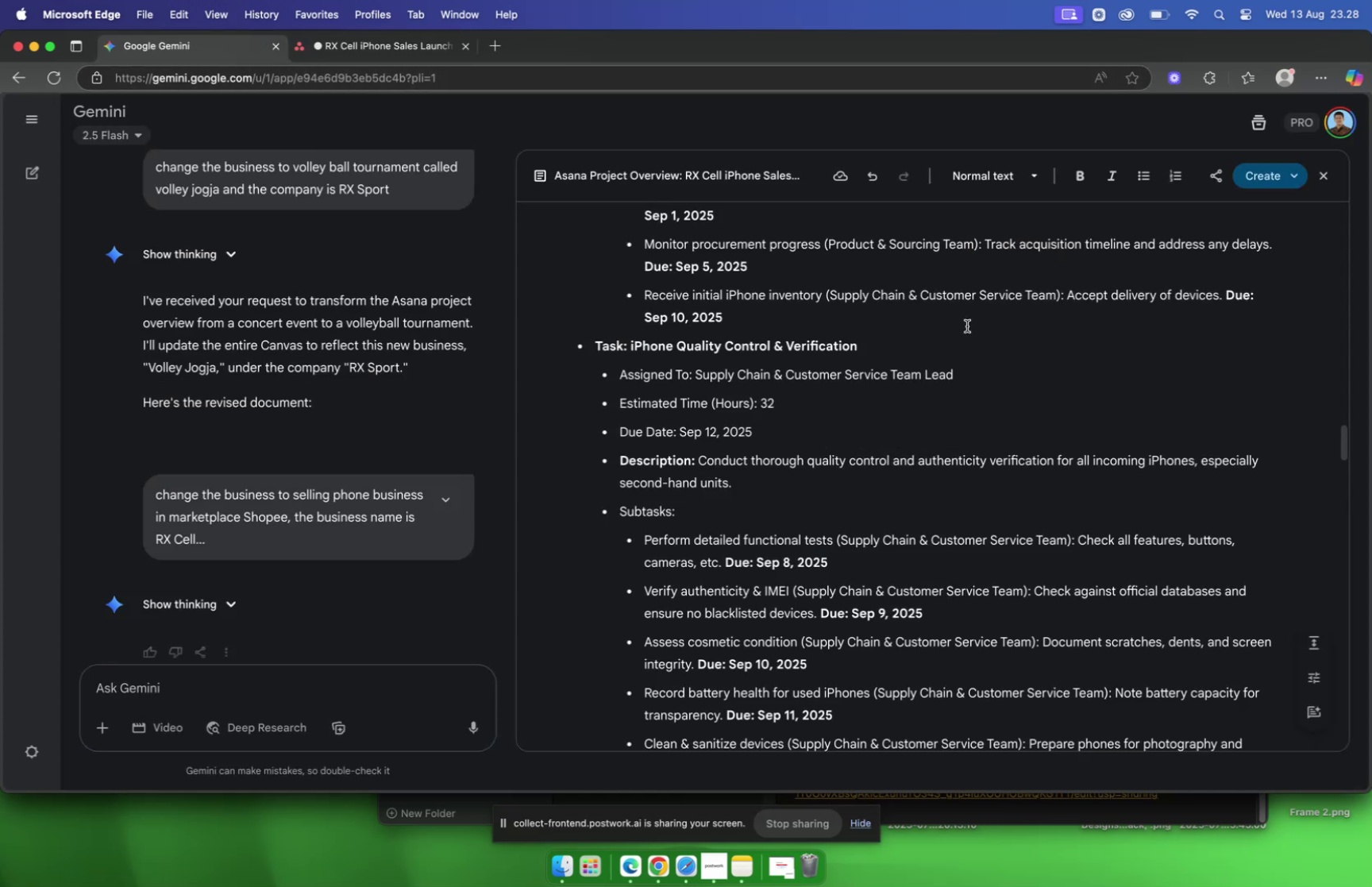 
left_click([371, 51])
 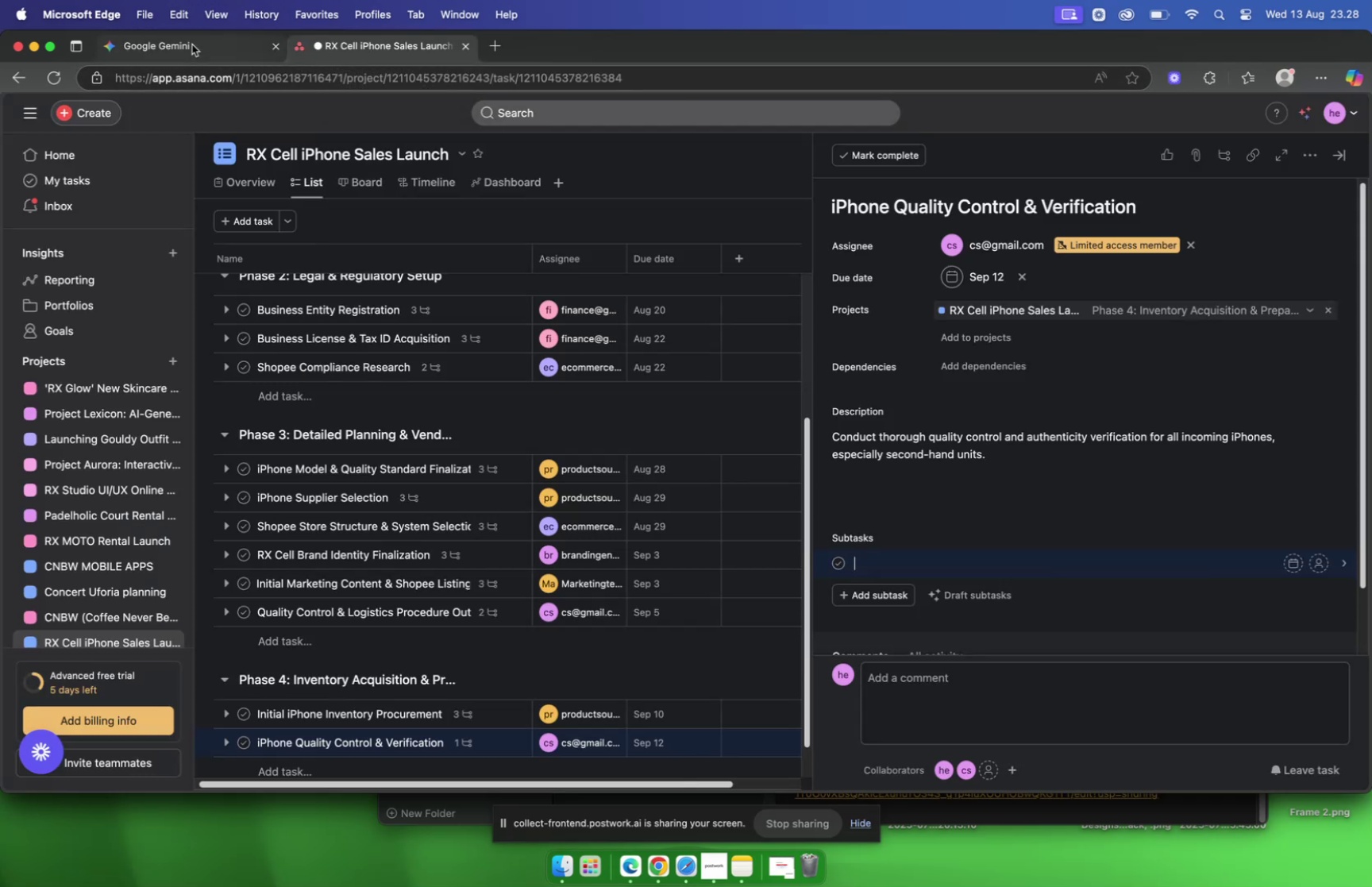 
left_click([192, 44])
 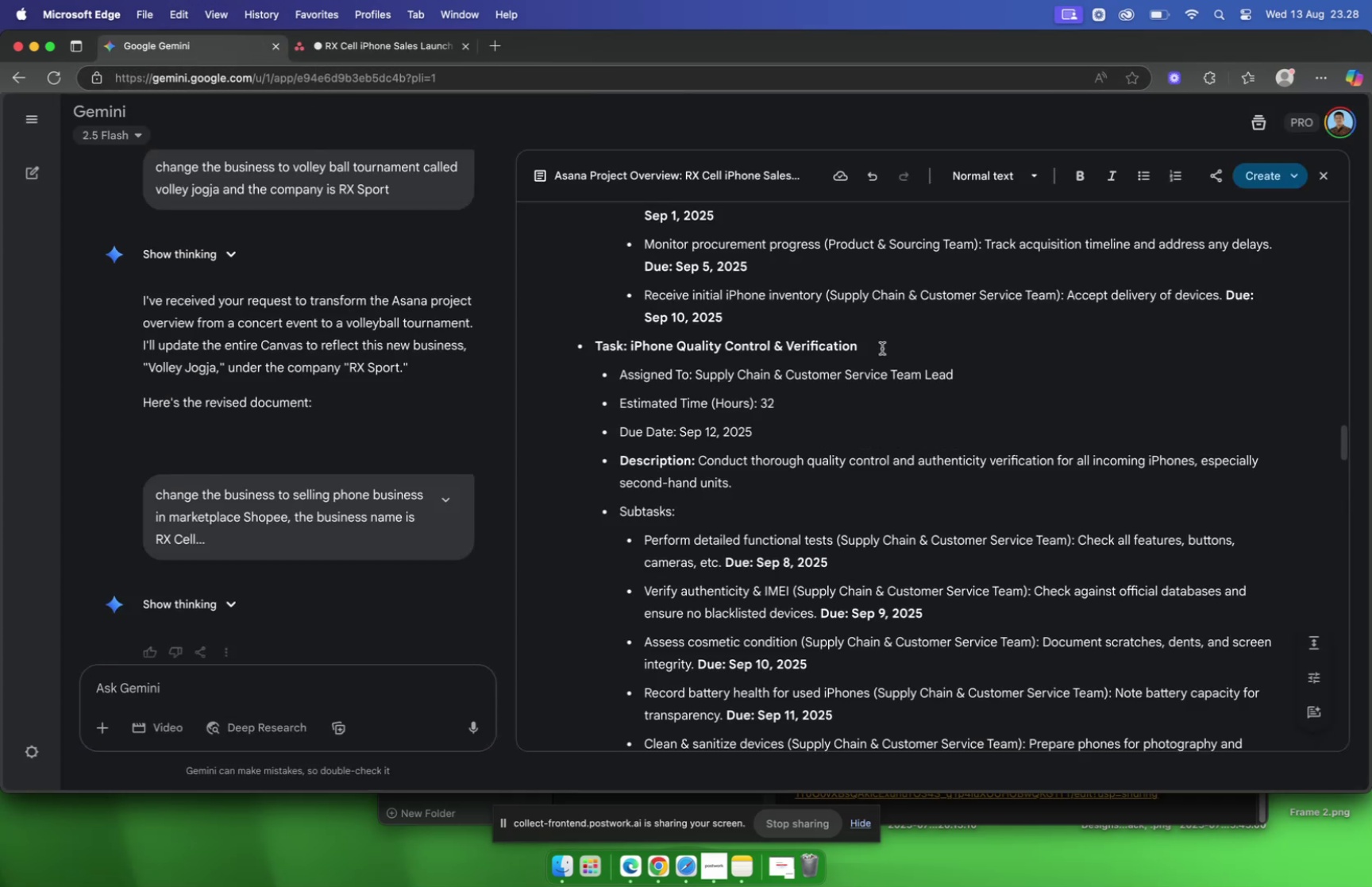 
scroll: coordinate [900, 362], scroll_direction: down, amount: 8.0
 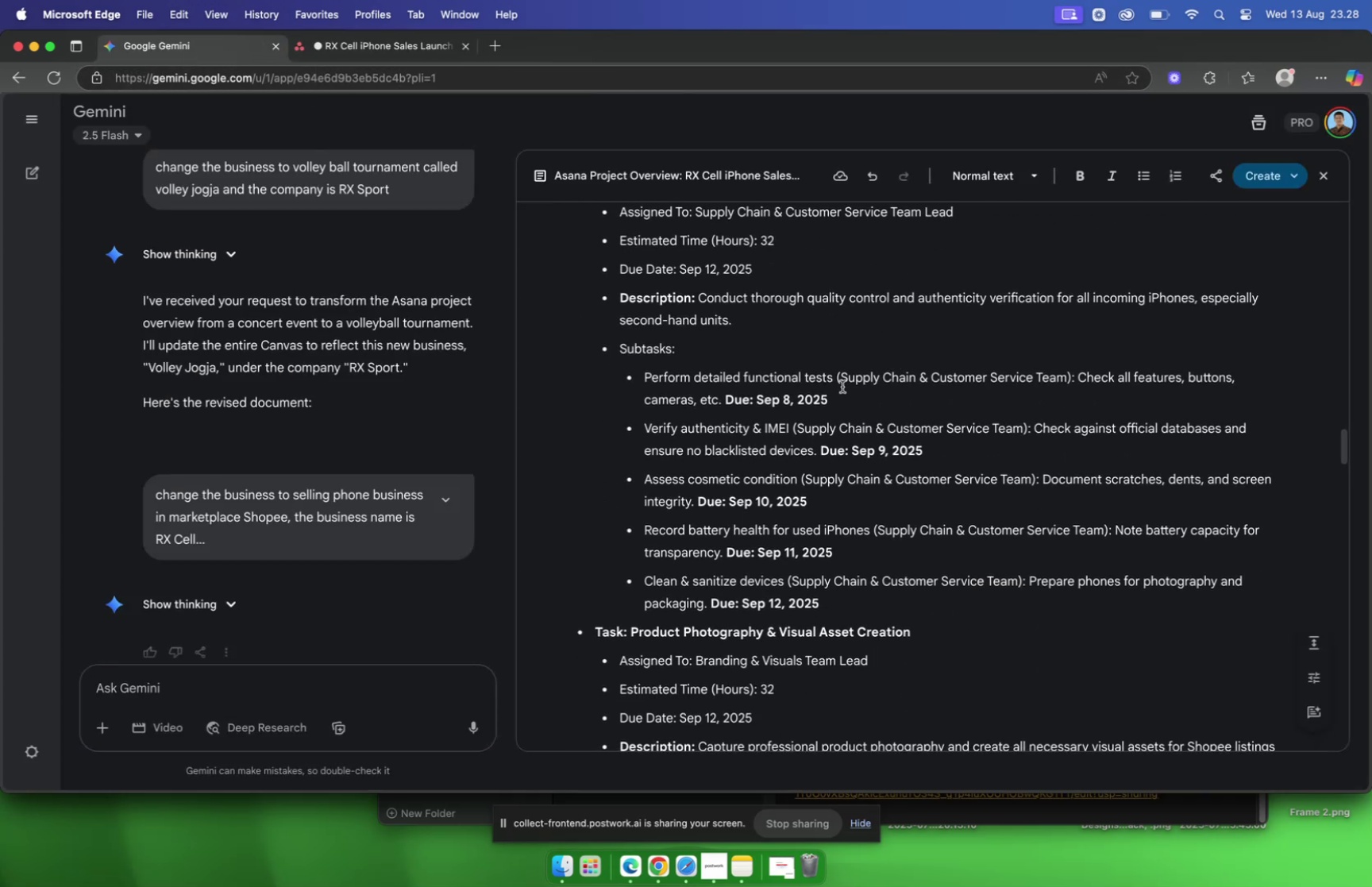 
left_click_drag(start_coordinate=[835, 380], to_coordinate=[647, 381])
 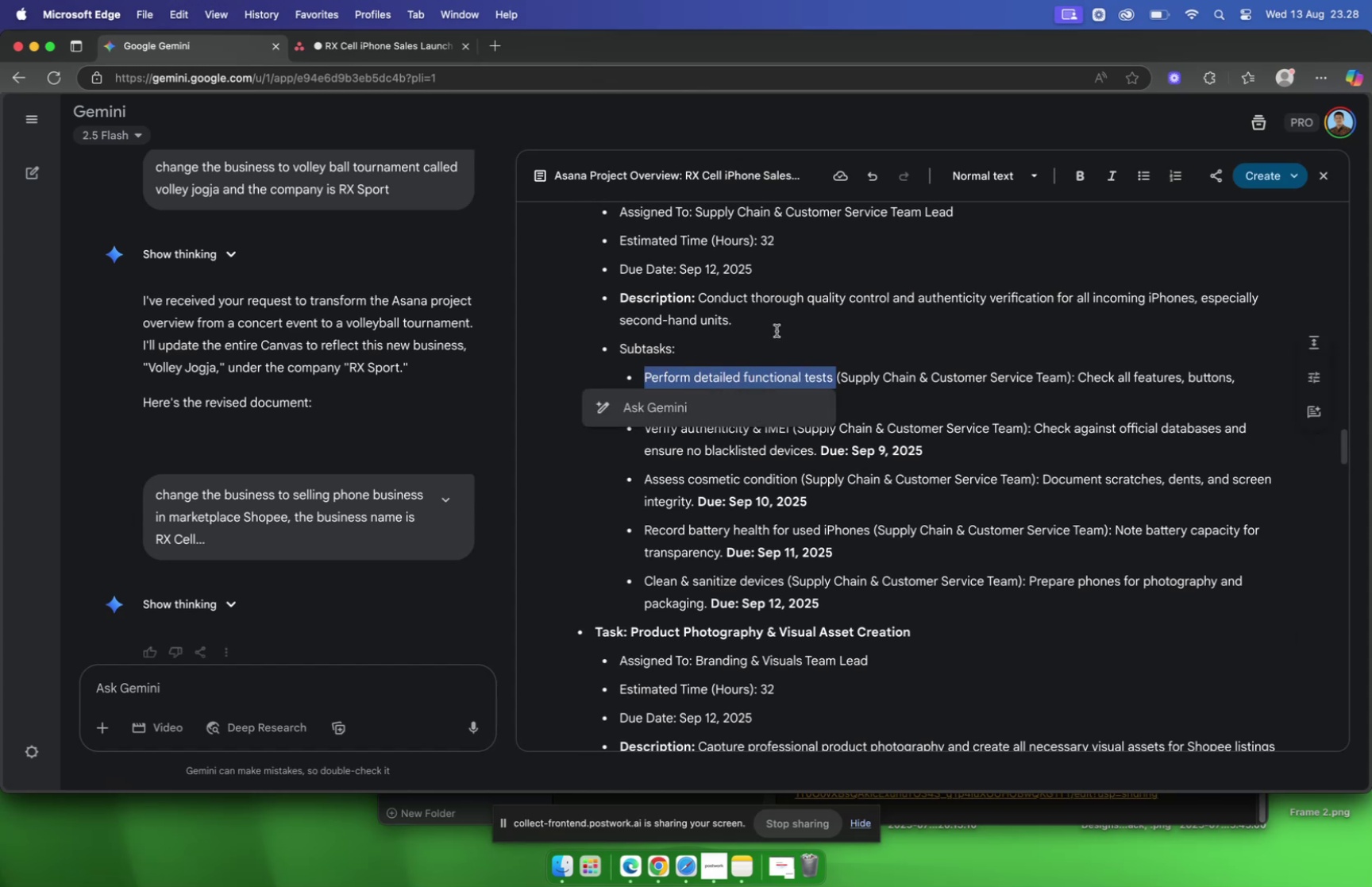 
key(Meta+C)
 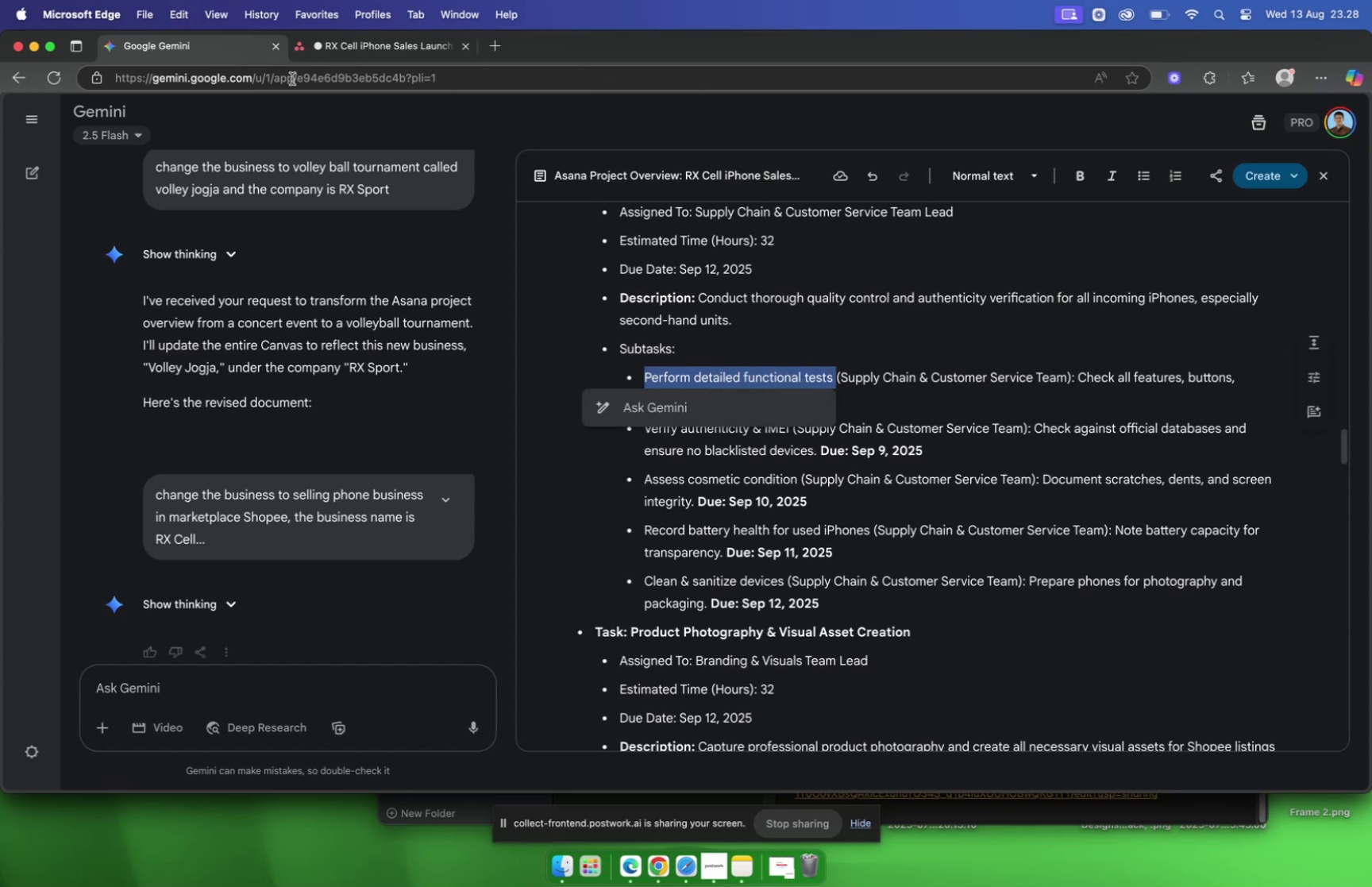 
left_click([347, 44])
 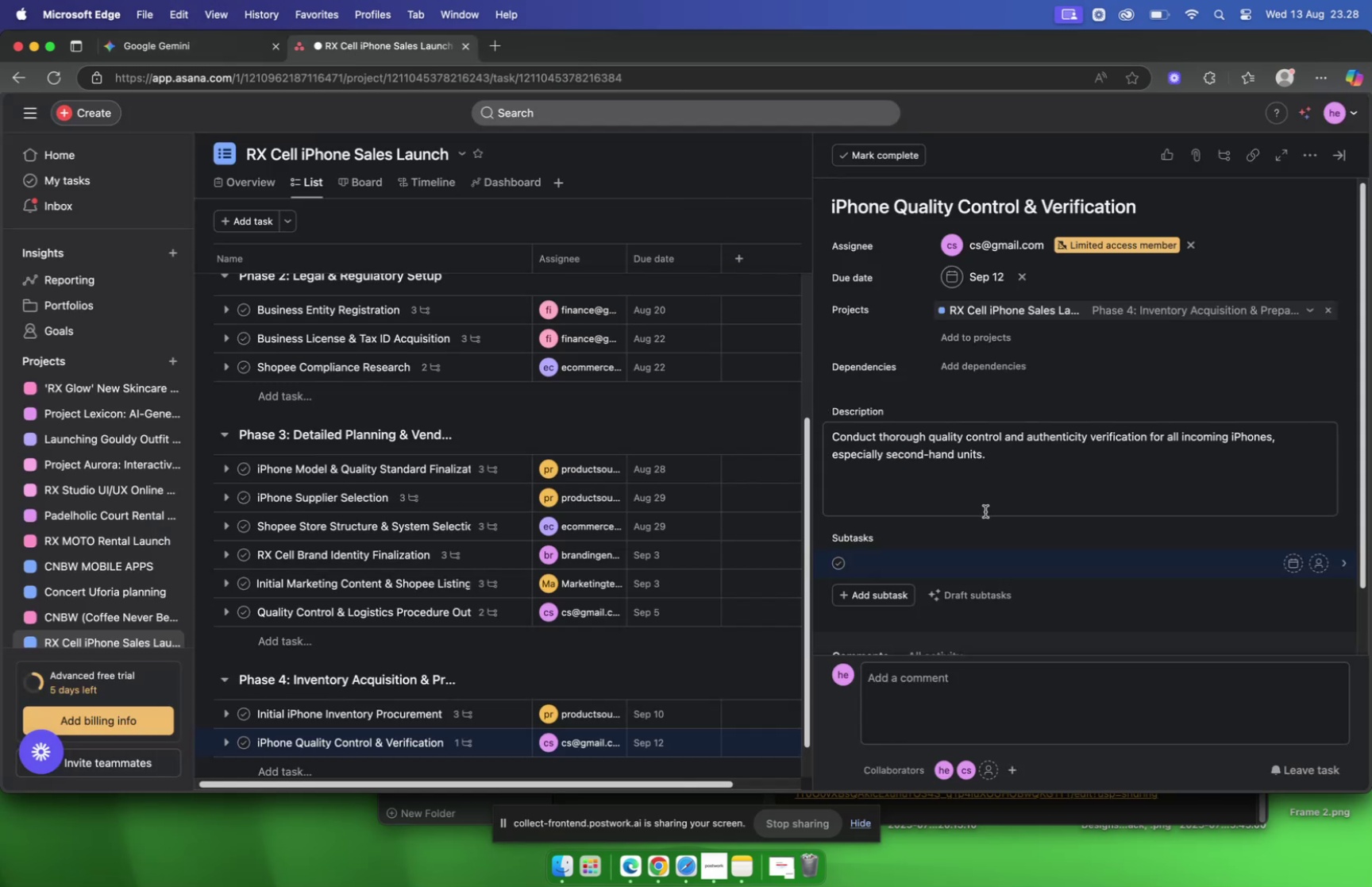 
key(Meta+V)
 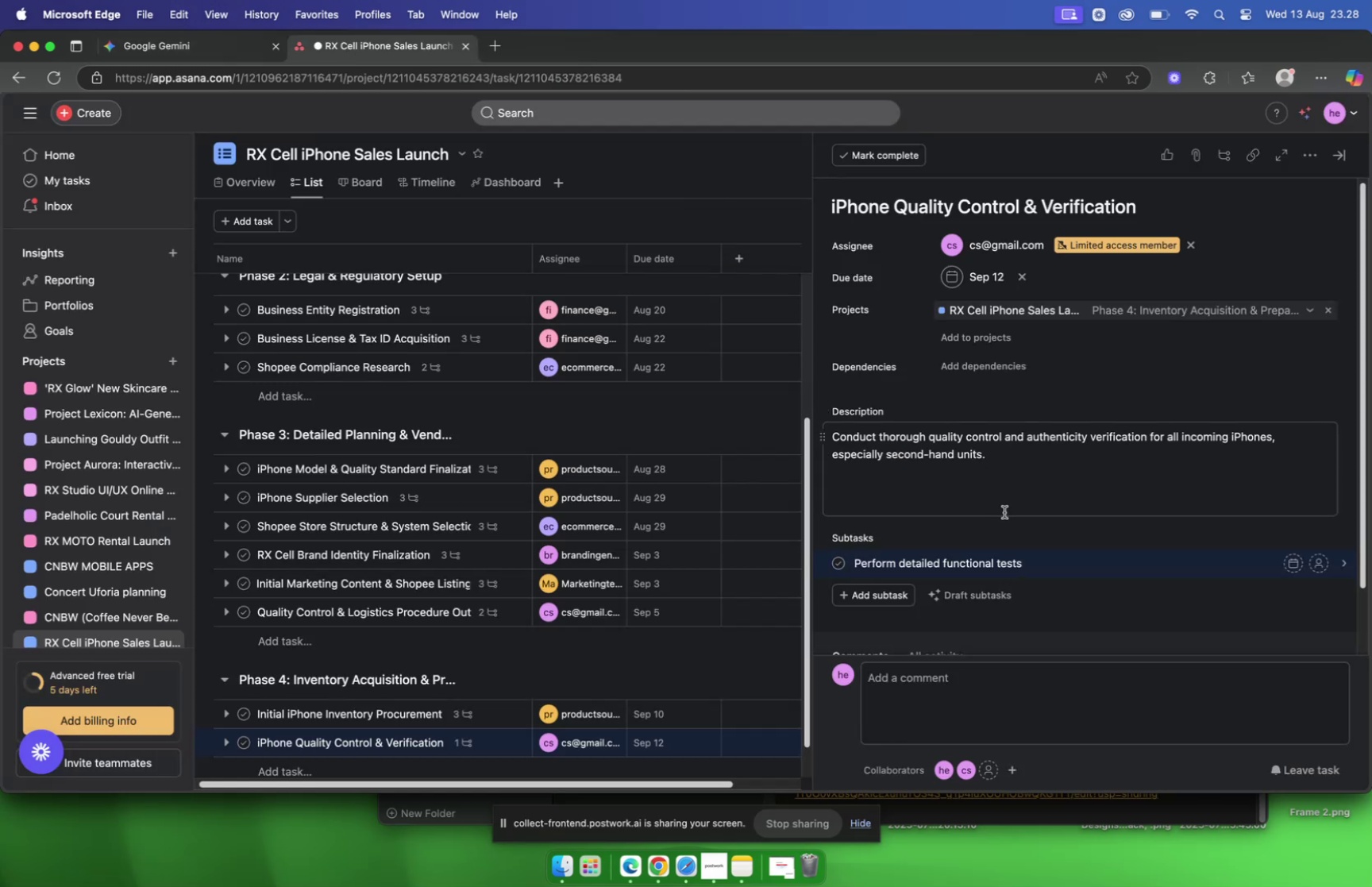 
key(Backspace)
 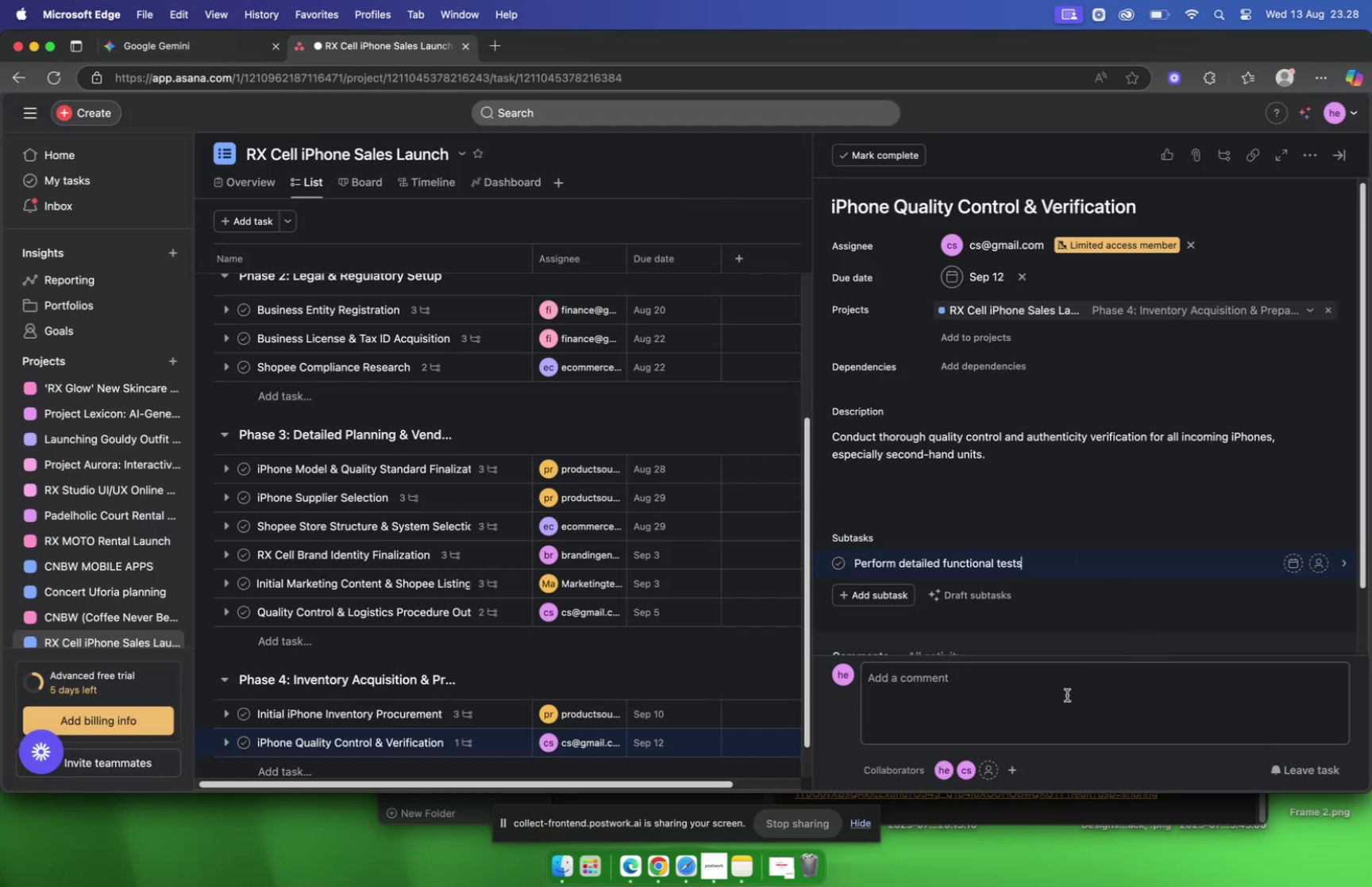 
left_click([1066, 568])
 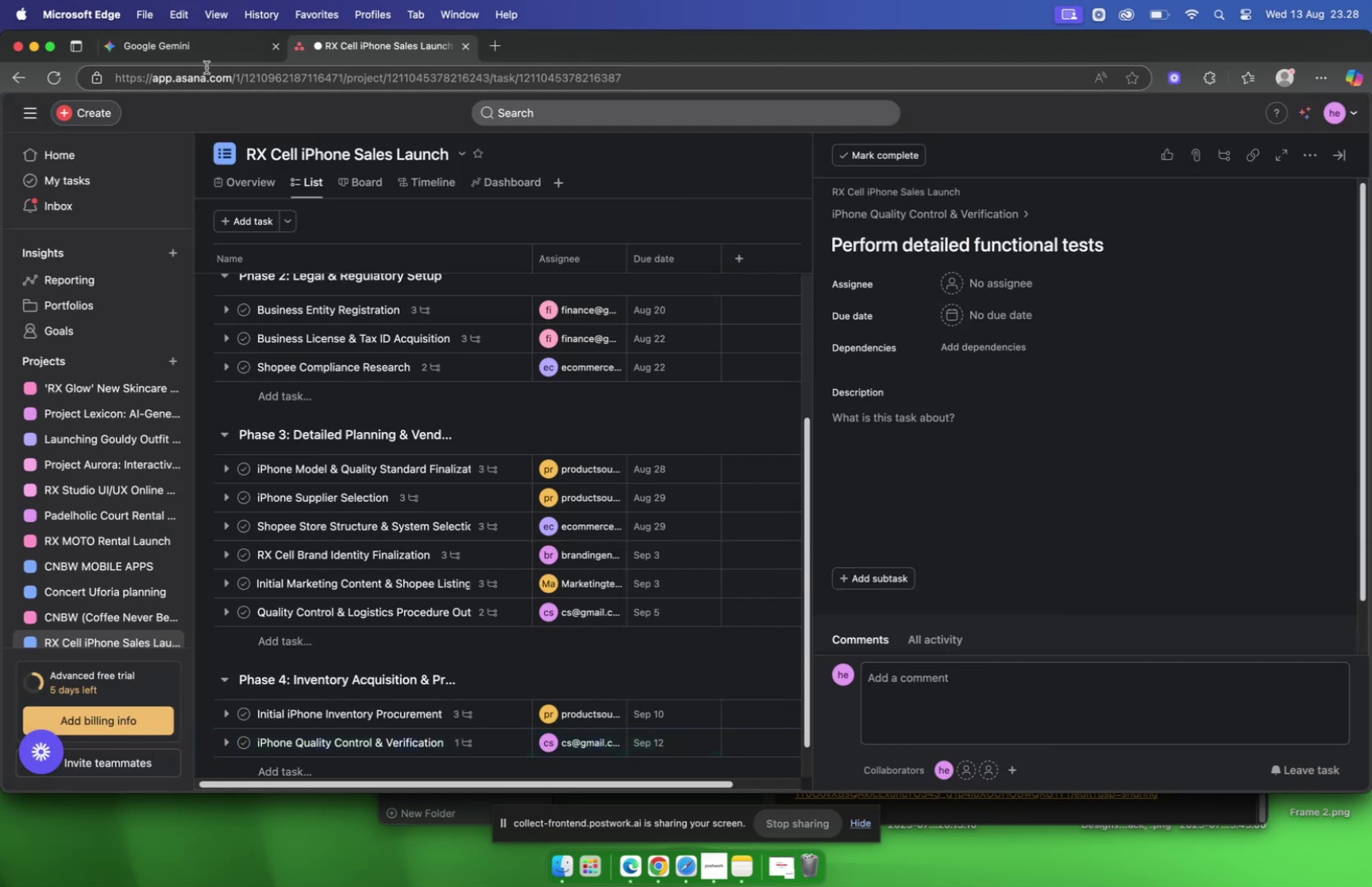 
left_click([197, 50])
 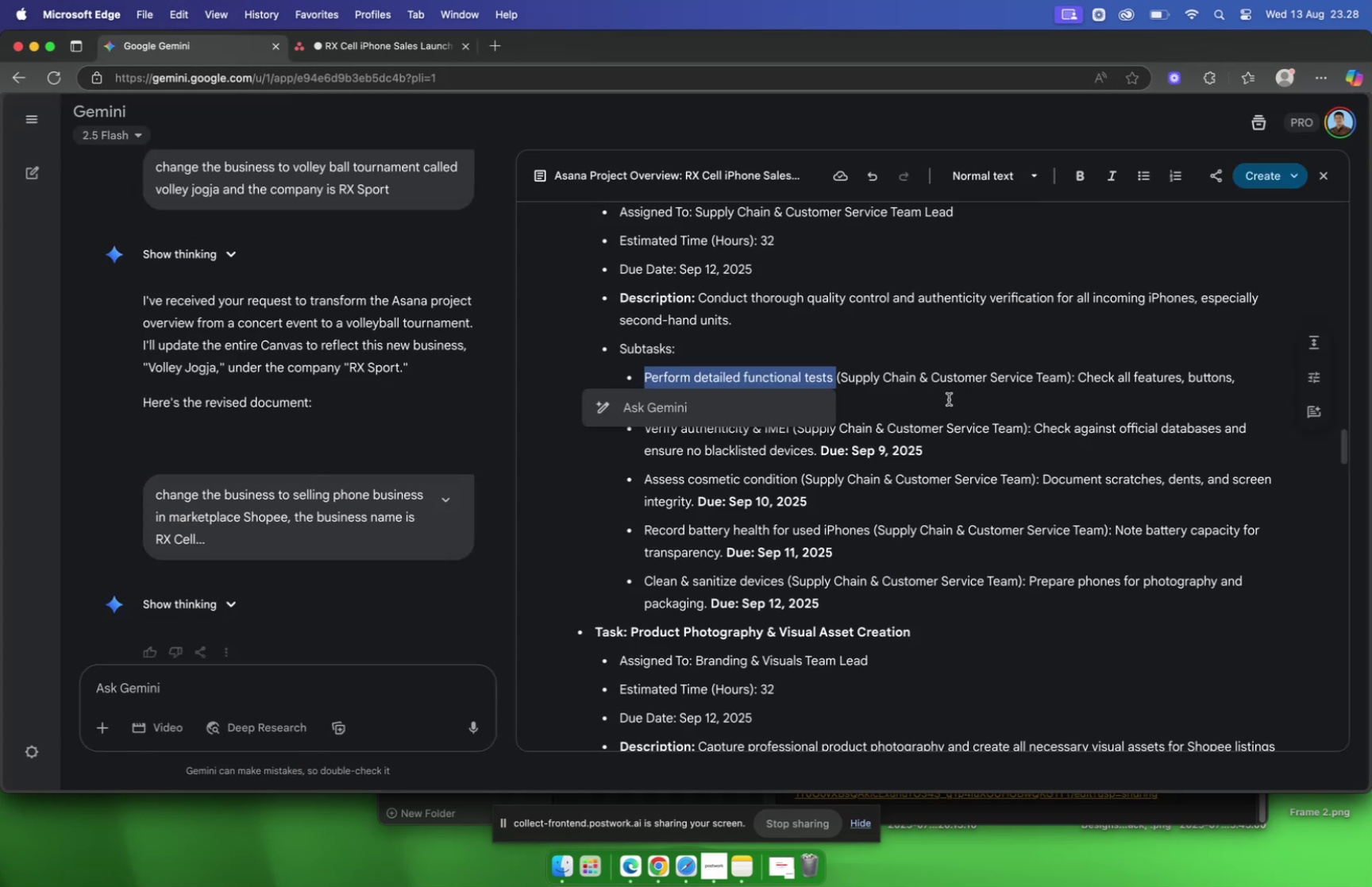 
left_click_drag(start_coordinate=[851, 400], to_coordinate=[709, 399])
 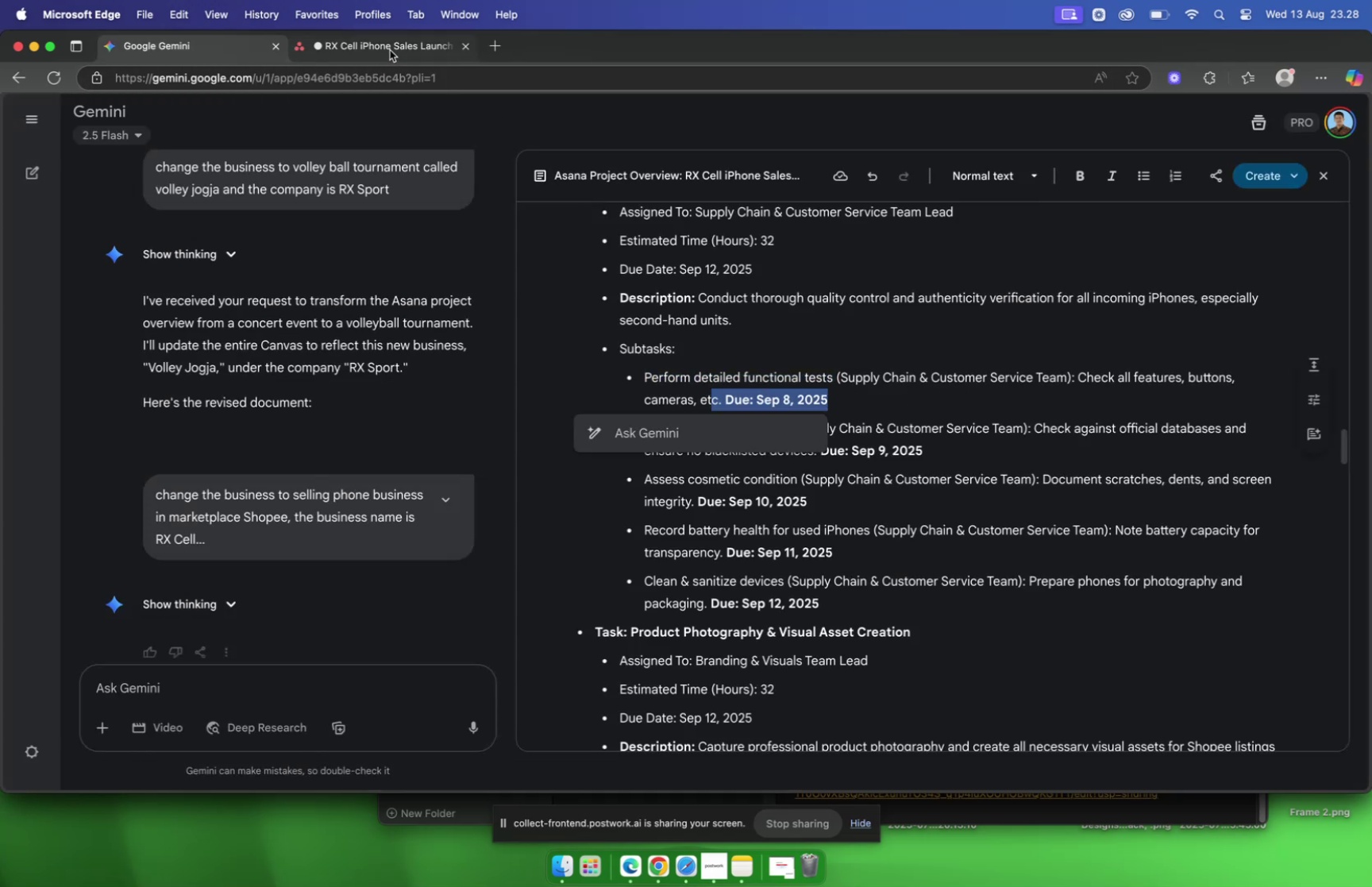 
left_click([390, 50])
 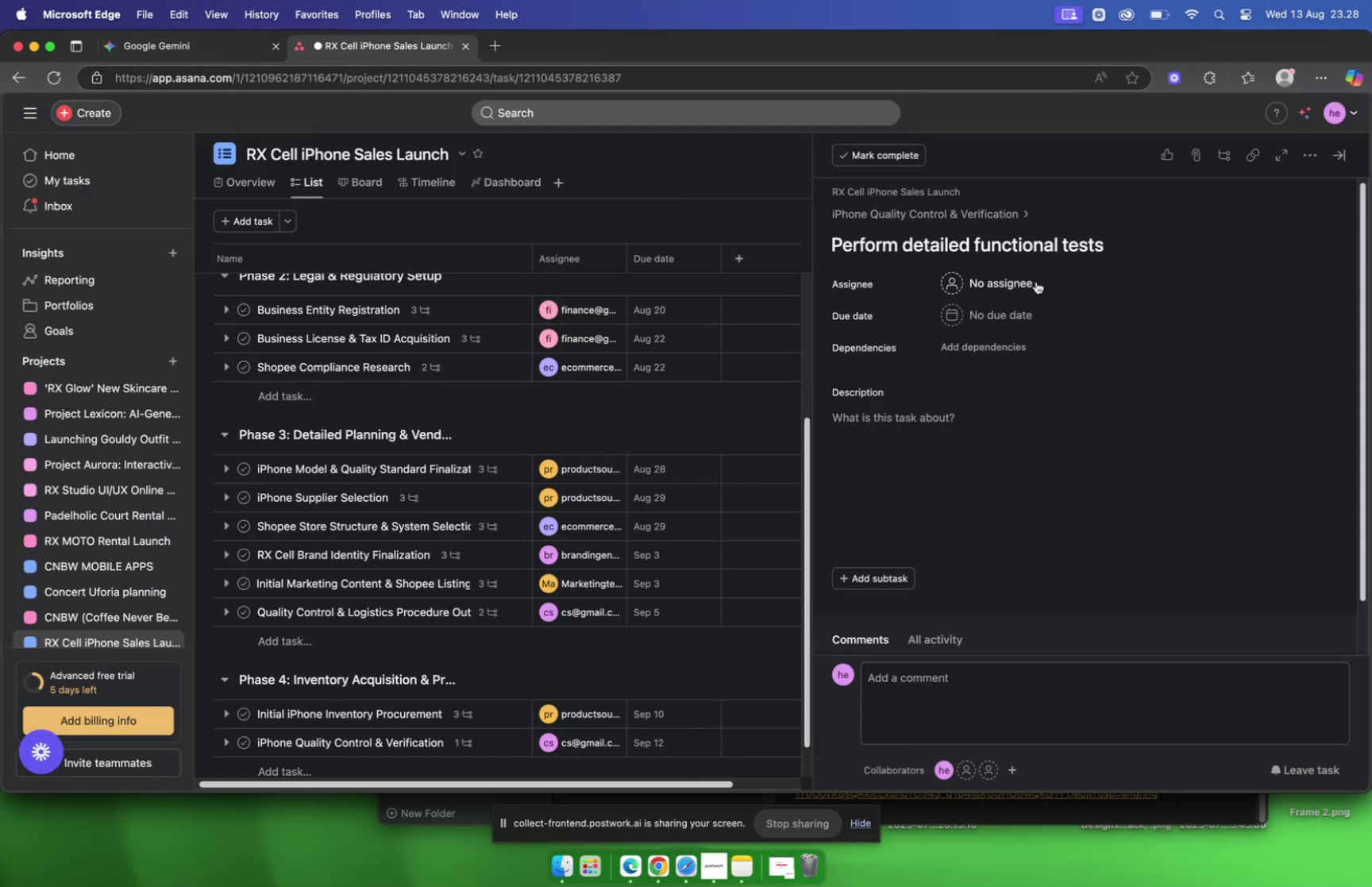 
left_click([1028, 279])
 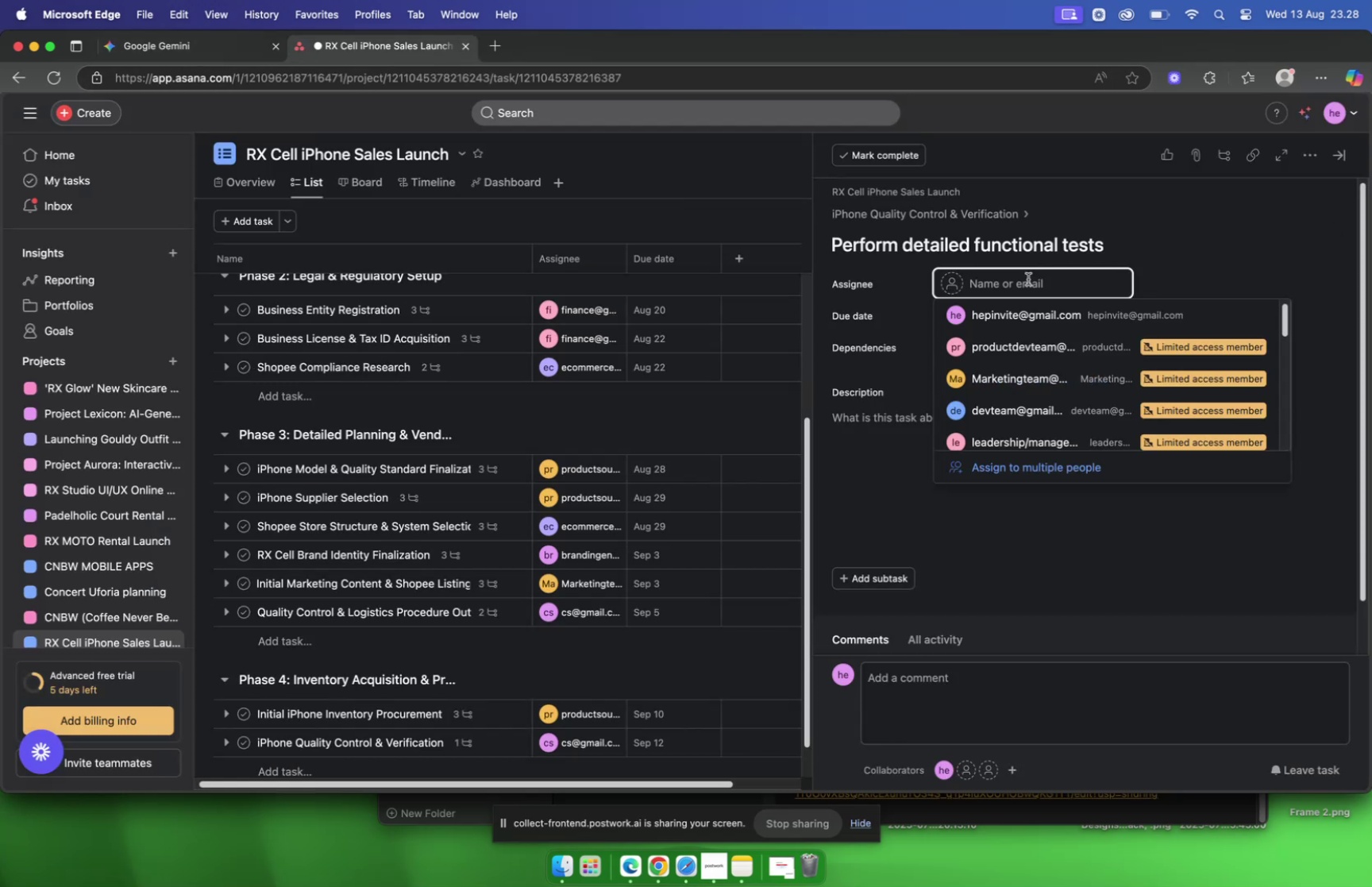 
type(cs)
 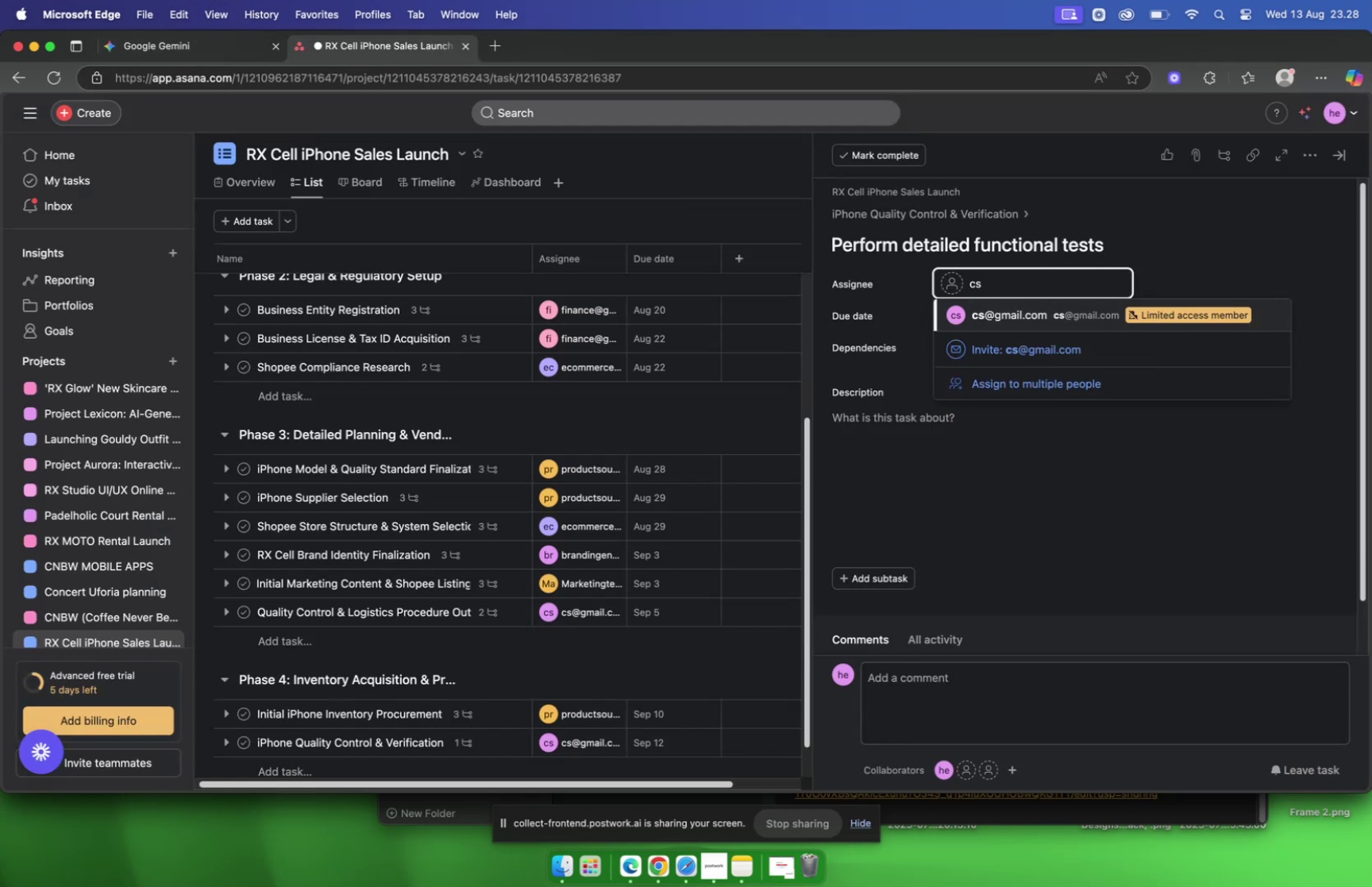 
key(Enter)
 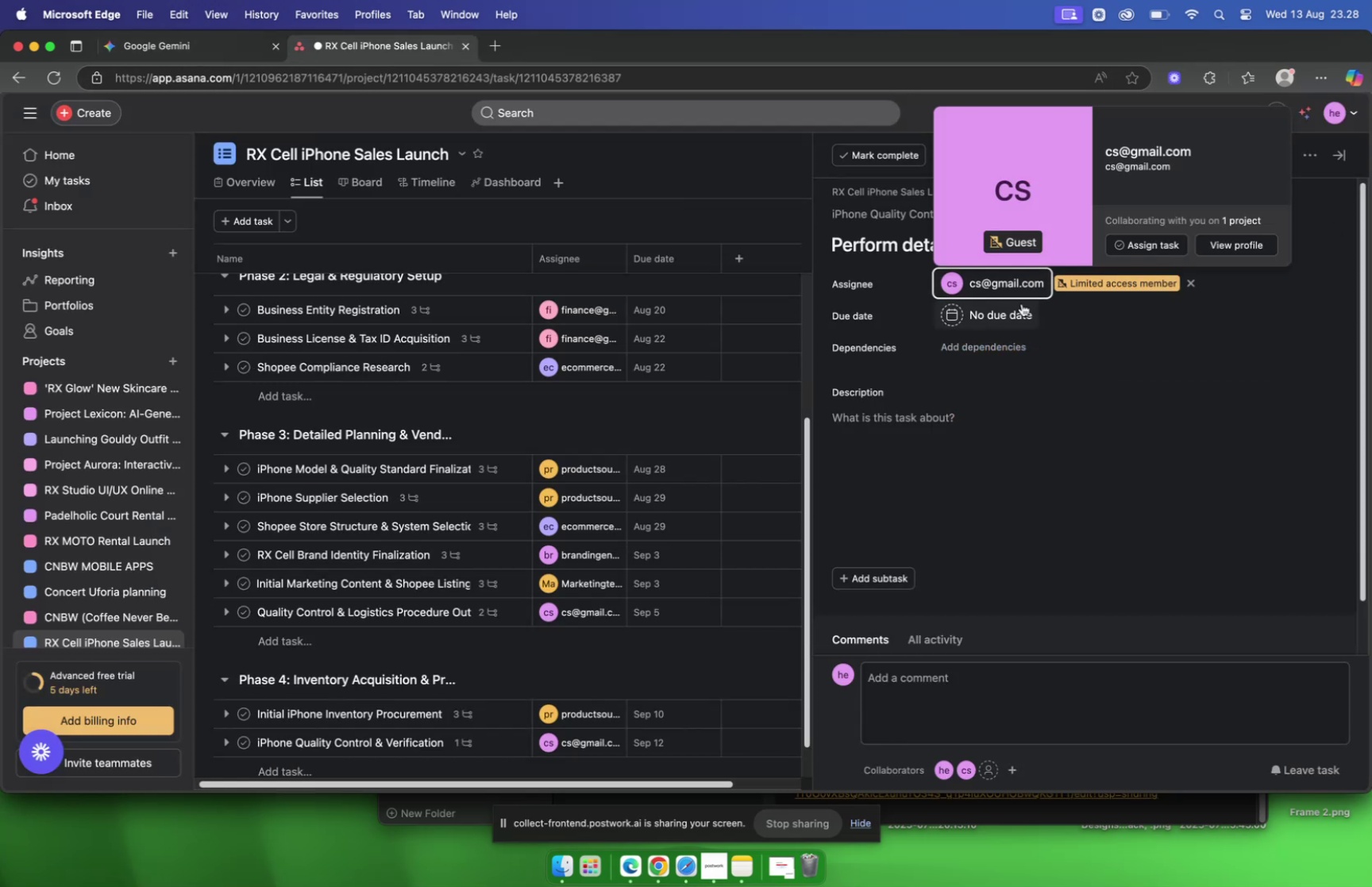 
left_click([1022, 303])
 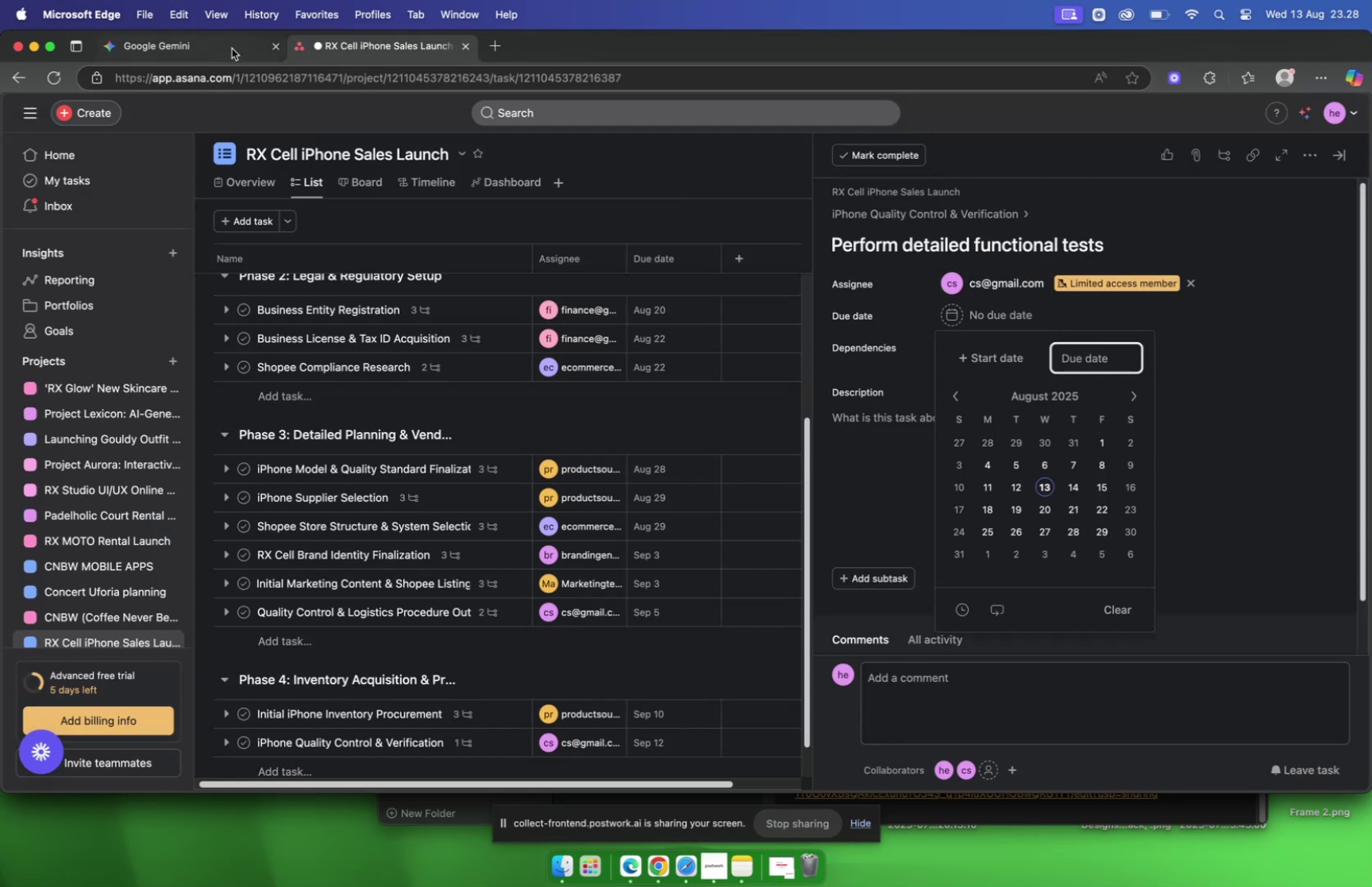 
left_click([211, 48])
 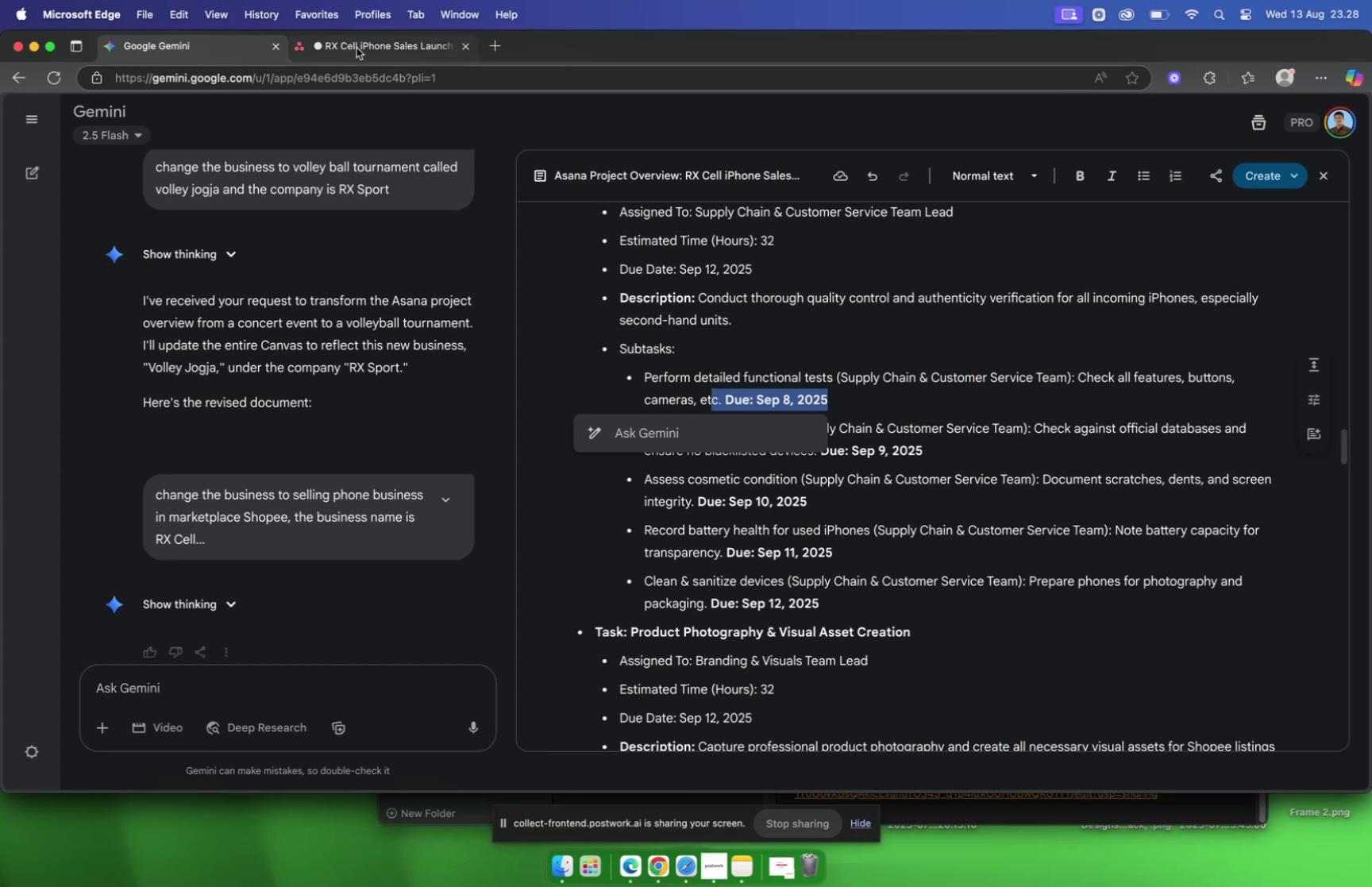 
left_click([365, 47])
 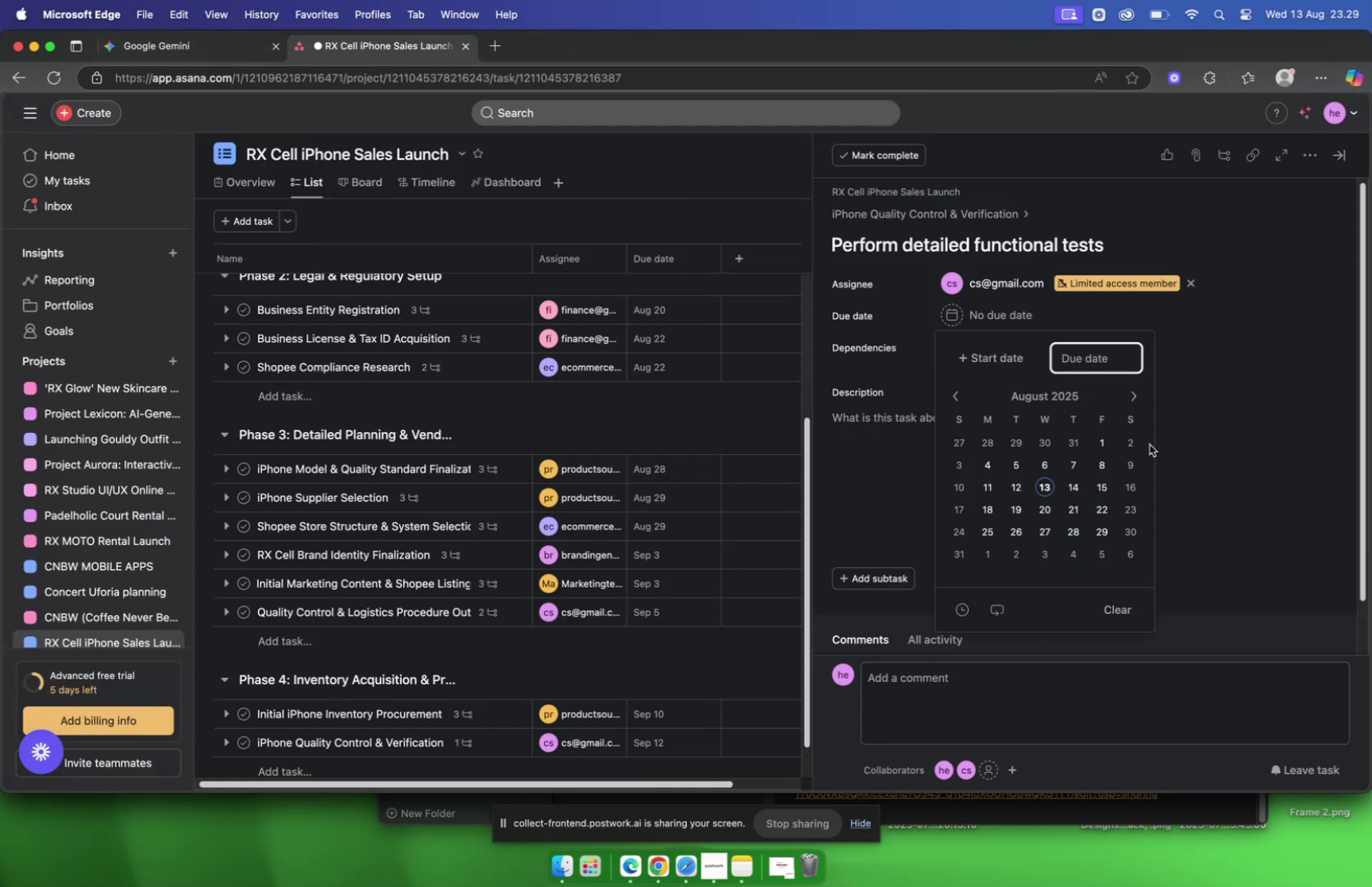 
left_click([1133, 403])
 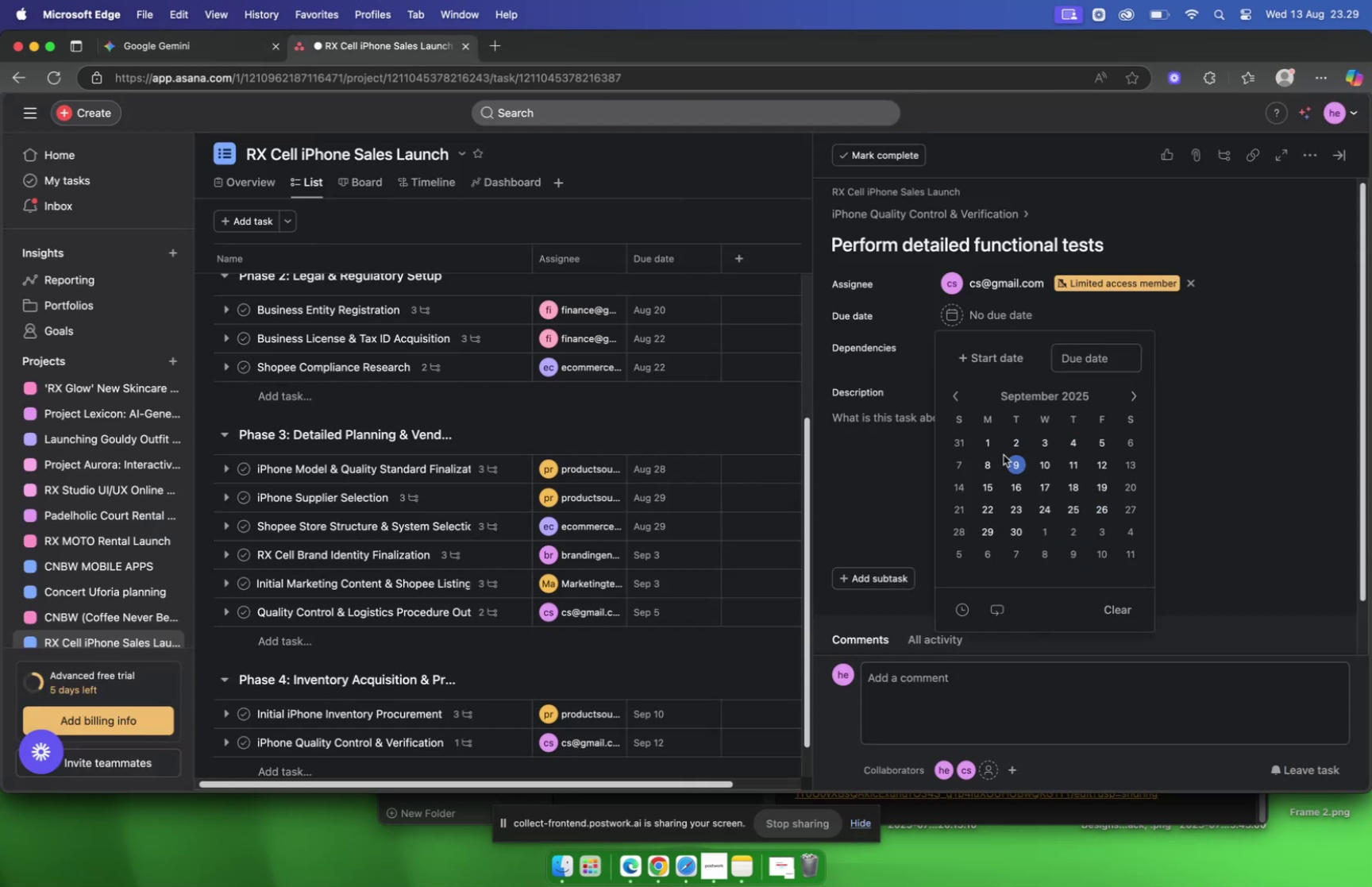 
left_click([993, 461])
 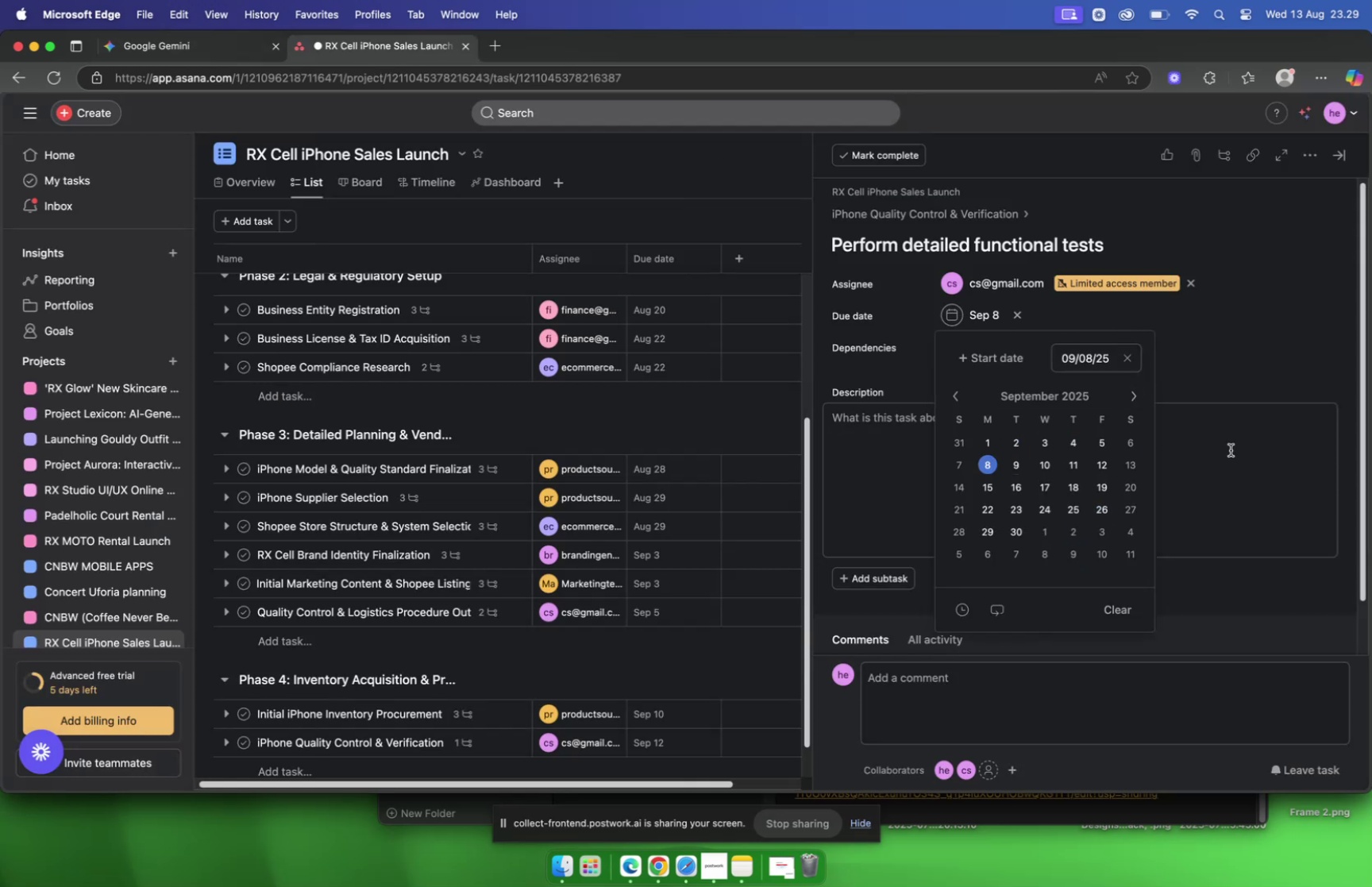 
left_click([1231, 449])
 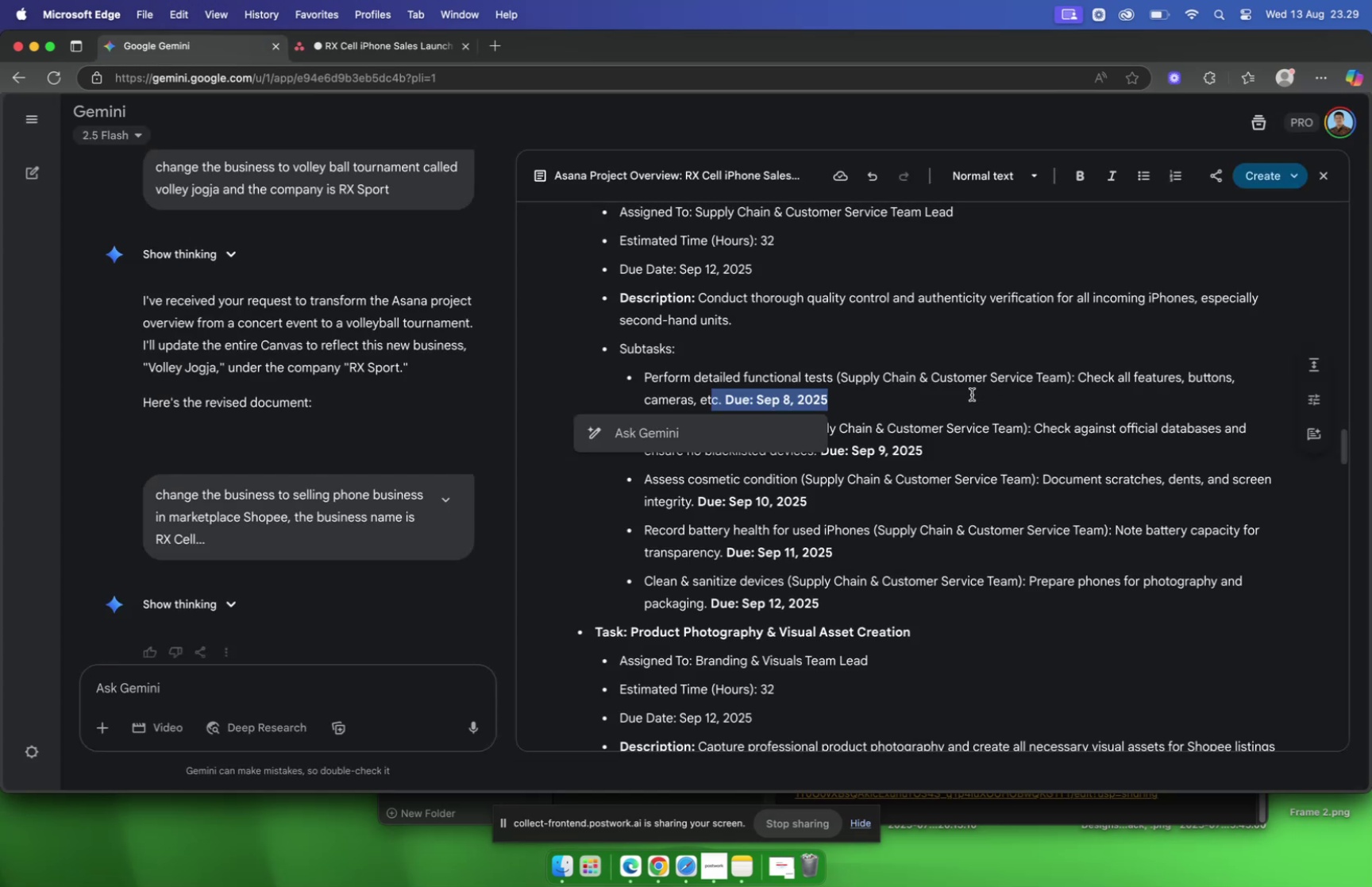 
left_click([919, 401])
 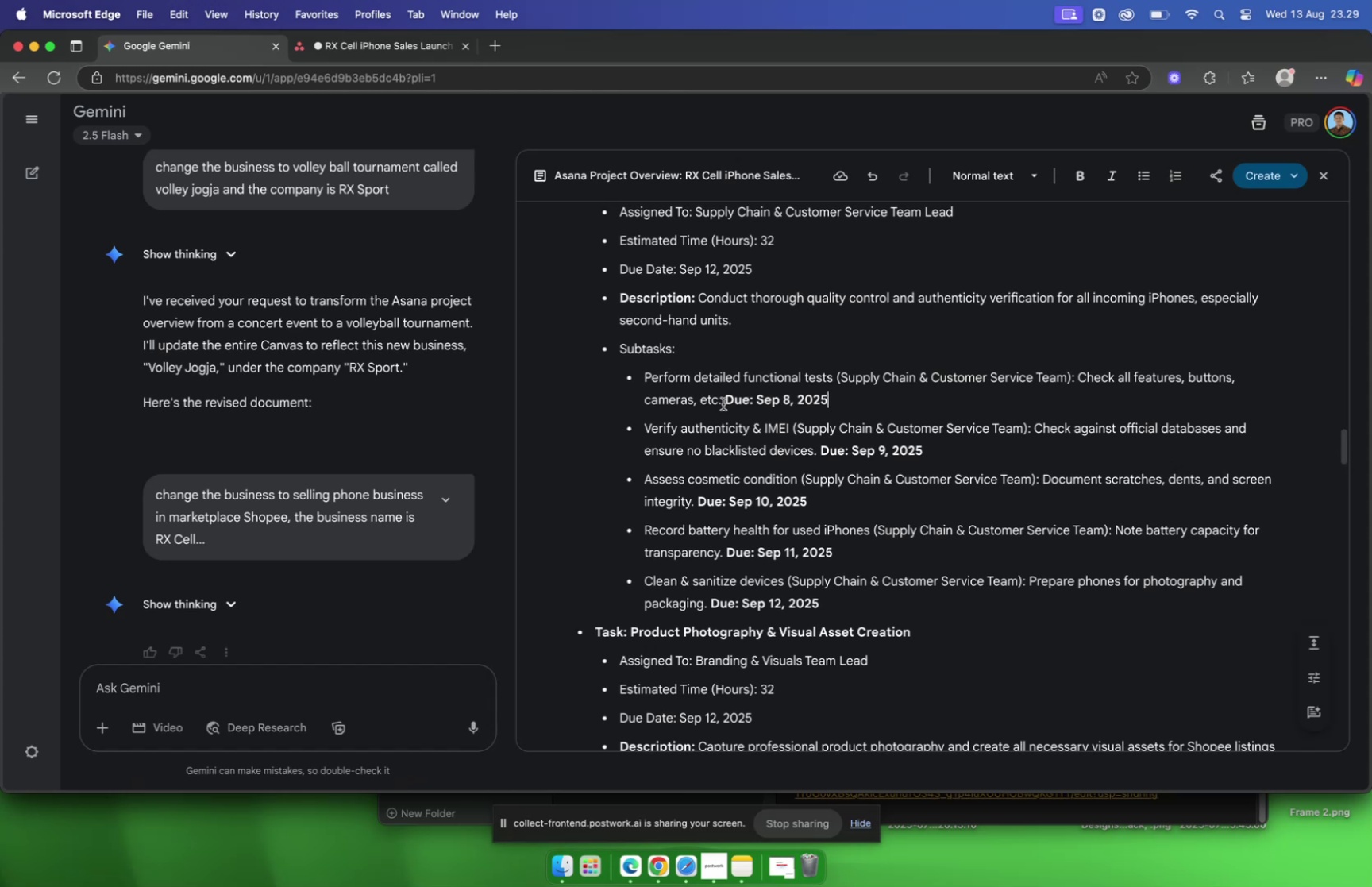 
left_click_drag(start_coordinate=[723, 403], to_coordinate=[1081, 383])
 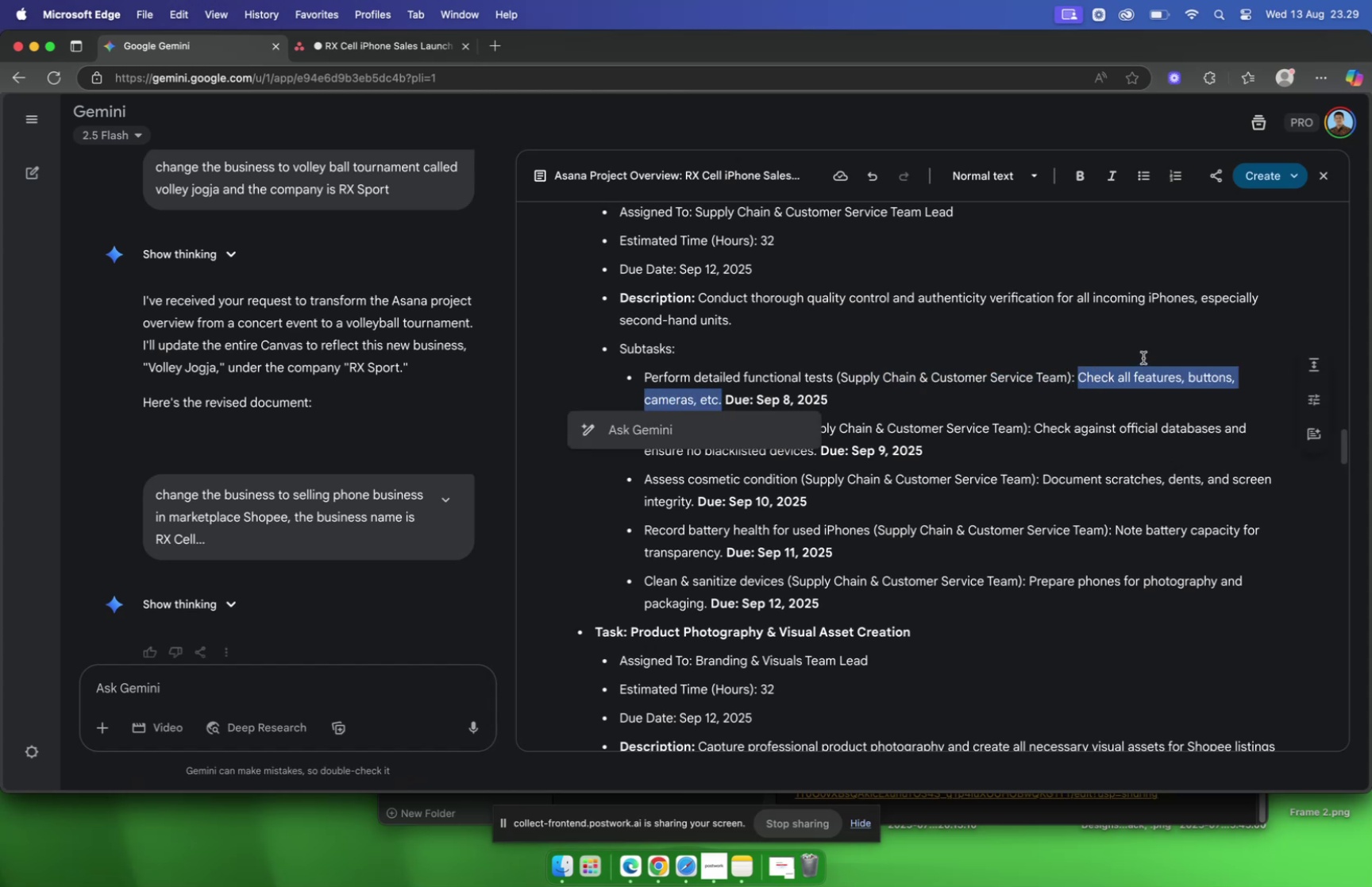 
key(Meta+C)
 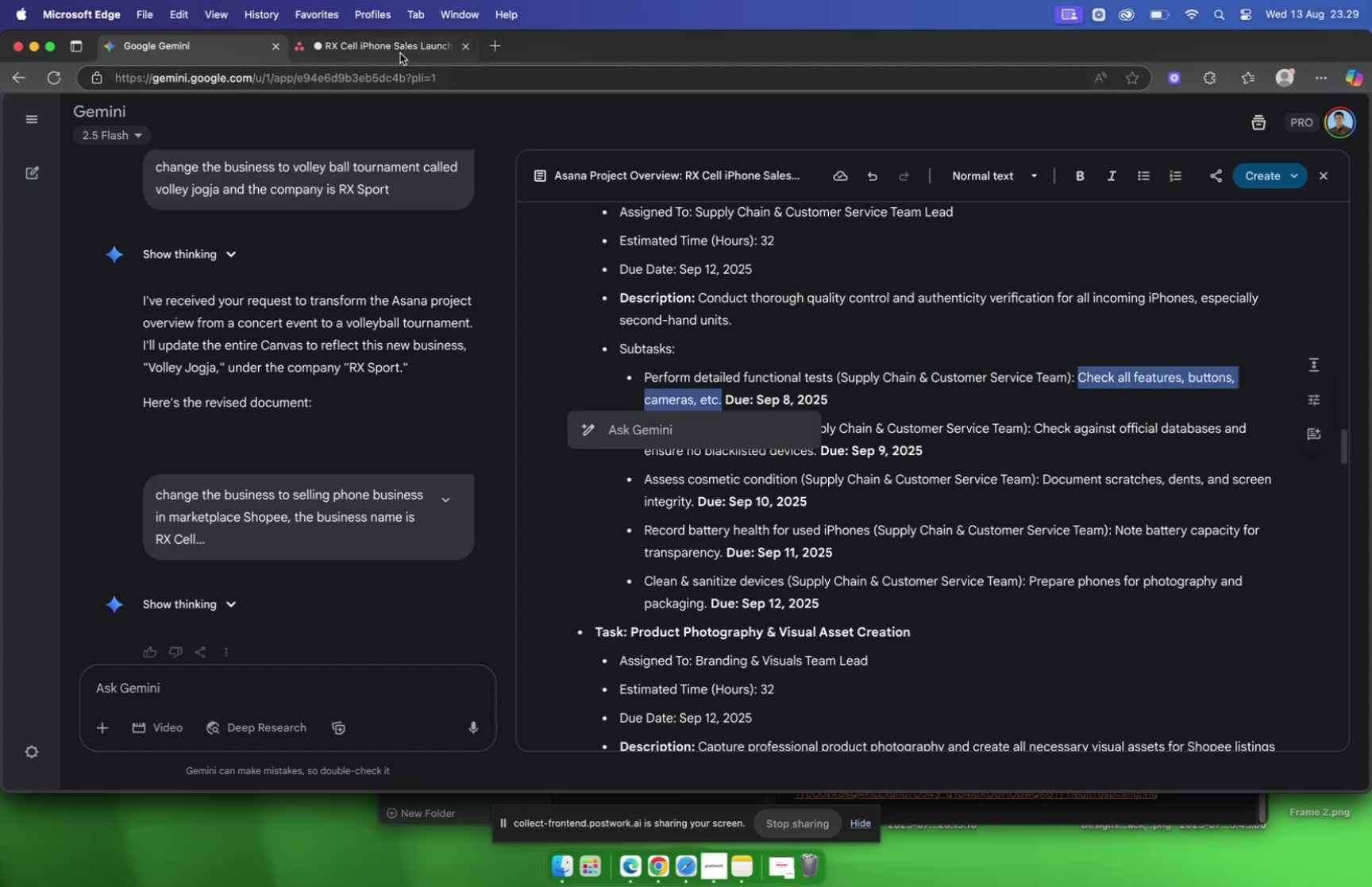 
left_click([400, 53])
 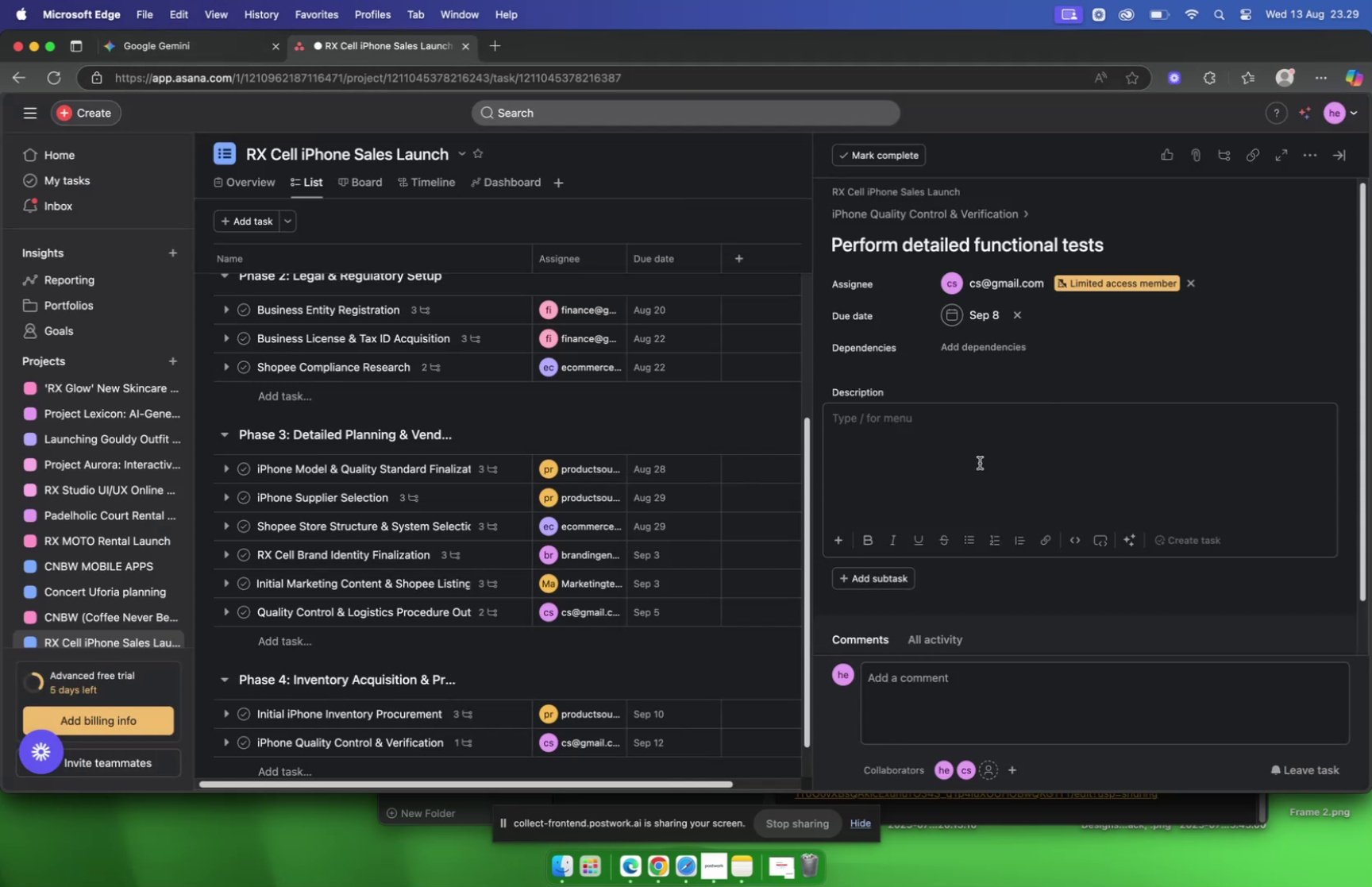 
left_click([980, 462])
 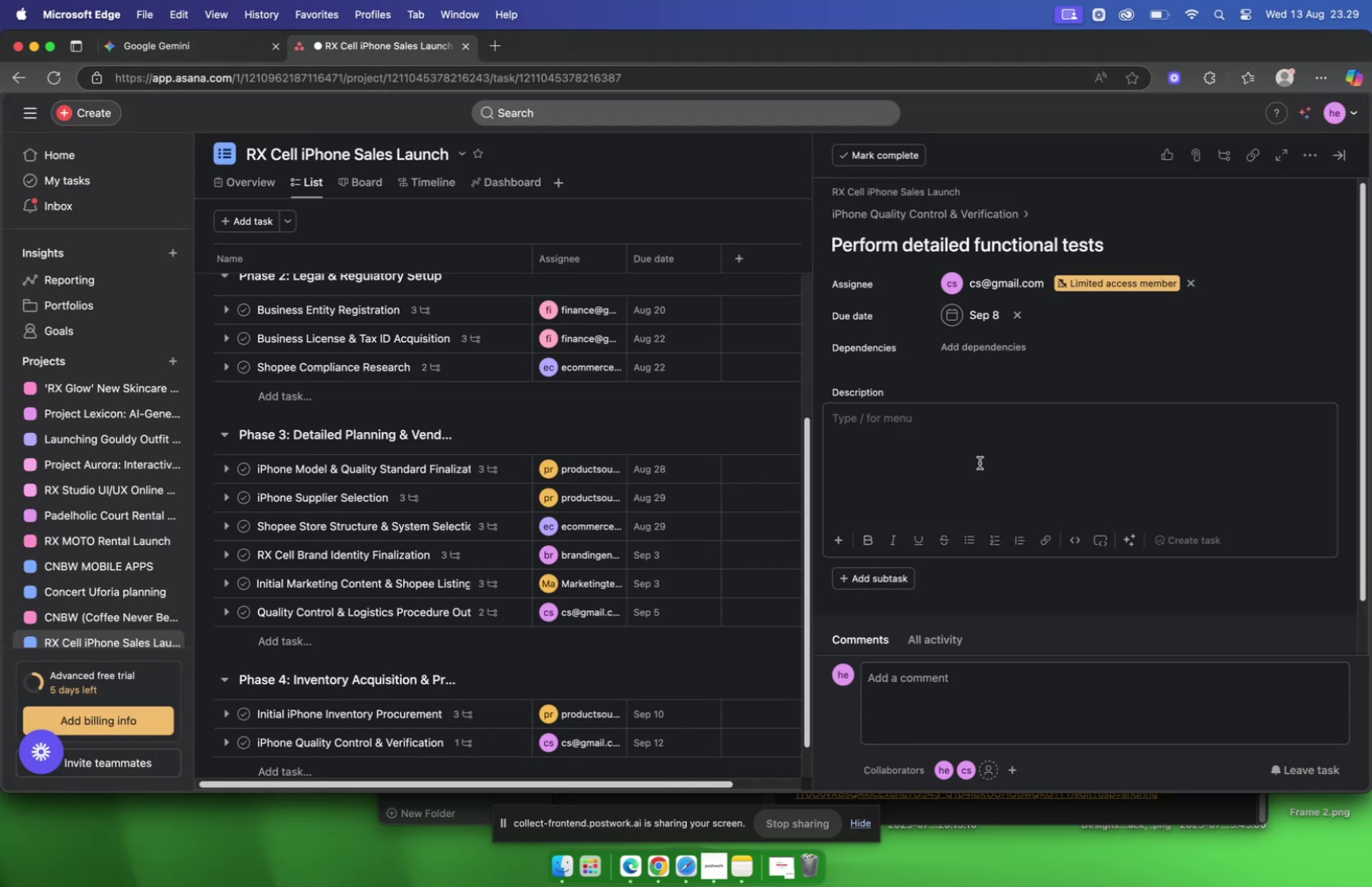 
key(Meta+CommandLeft)
 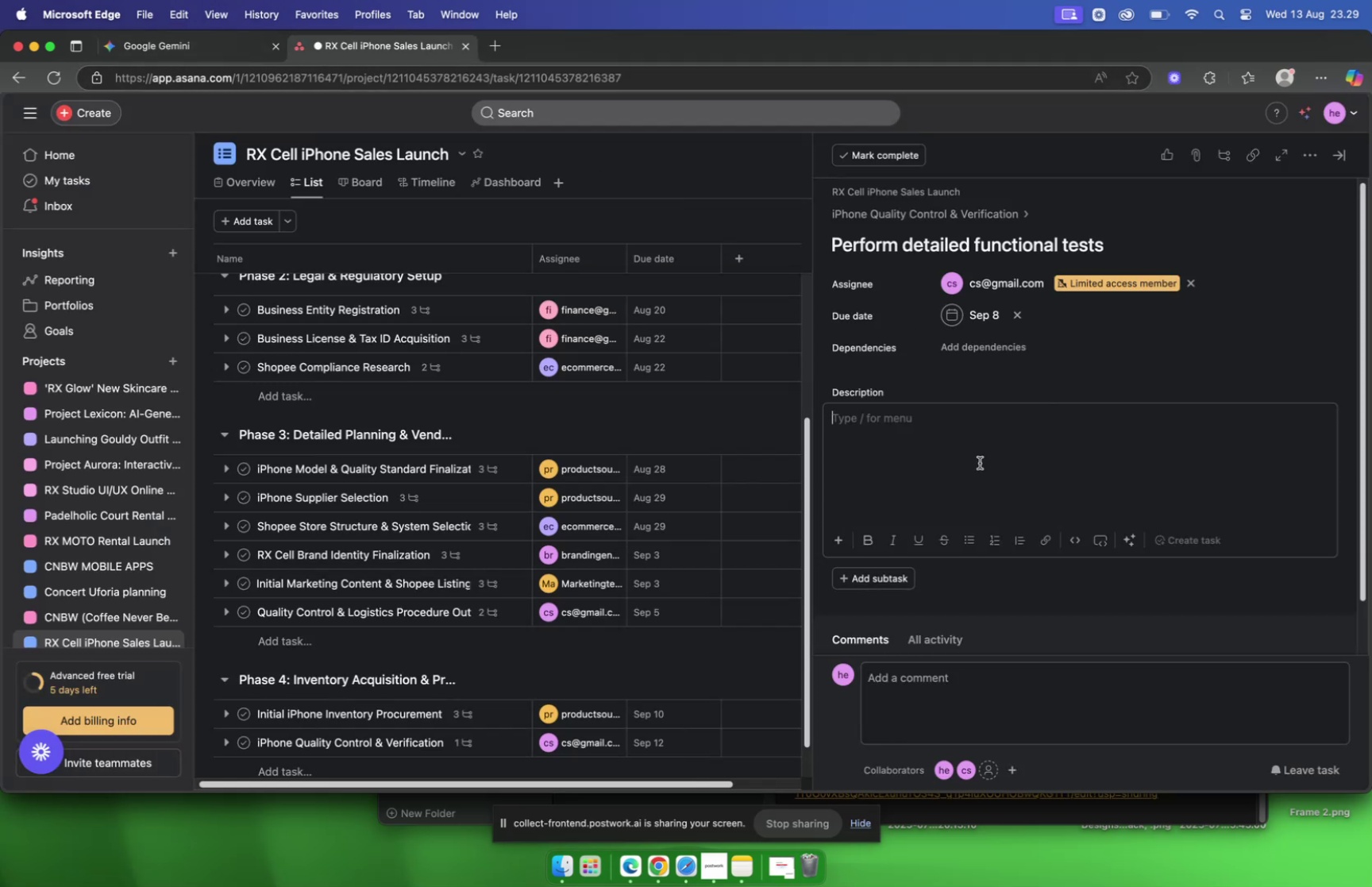 
key(Meta+V)
 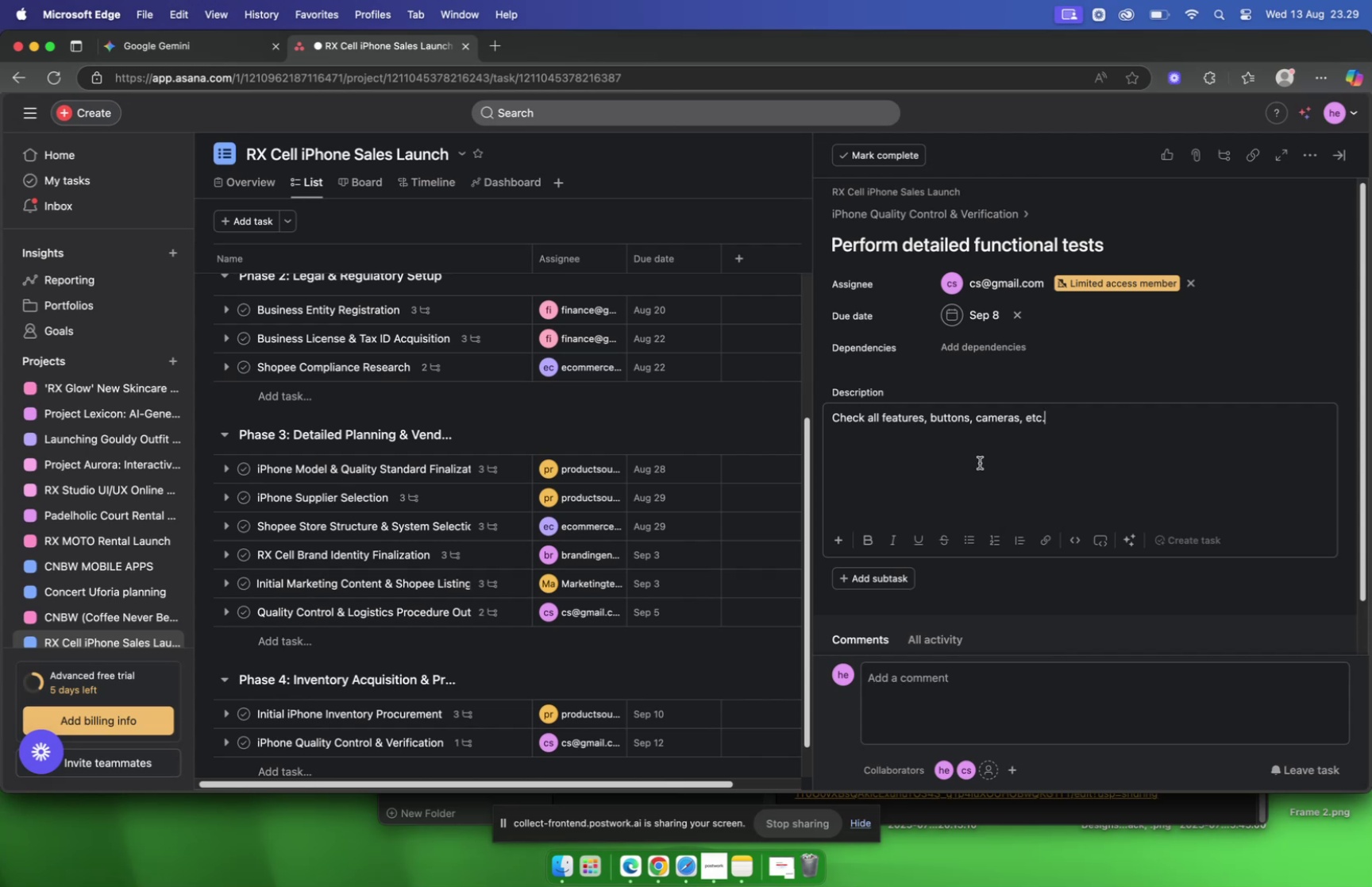 
wait(18.47)
 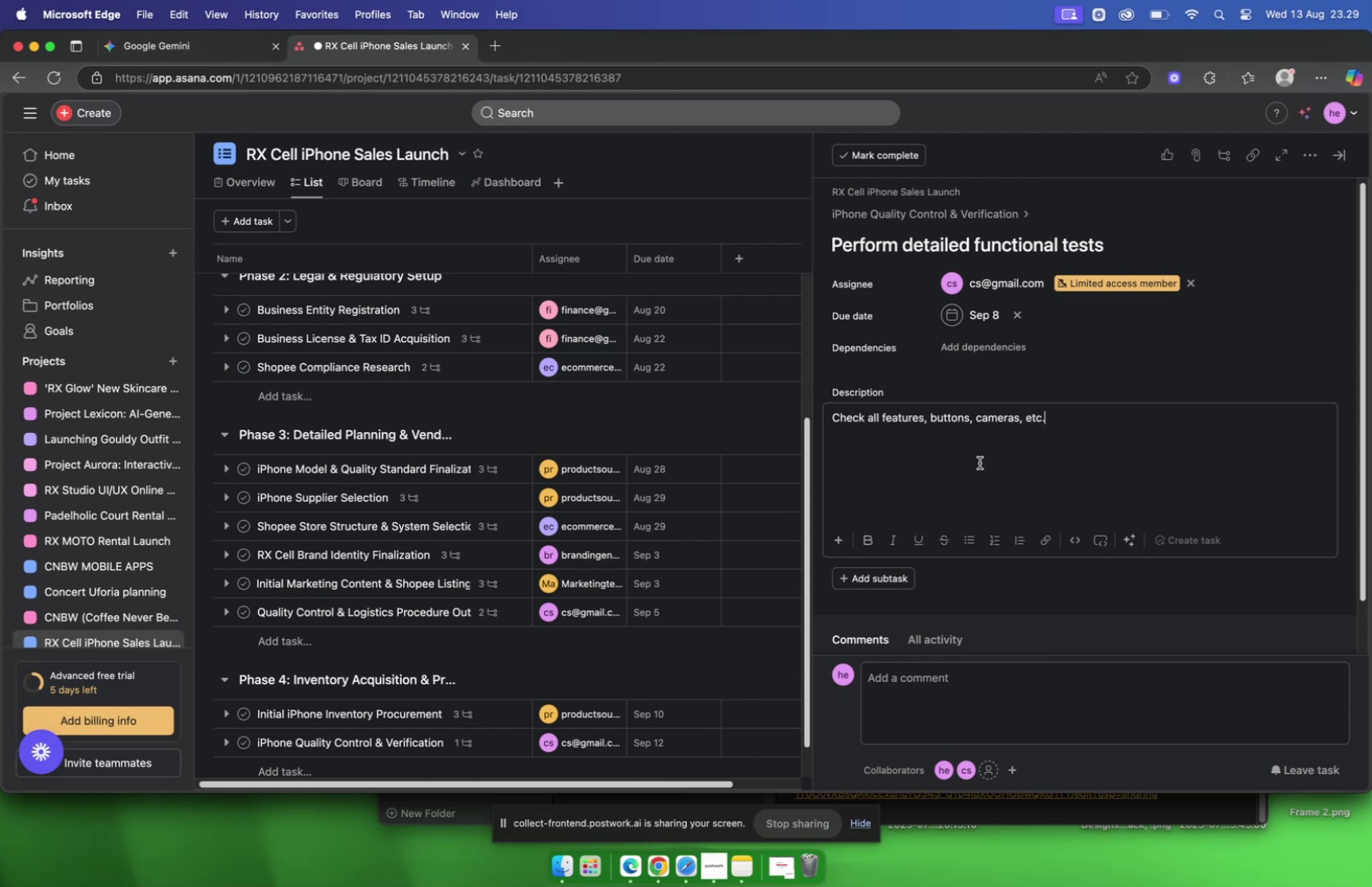 
left_click([958, 211])
 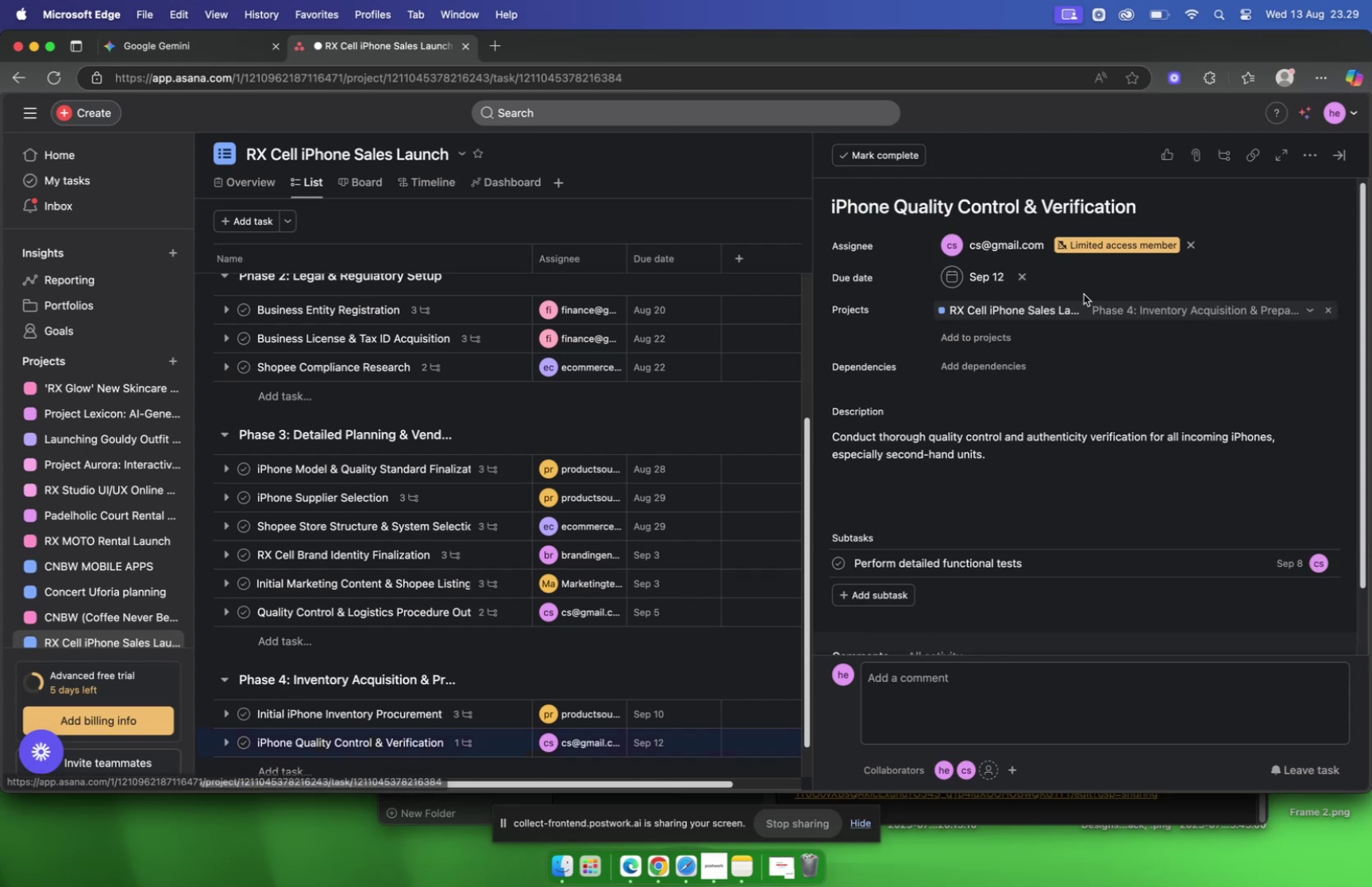 
scroll: coordinate [1084, 293], scroll_direction: down, amount: 6.0
 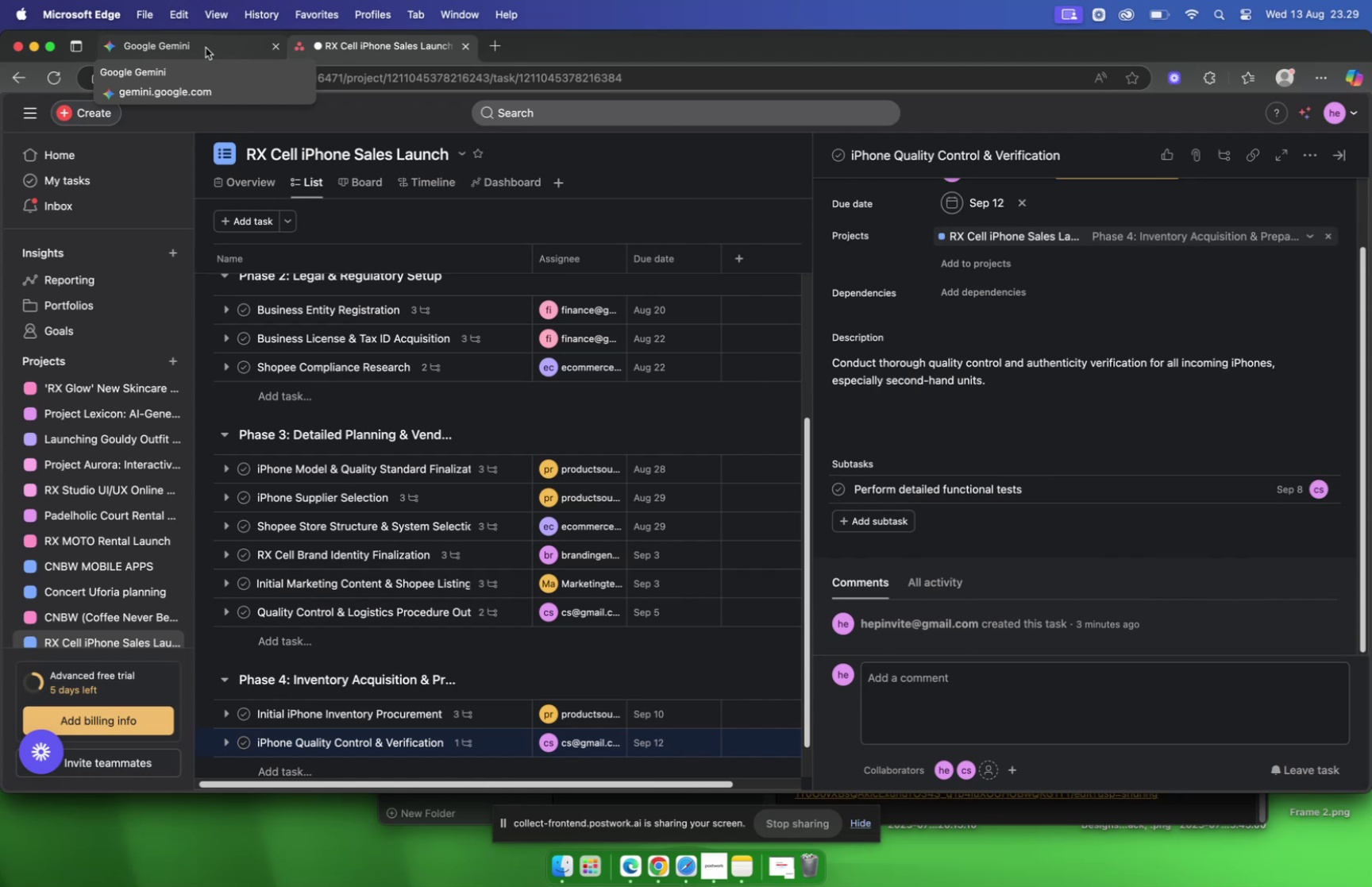 
wait(14.6)
 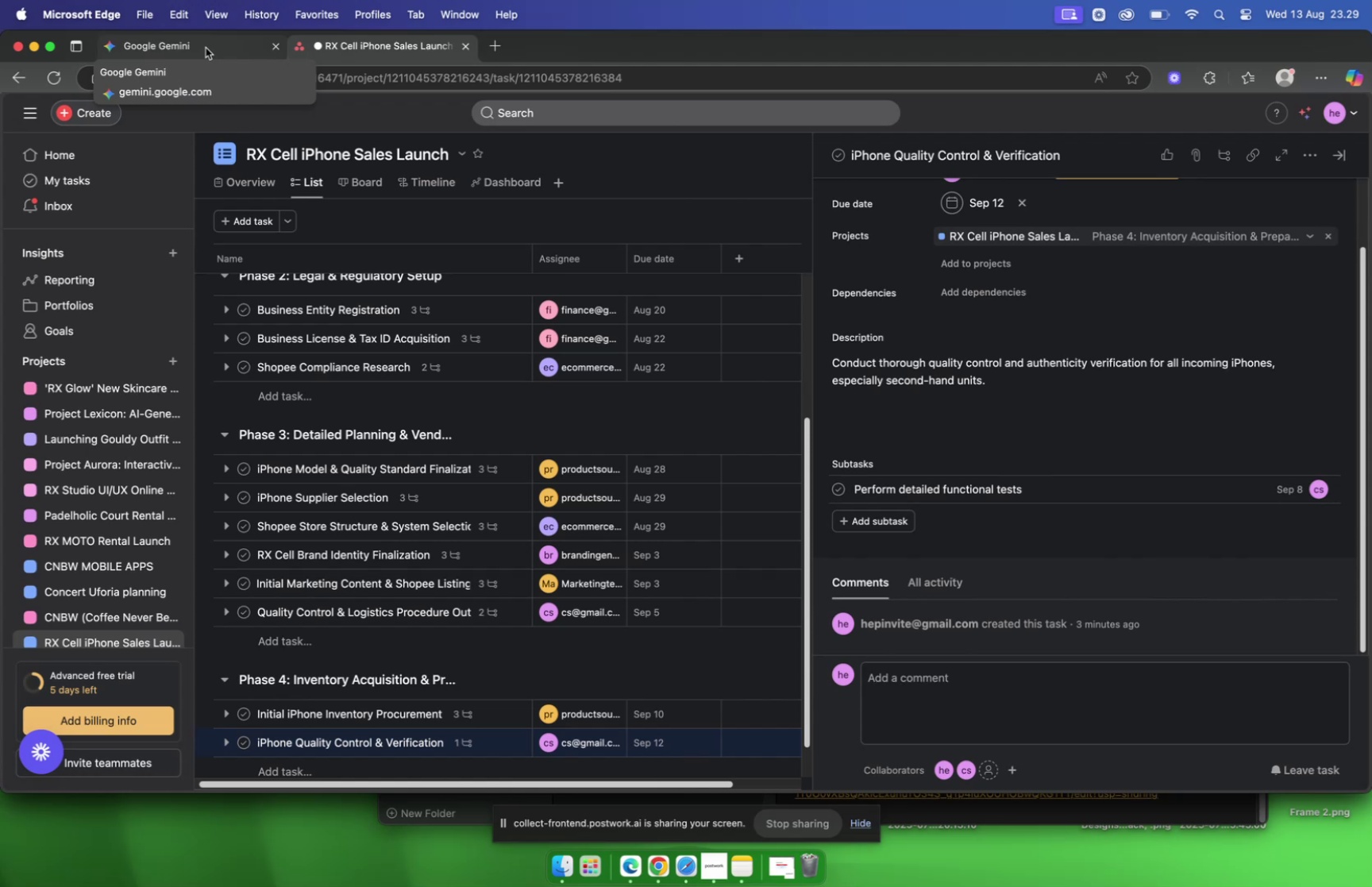 
left_click([206, 48])
 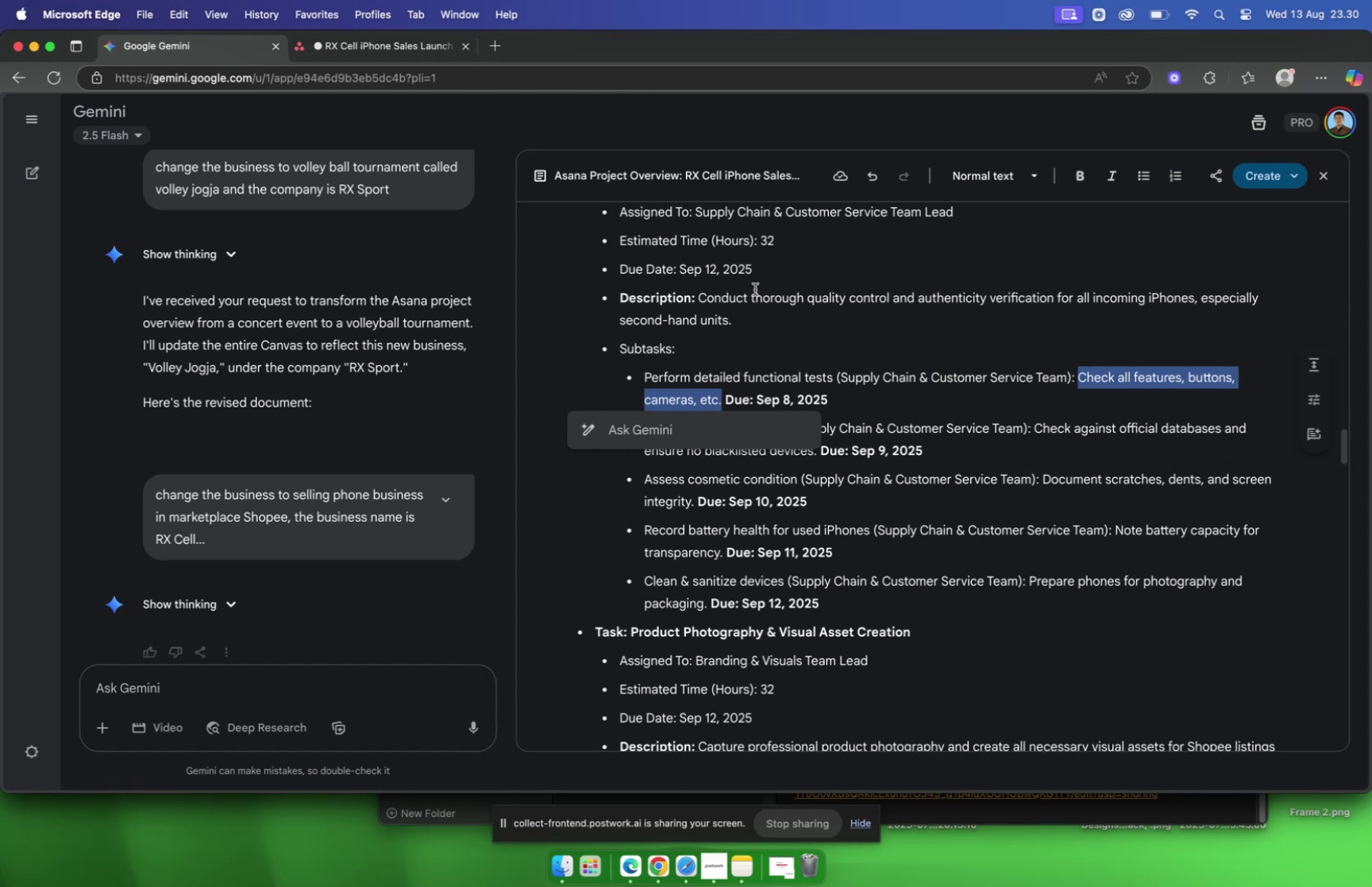 
wait(25.64)
 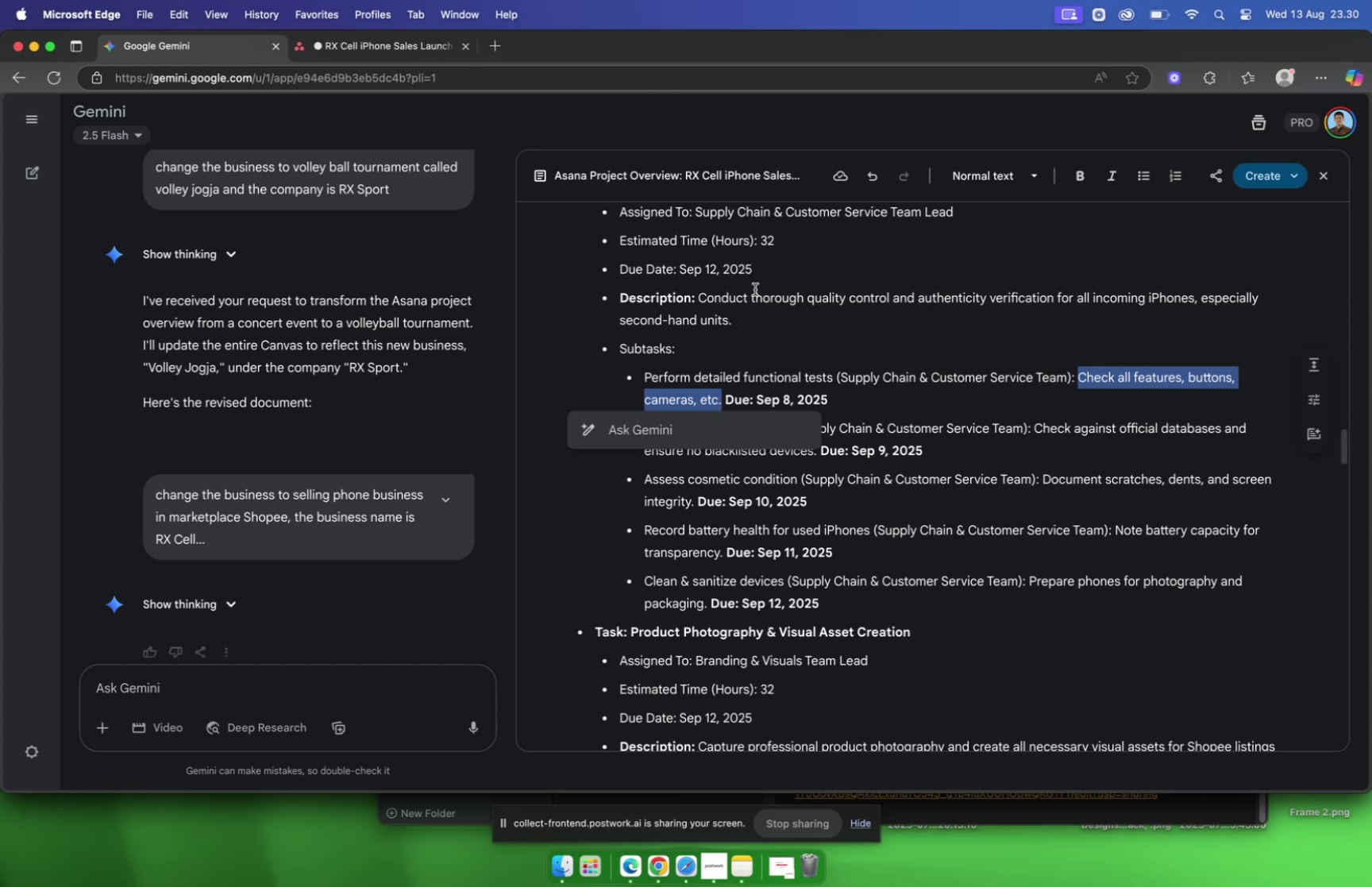 
left_click([330, 58])
 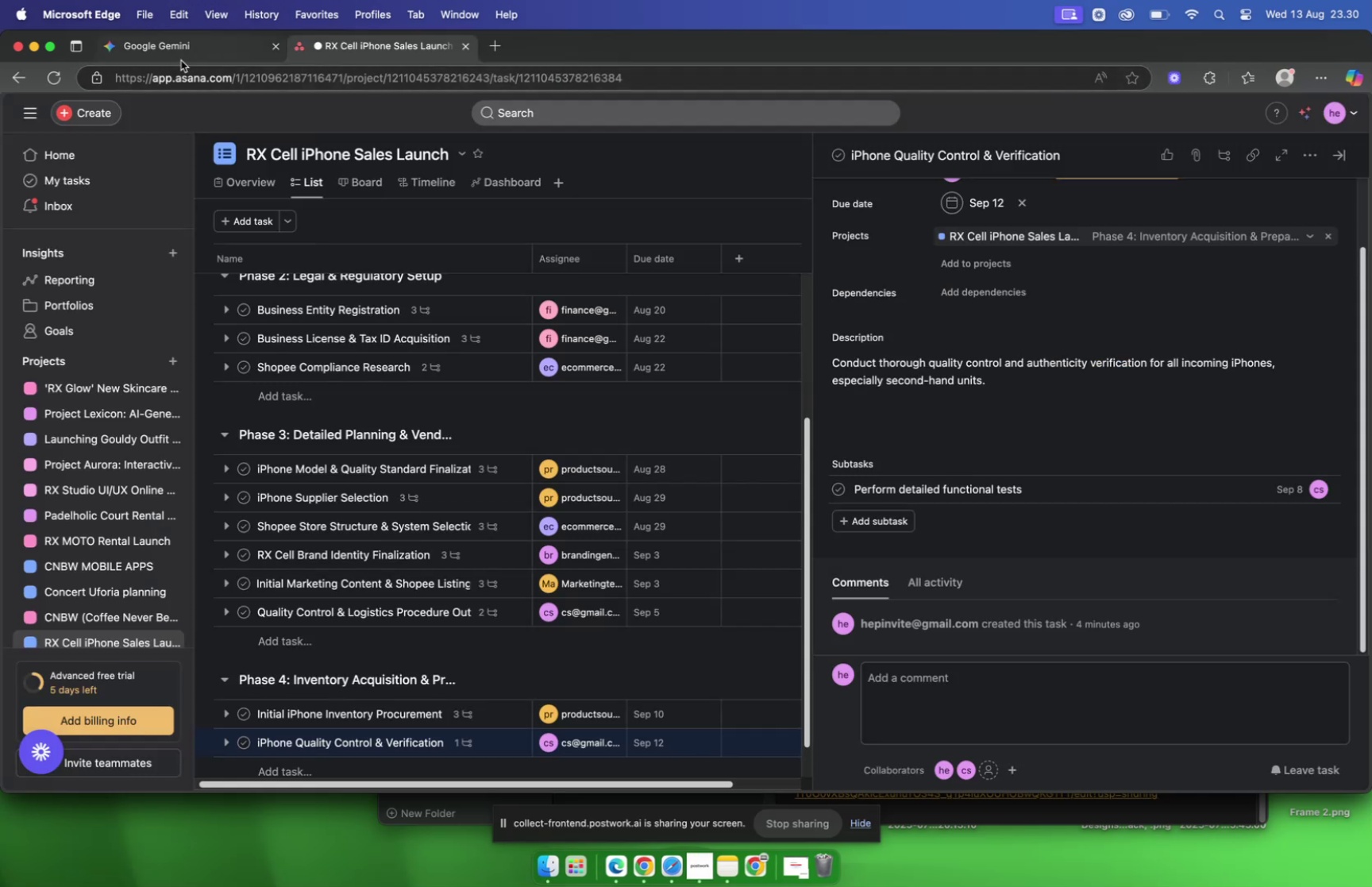 
left_click([179, 45])
 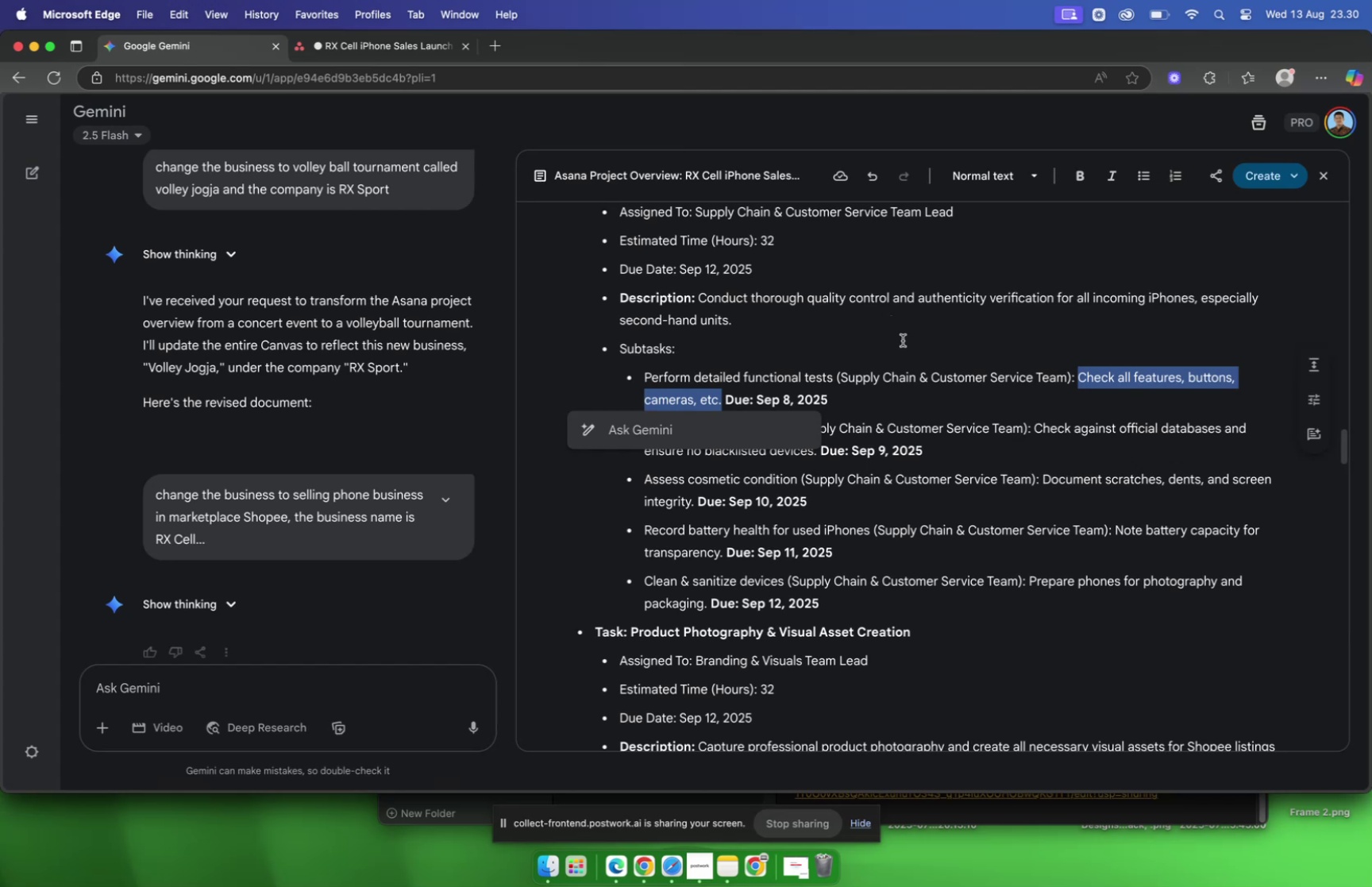 
left_click([903, 340])
 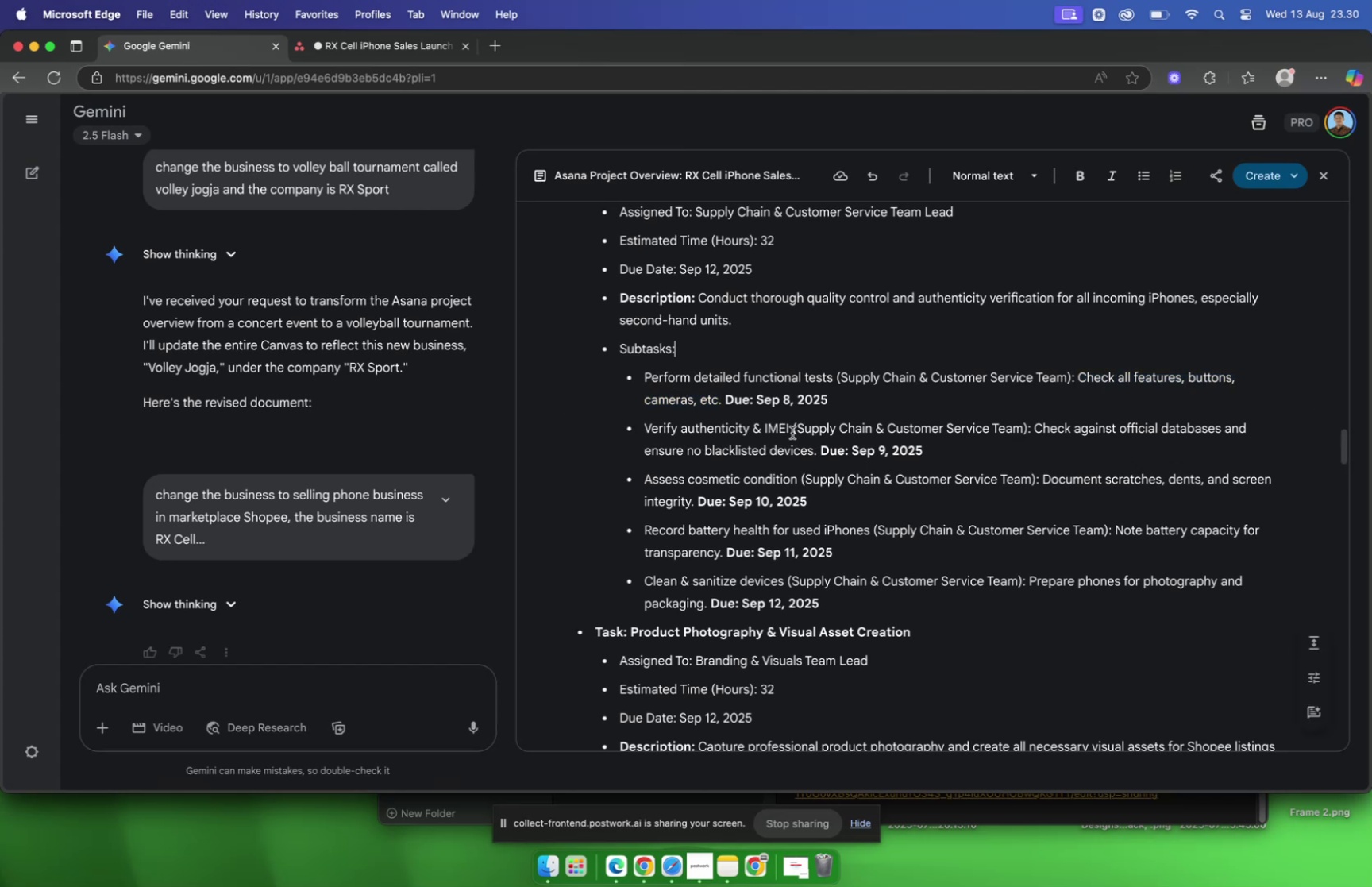 
left_click_drag(start_coordinate=[792, 431], to_coordinate=[646, 434])
 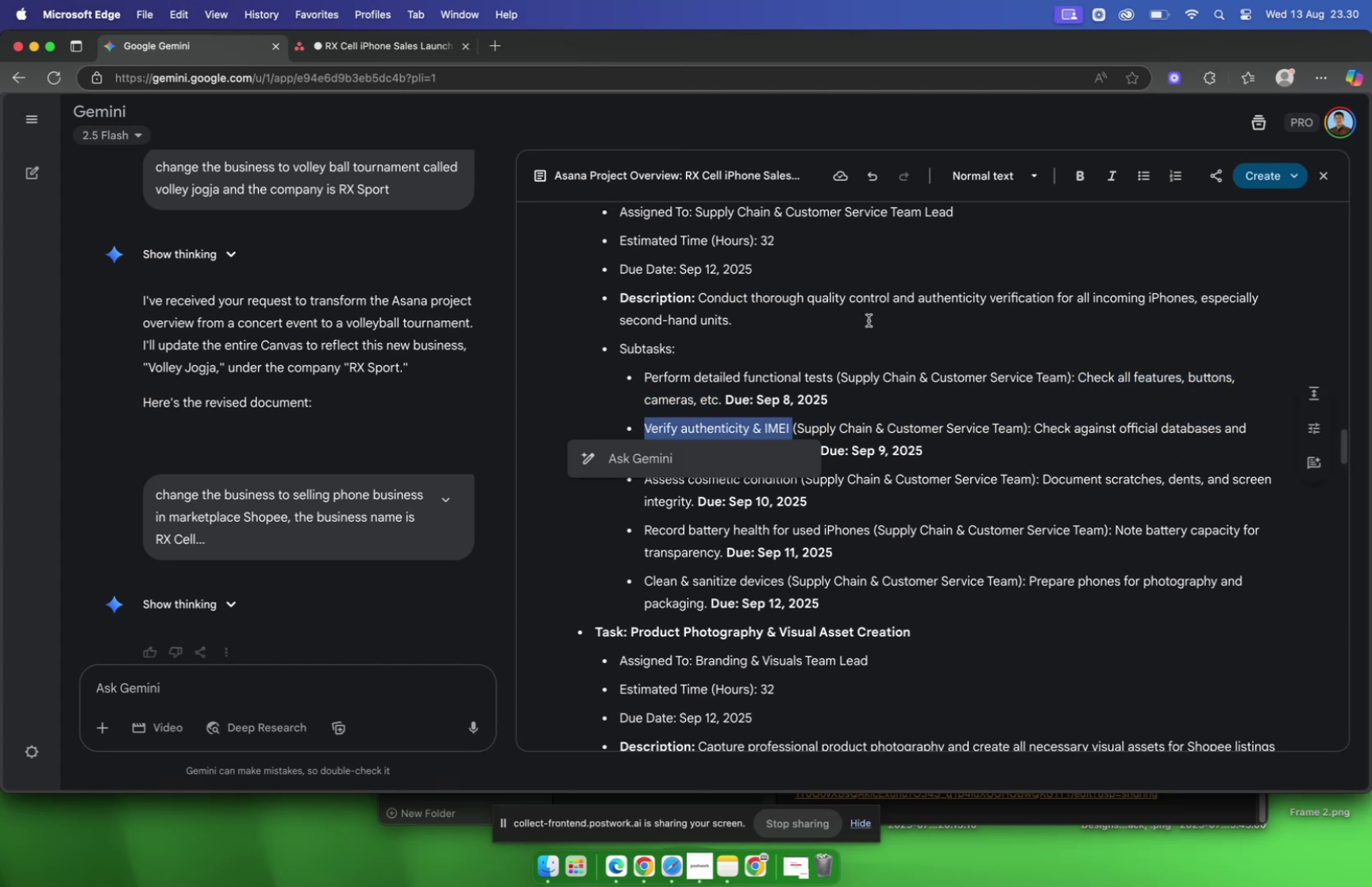 
key(Meta+C)
 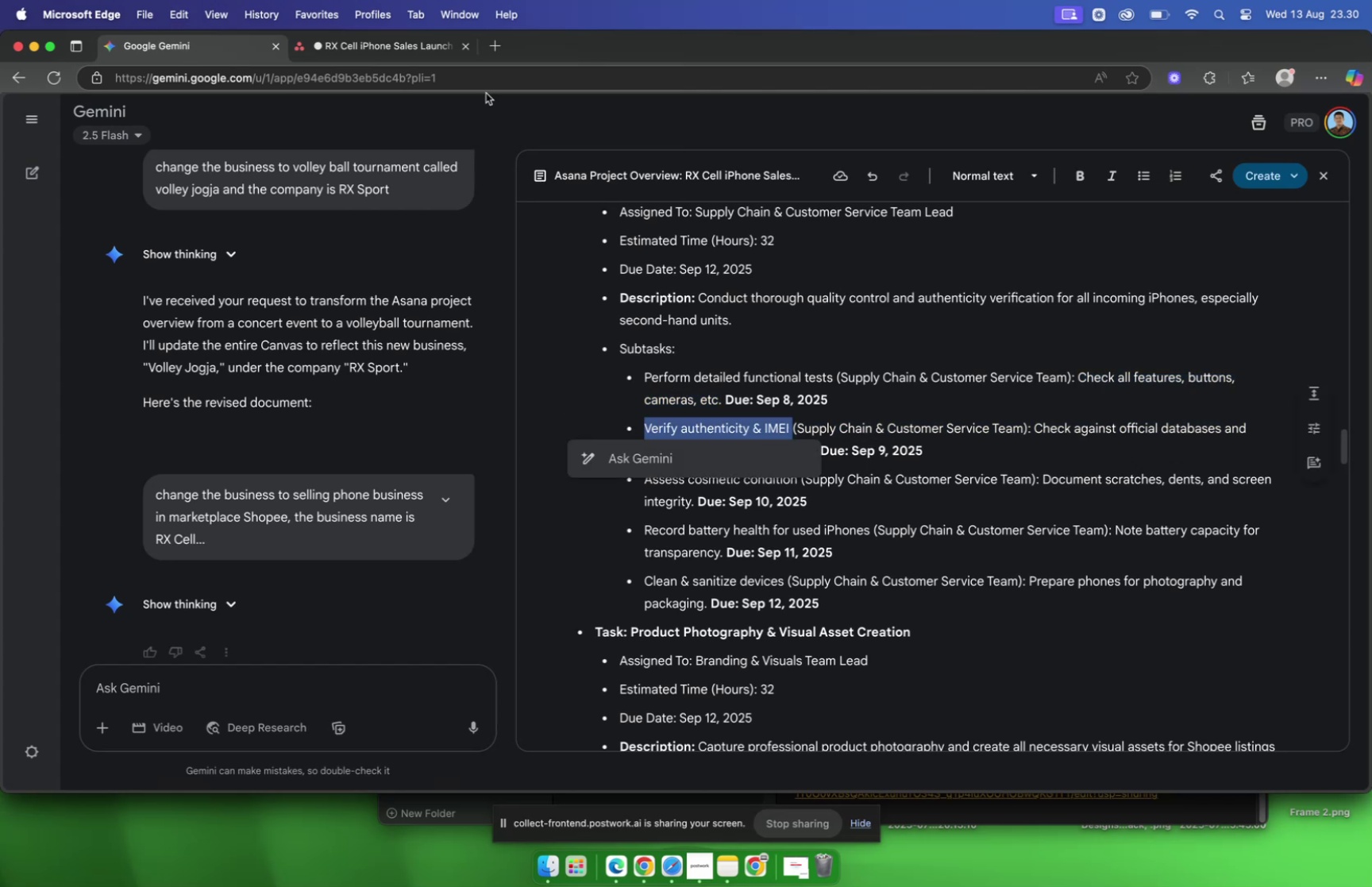 
left_click([376, 44])
 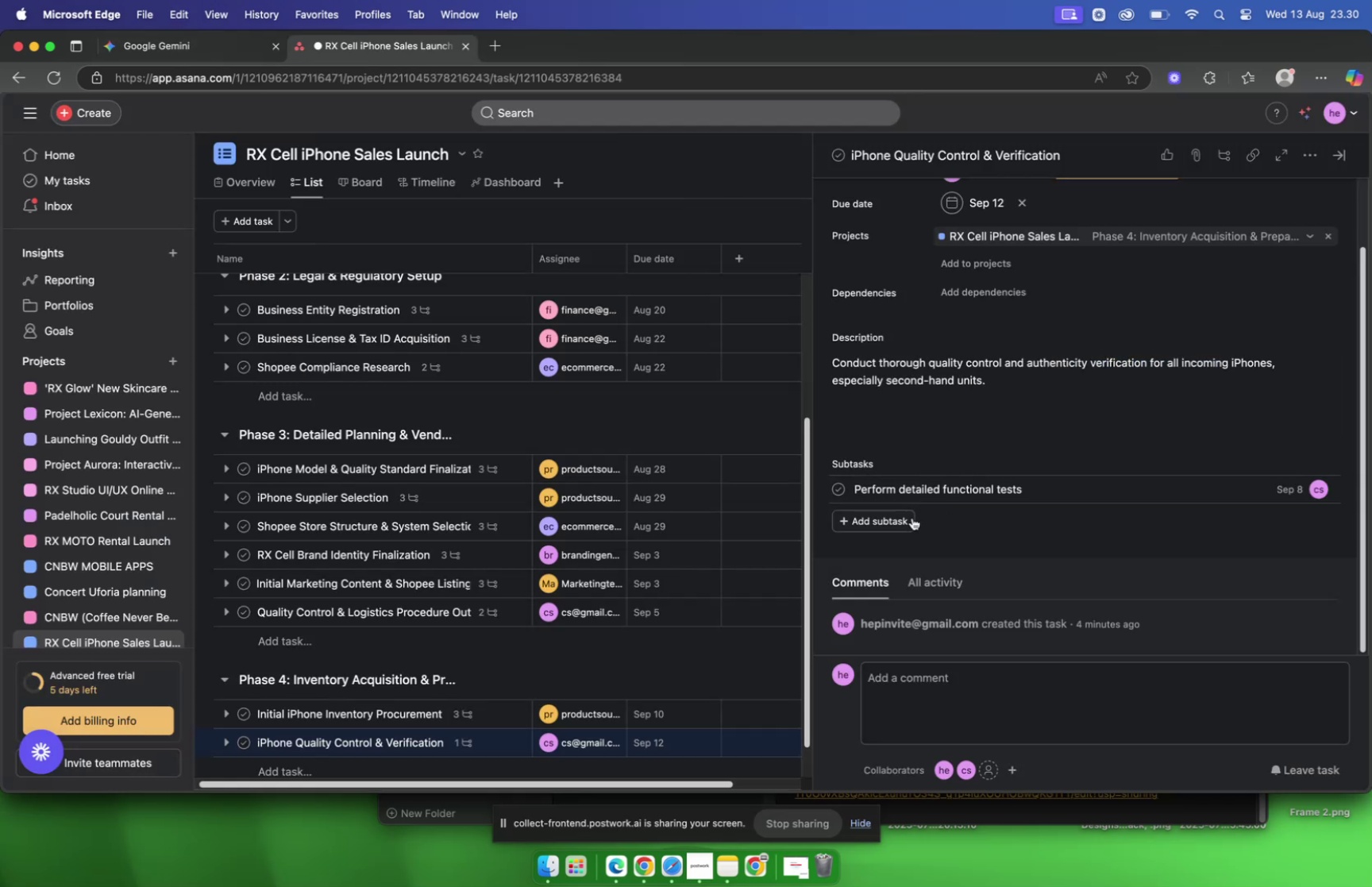 
left_click([907, 517])
 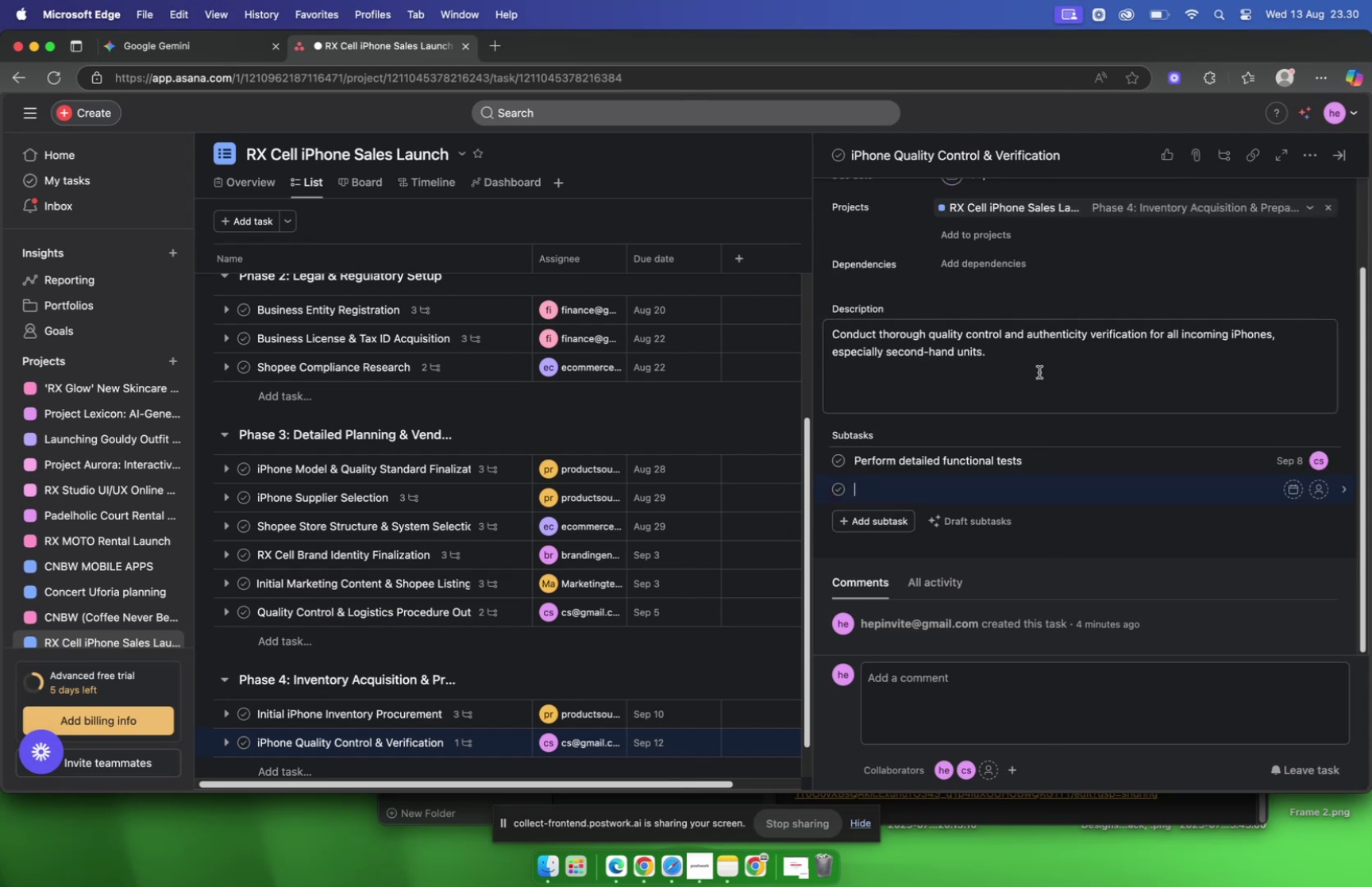 
key(Meta+V)
 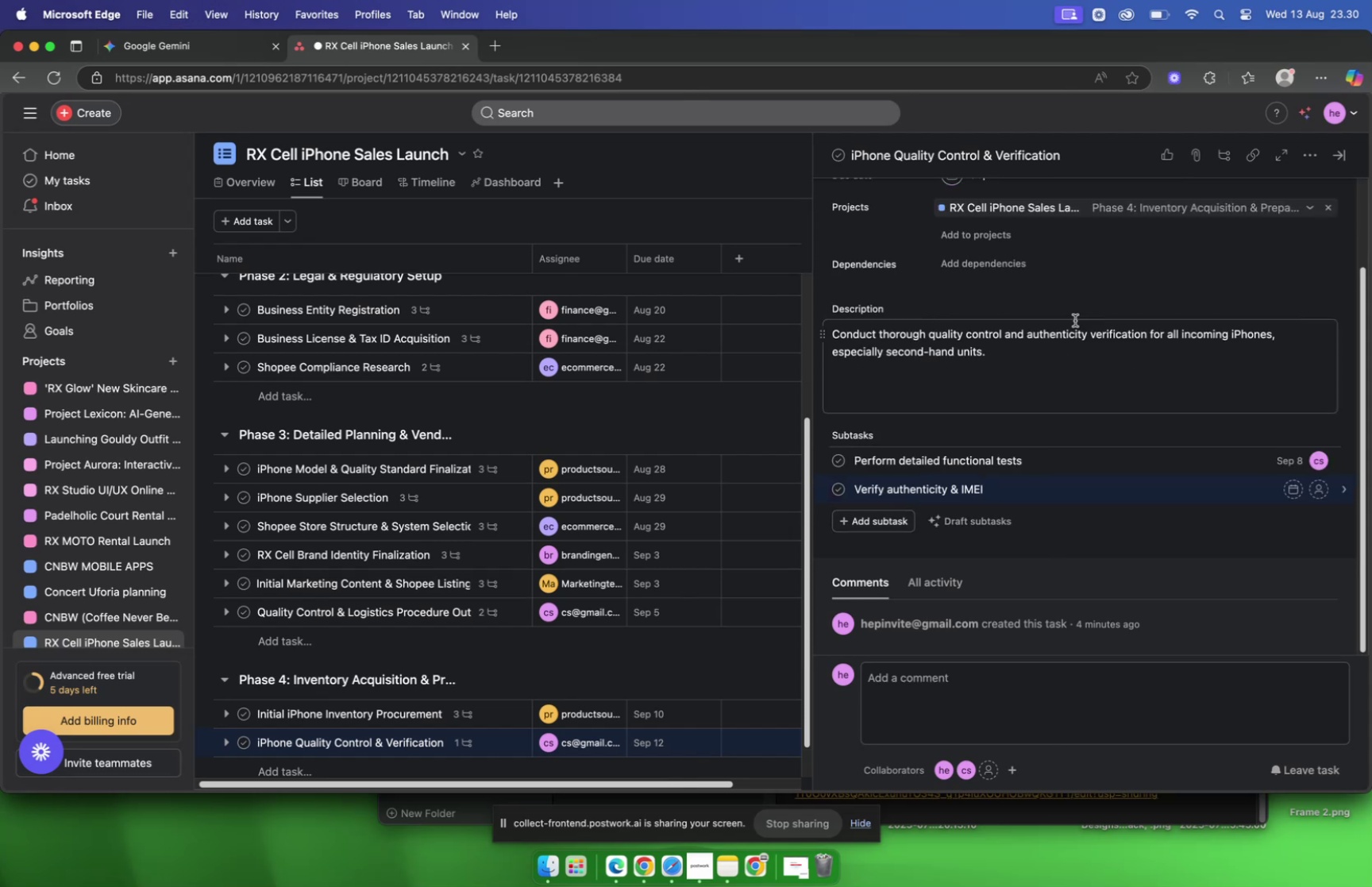 
key(Backspace)
 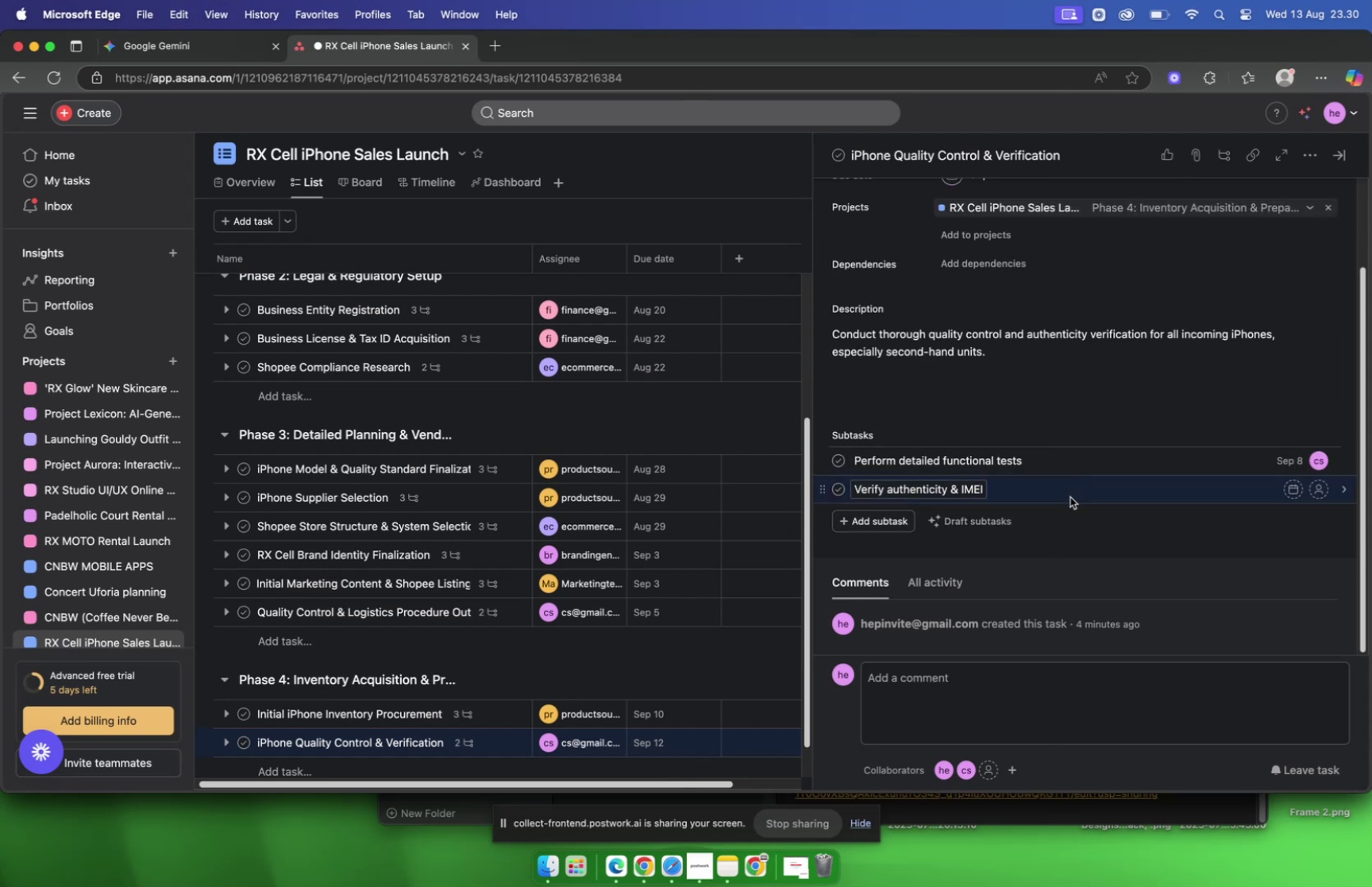 
left_click([1070, 495])
 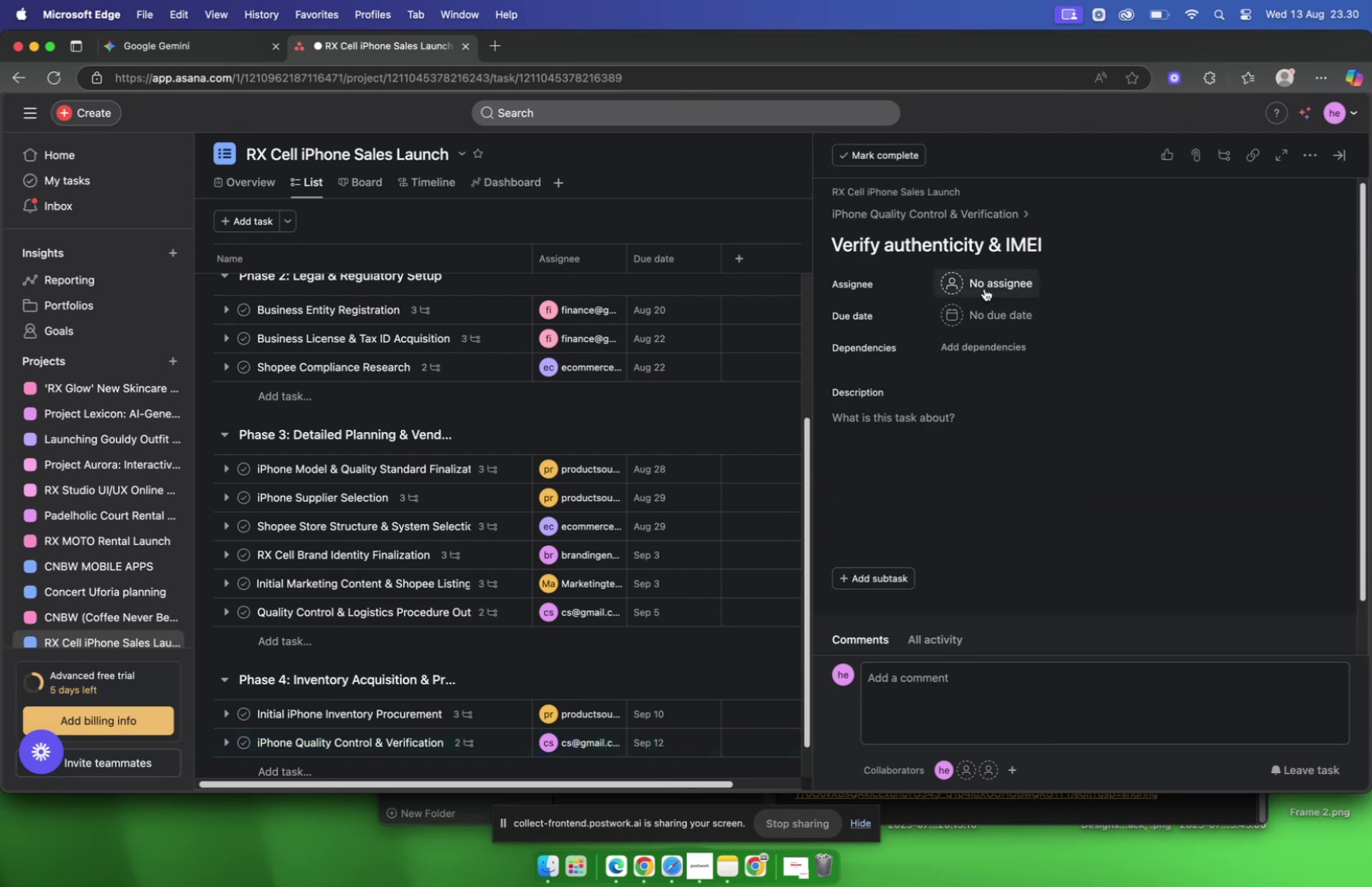 
left_click([984, 287])
 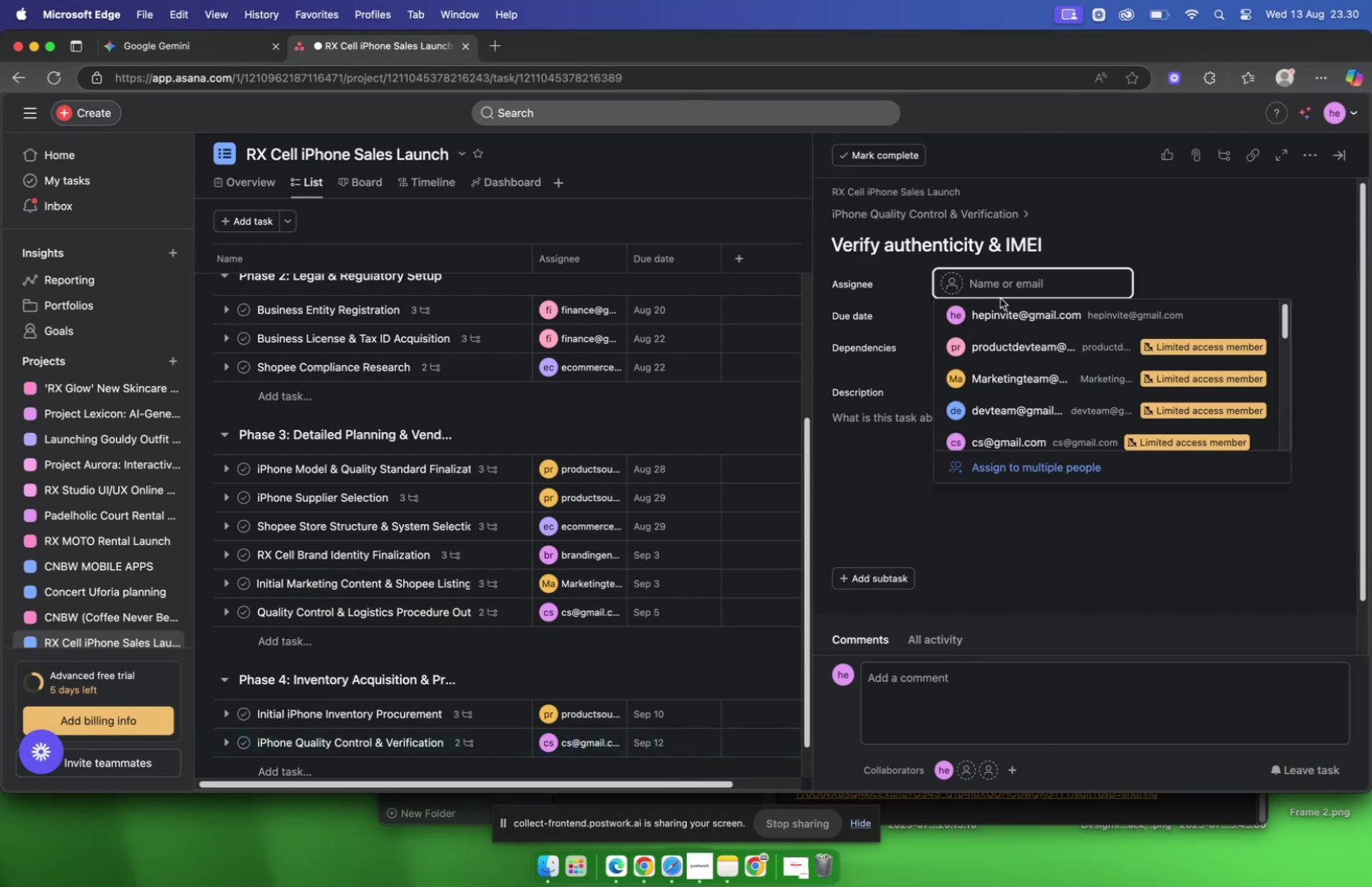 
type(cs)
 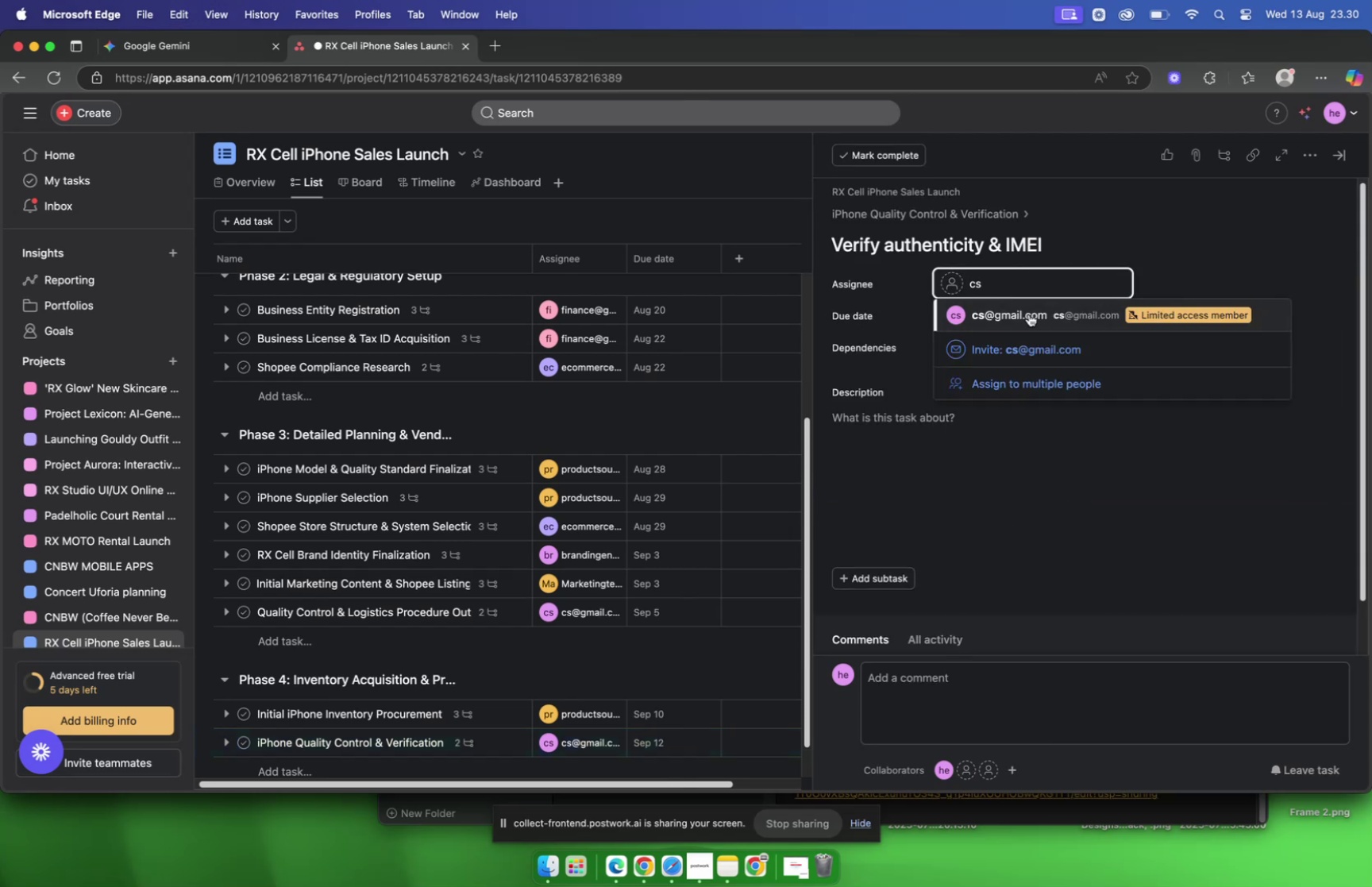 
left_click([1030, 314])
 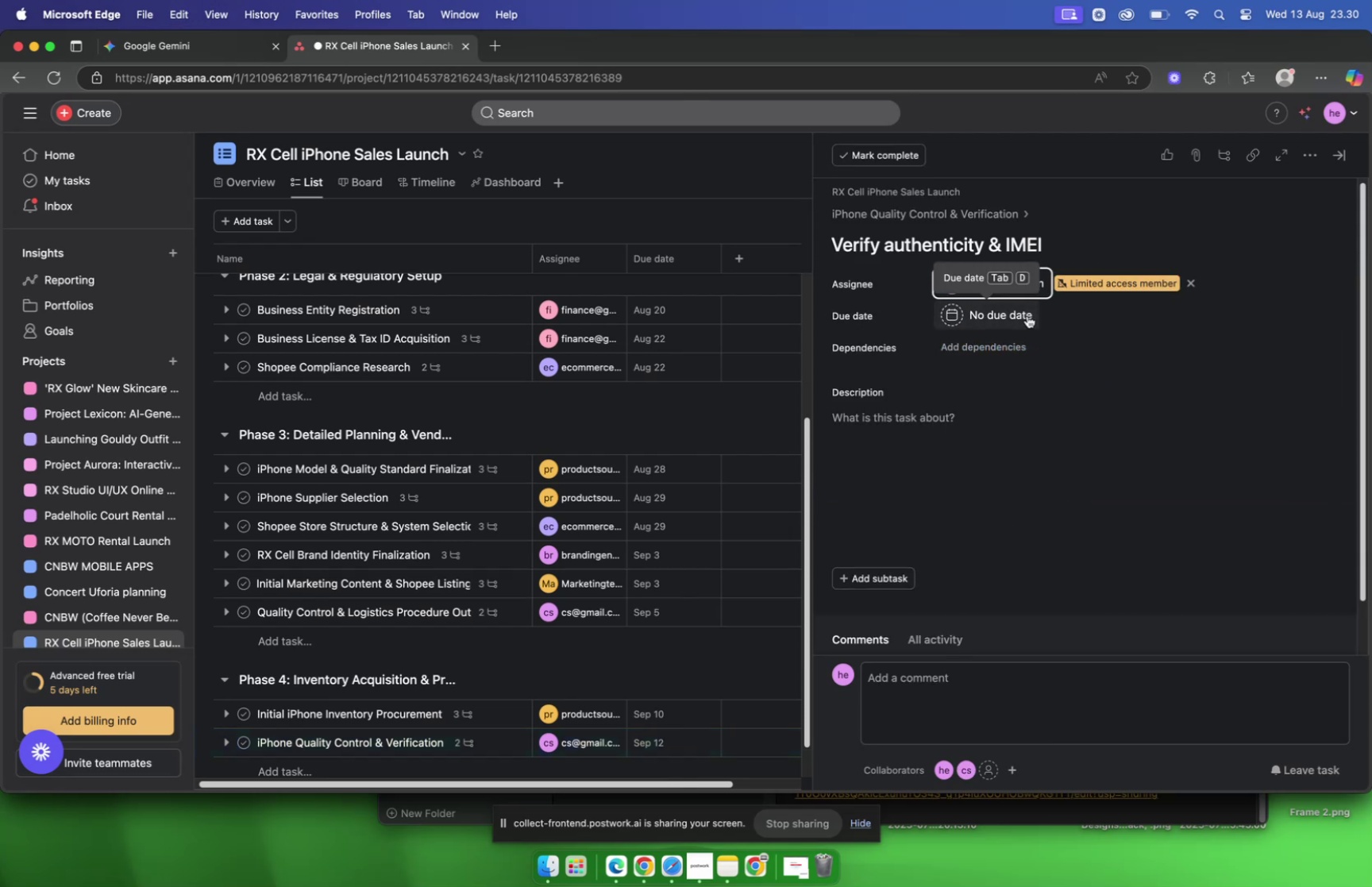 
left_click([1026, 315])
 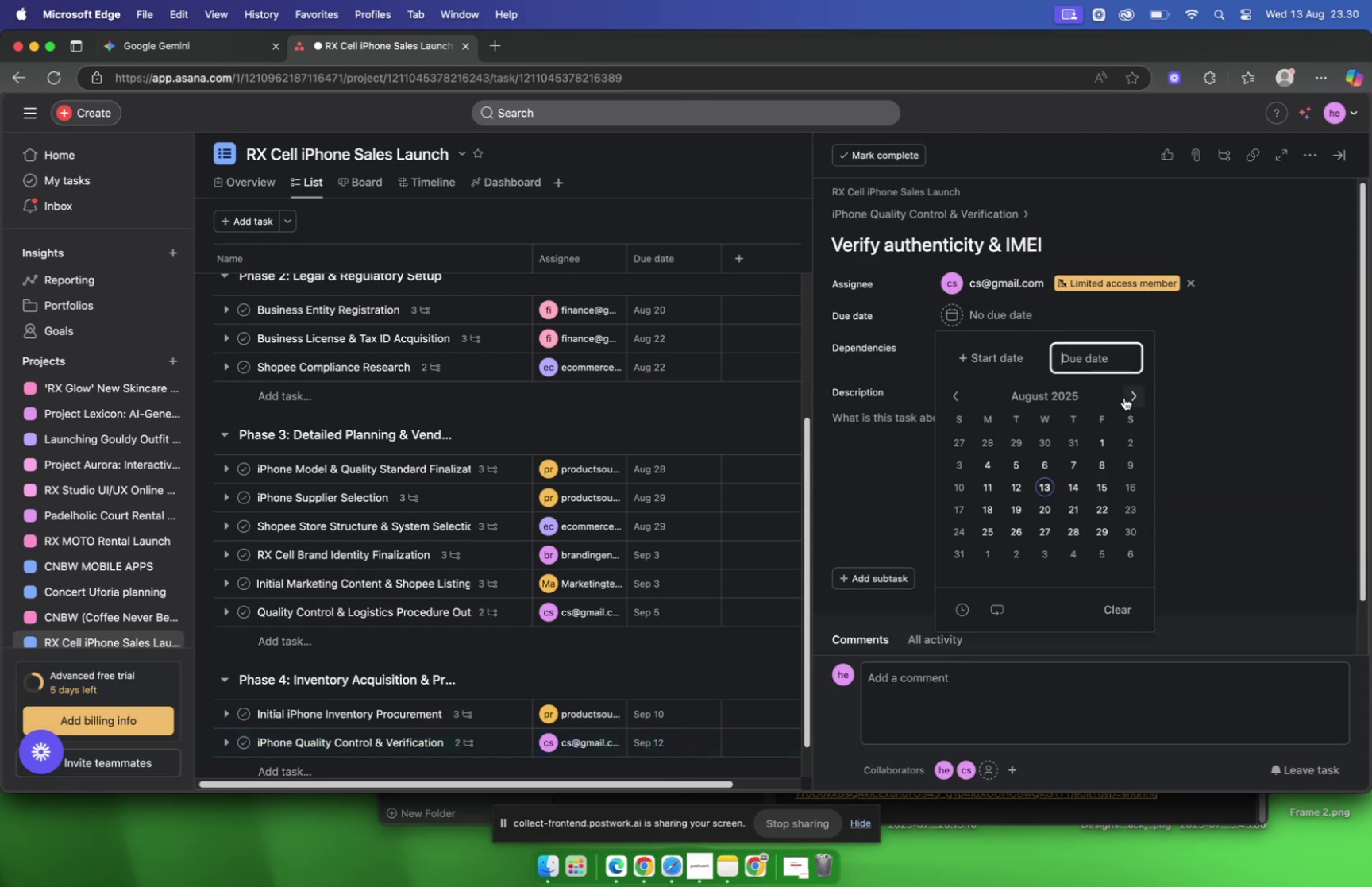 
left_click([1129, 402])
 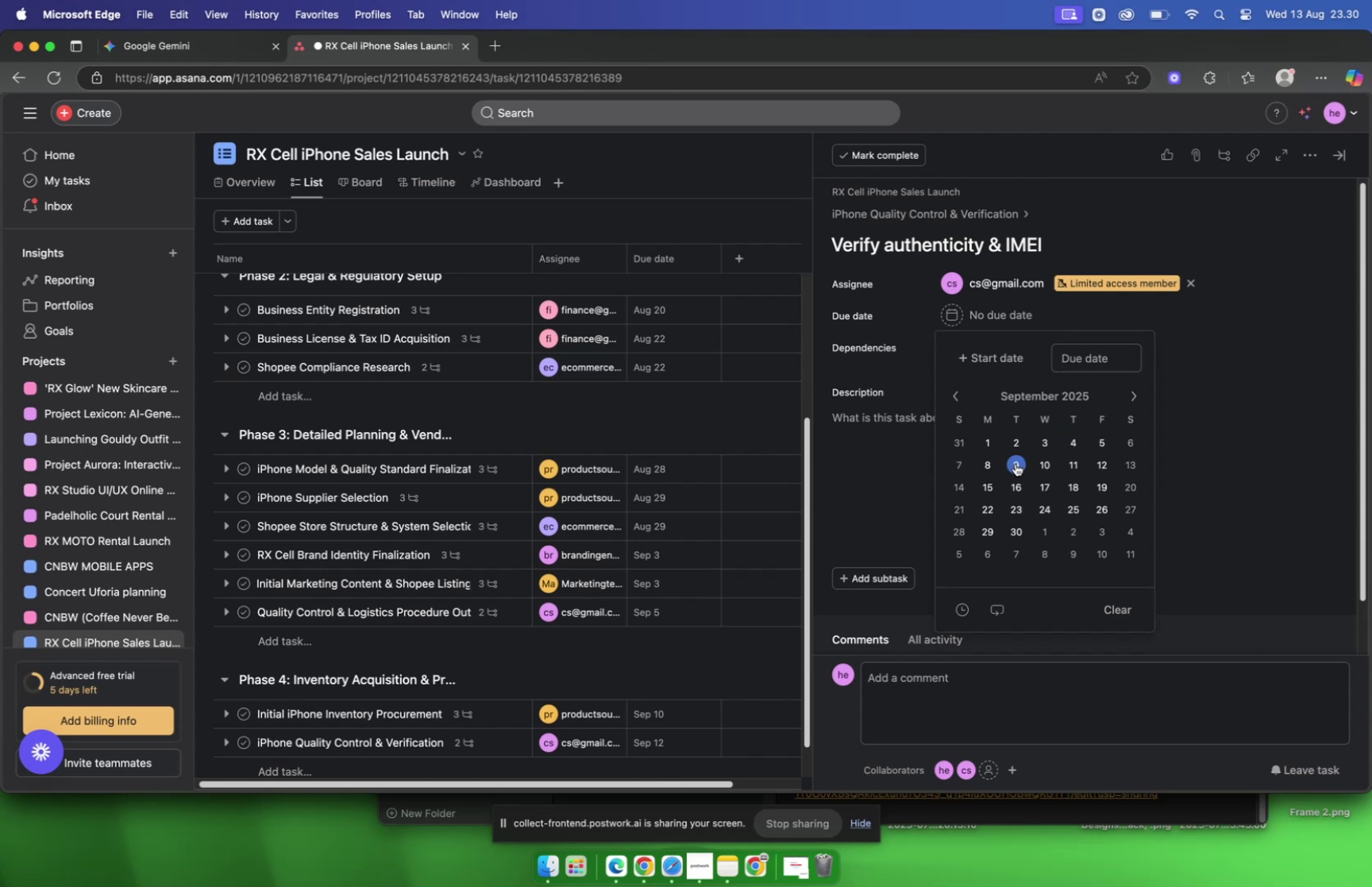 
double_click([911, 468])
 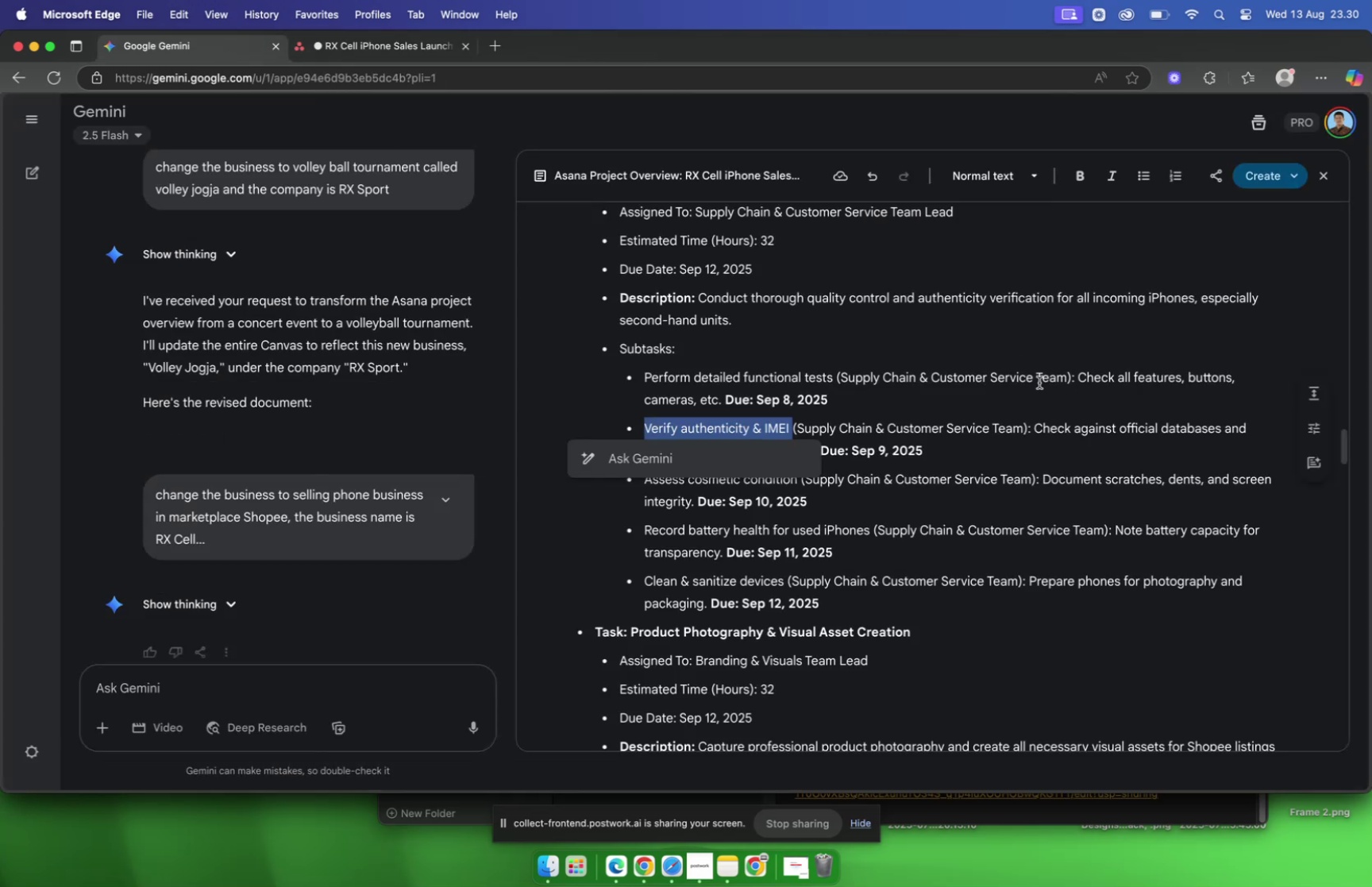 
left_click([968, 435])
 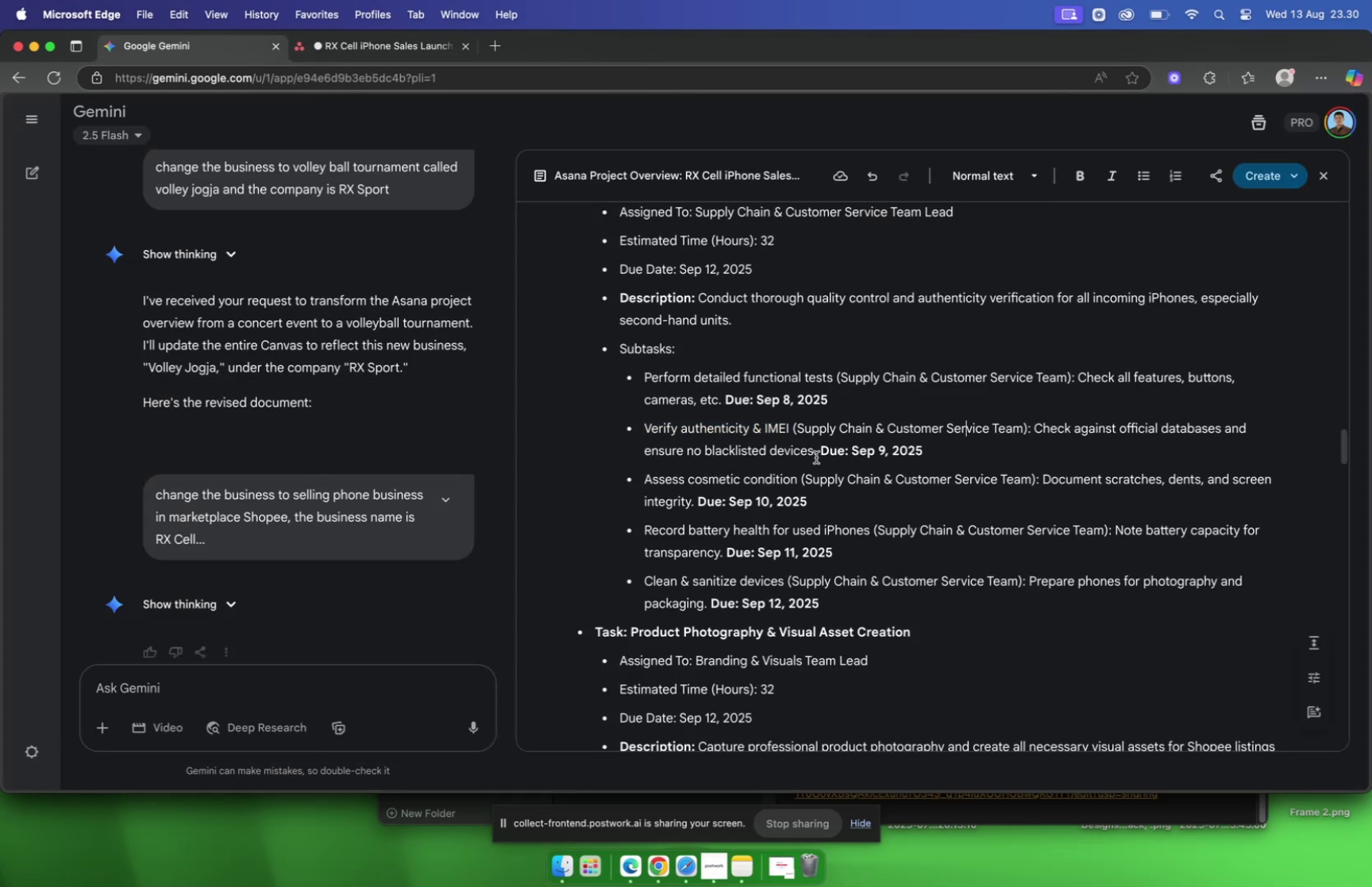 
left_click_drag(start_coordinate=[817, 457], to_coordinate=[1038, 434])
 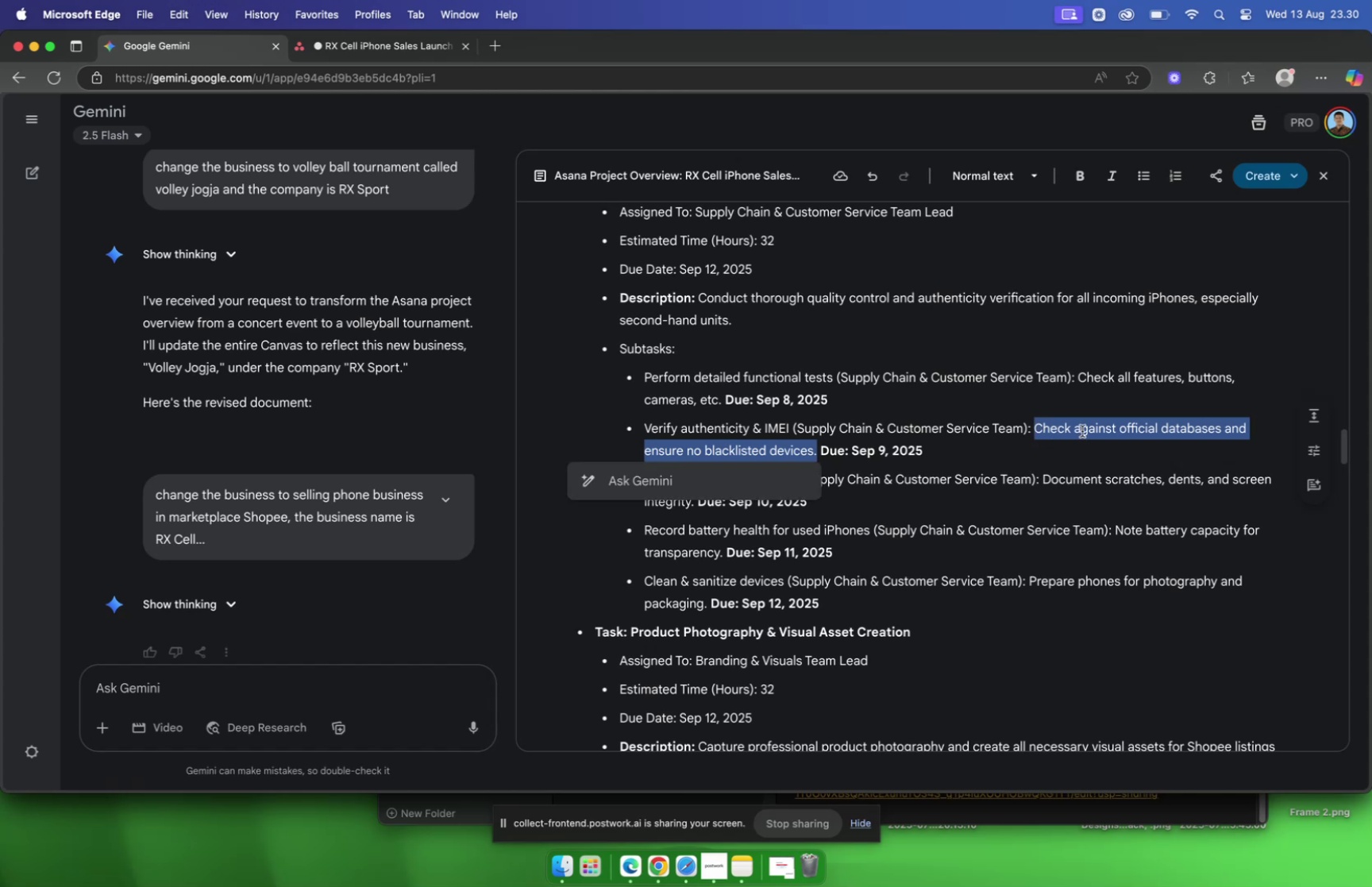 
key(Meta+C)
 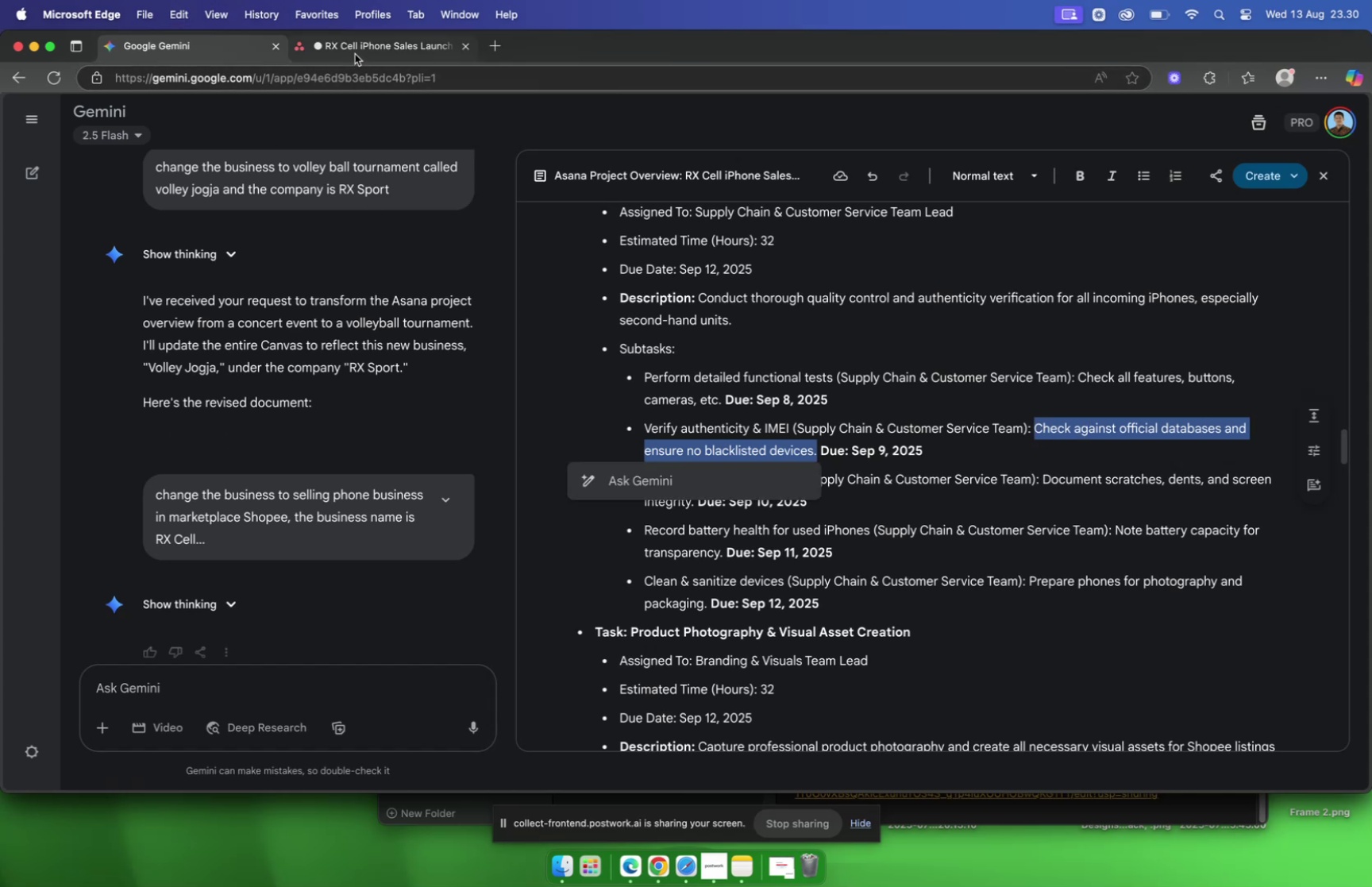 
left_click([353, 52])
 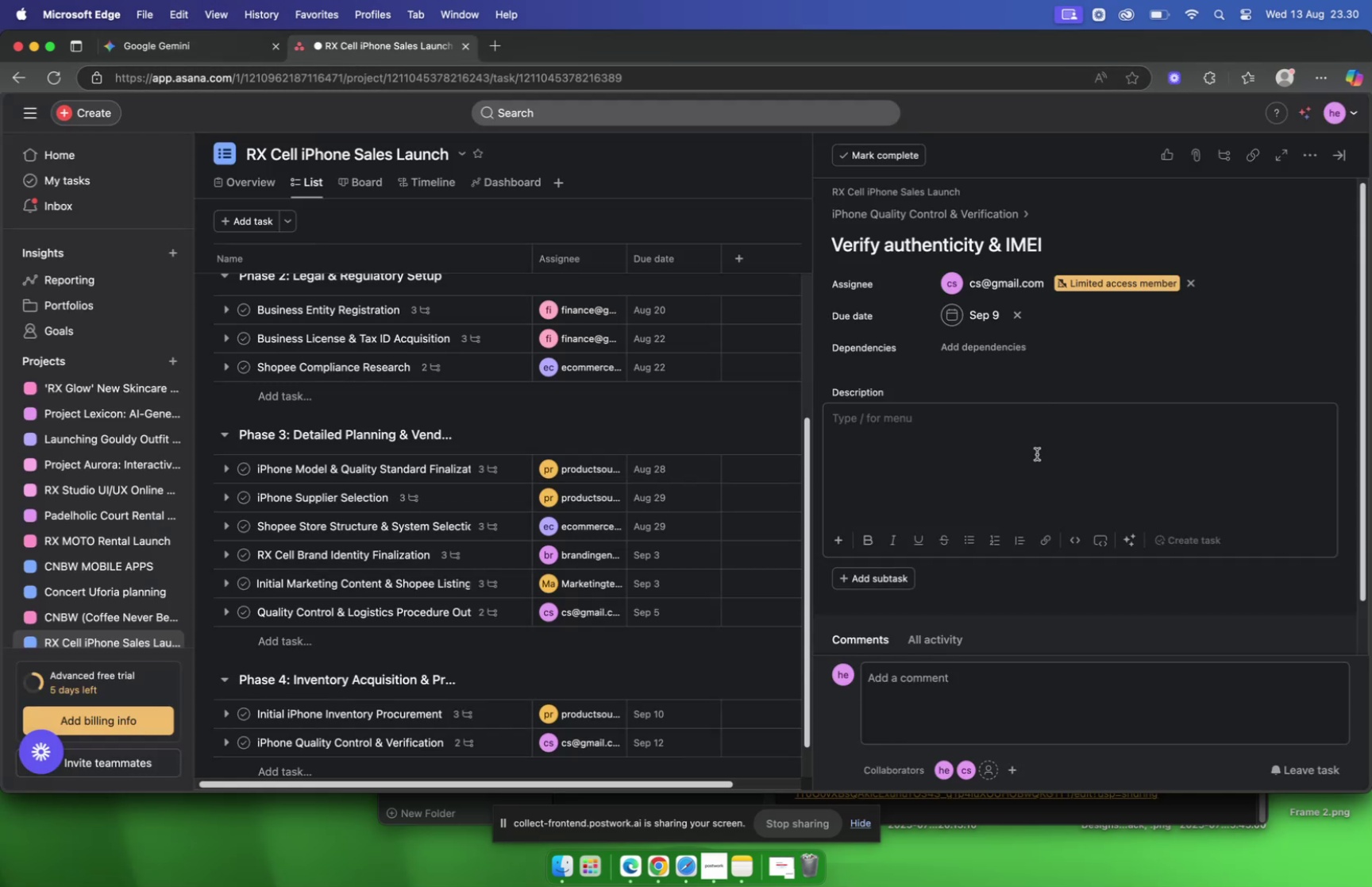 
left_click([1037, 453])
 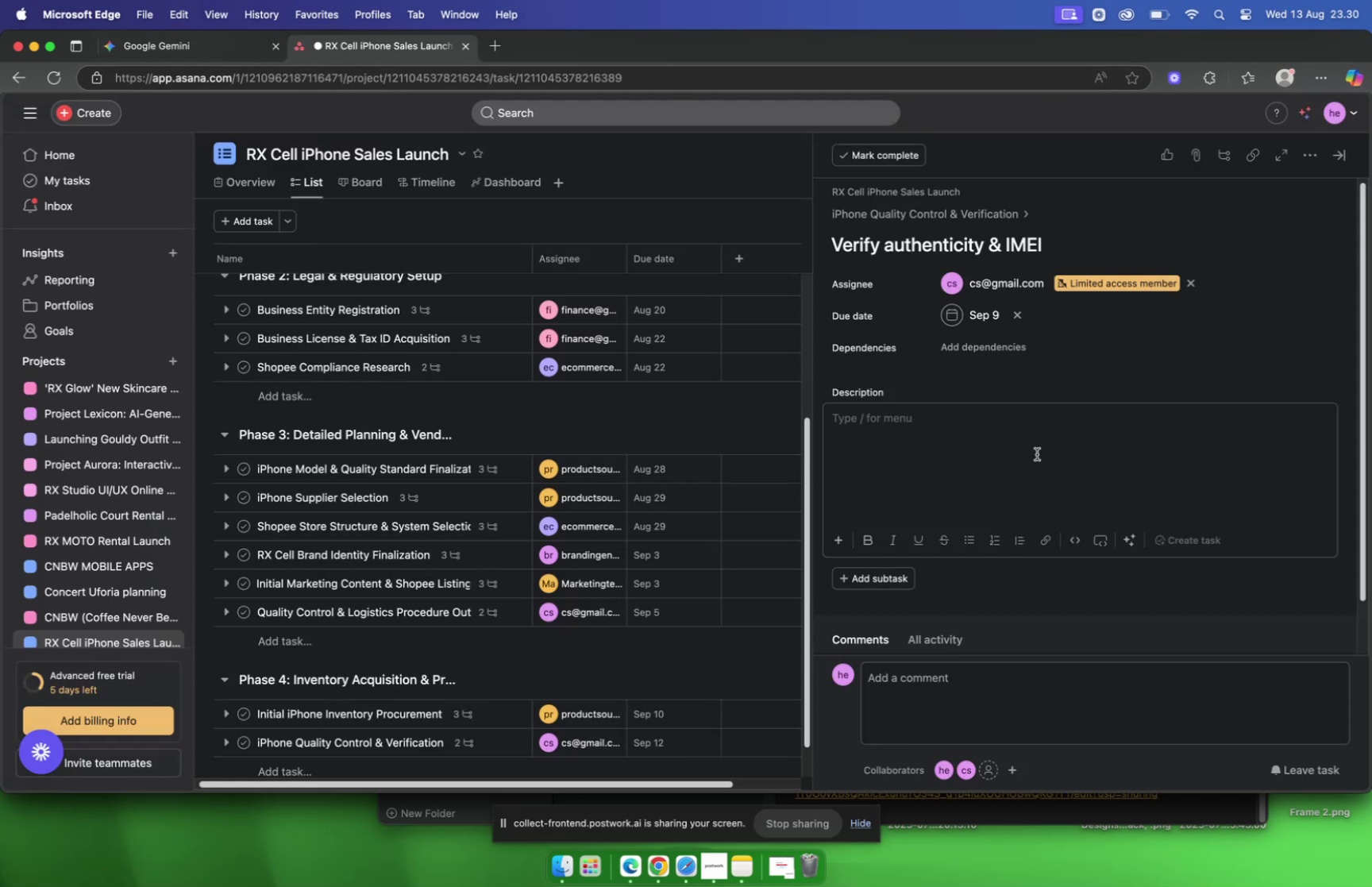 
key(Meta+CommandLeft)
 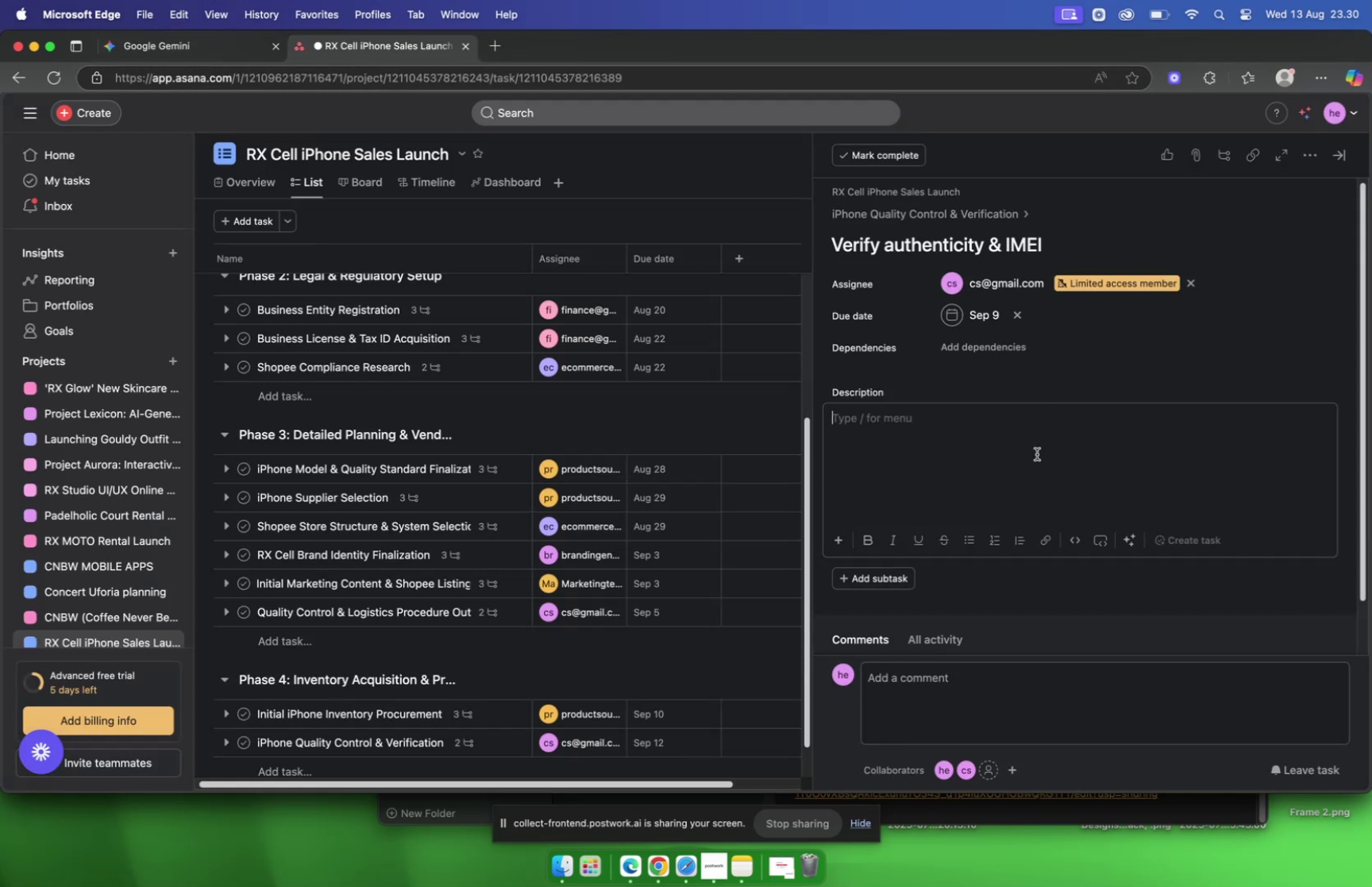 
key(Meta+V)
 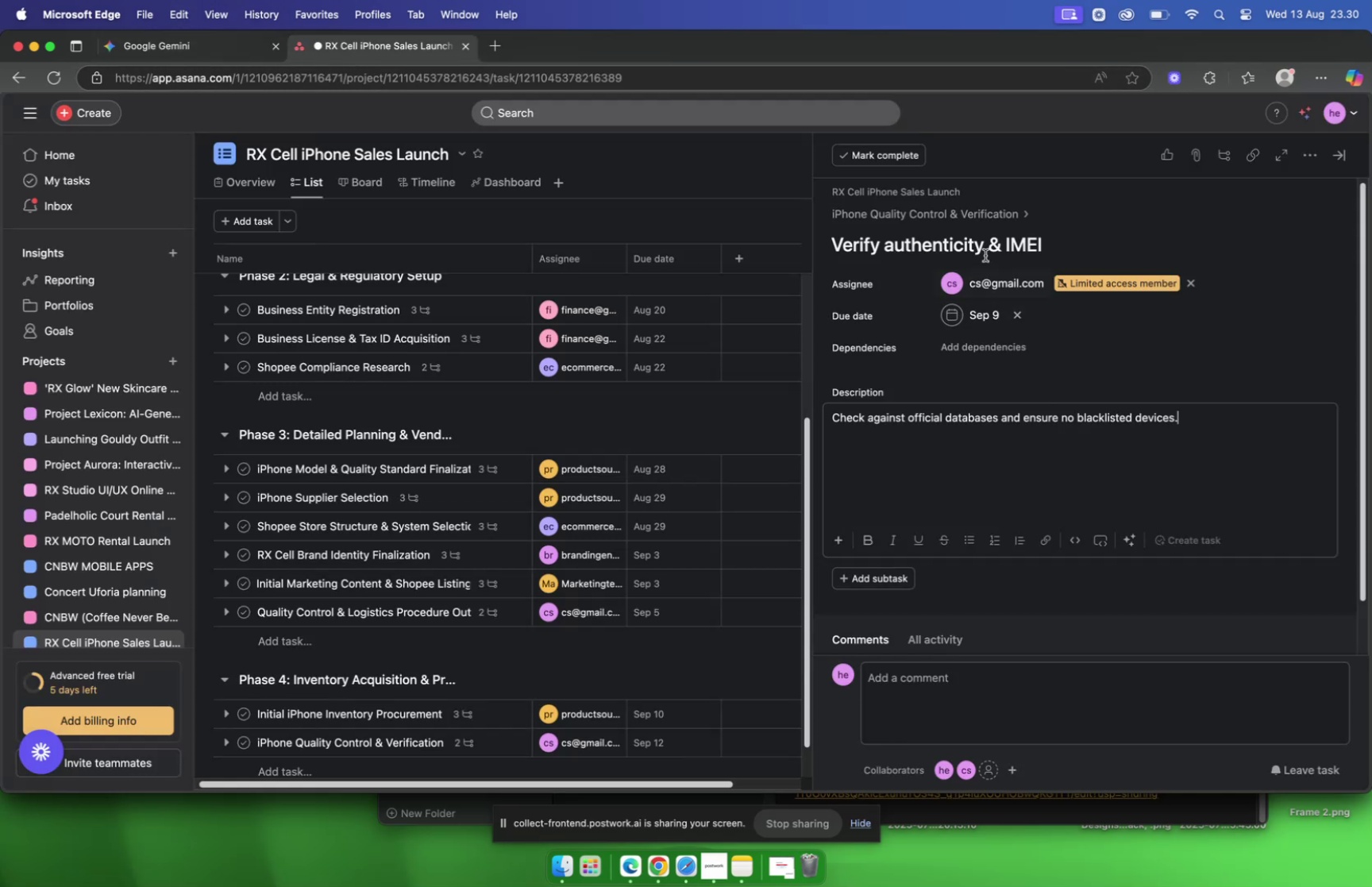 
left_click([928, 218])
 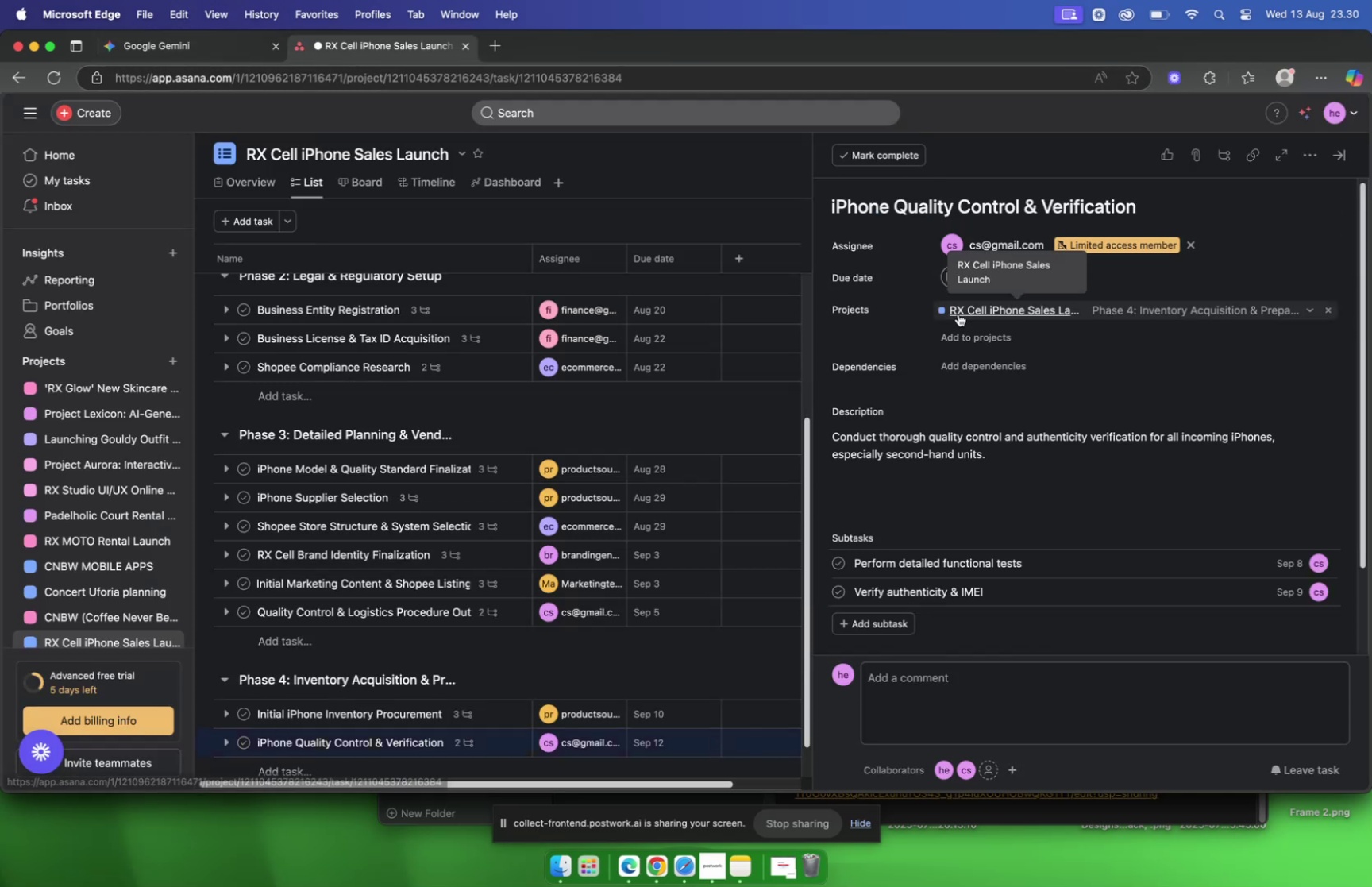 
scroll: coordinate [980, 334], scroll_direction: down, amount: 4.0
 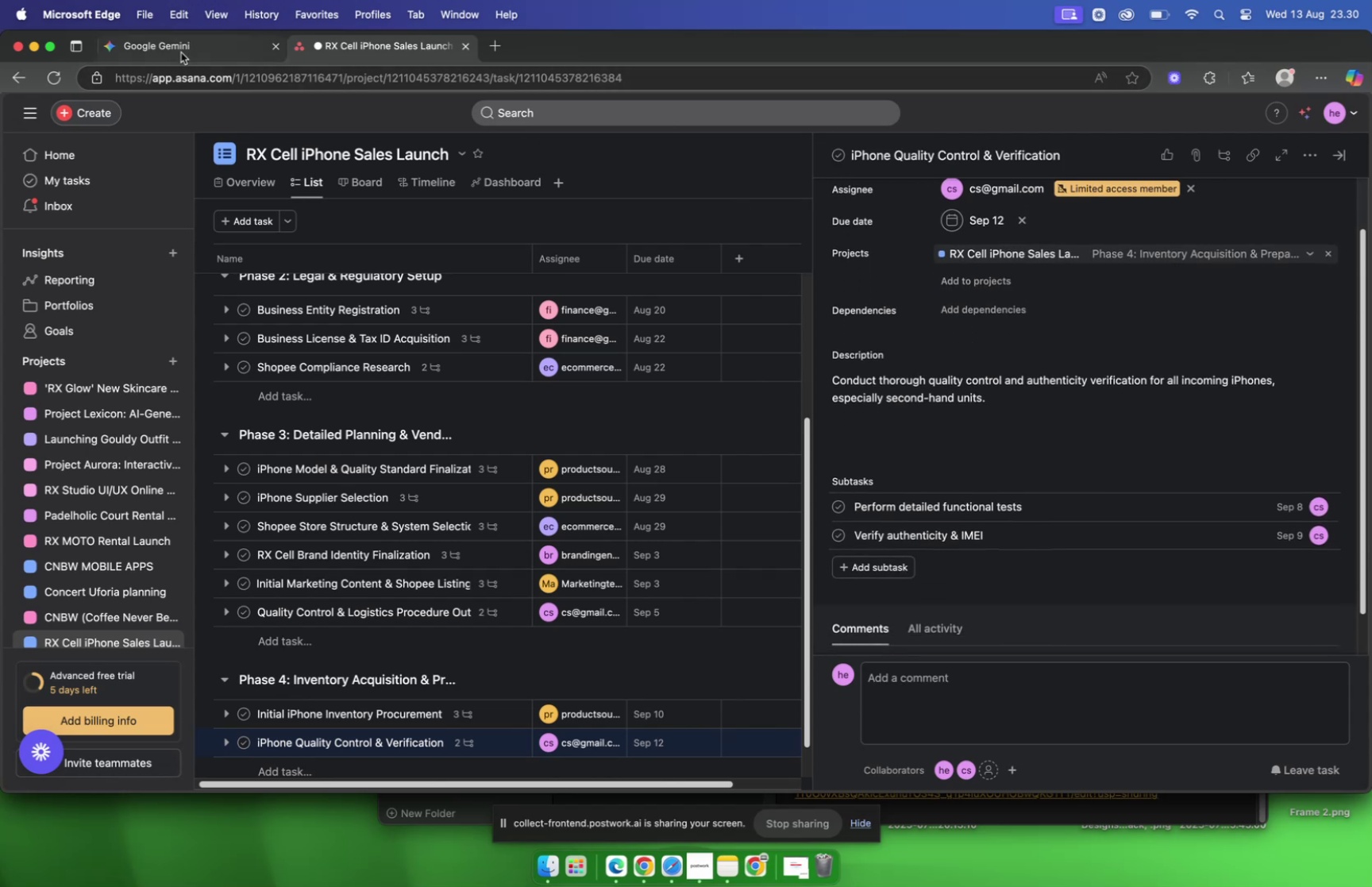 
left_click([181, 52])
 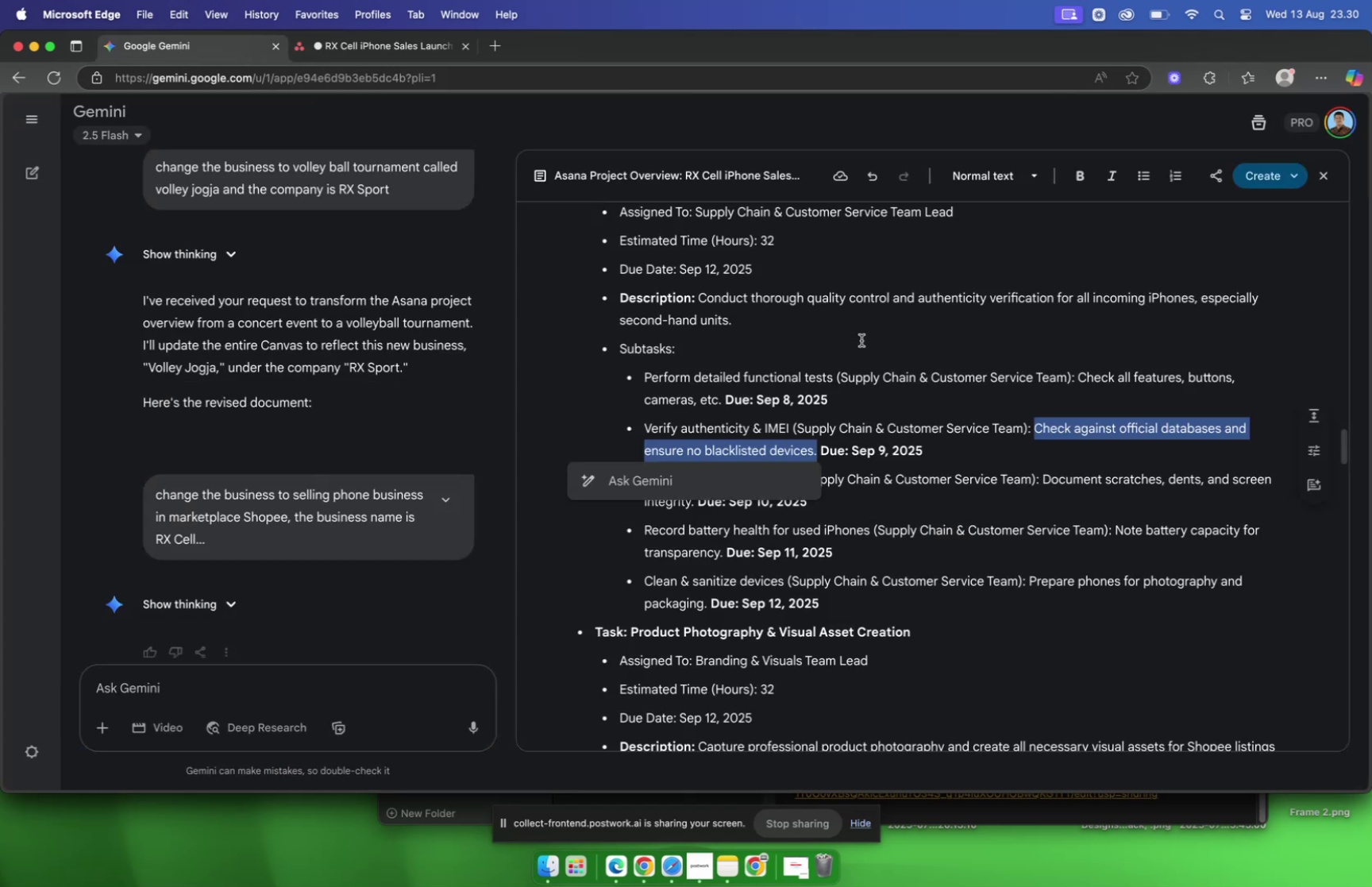 
scroll: coordinate [833, 446], scroll_direction: down, amount: 7.0
 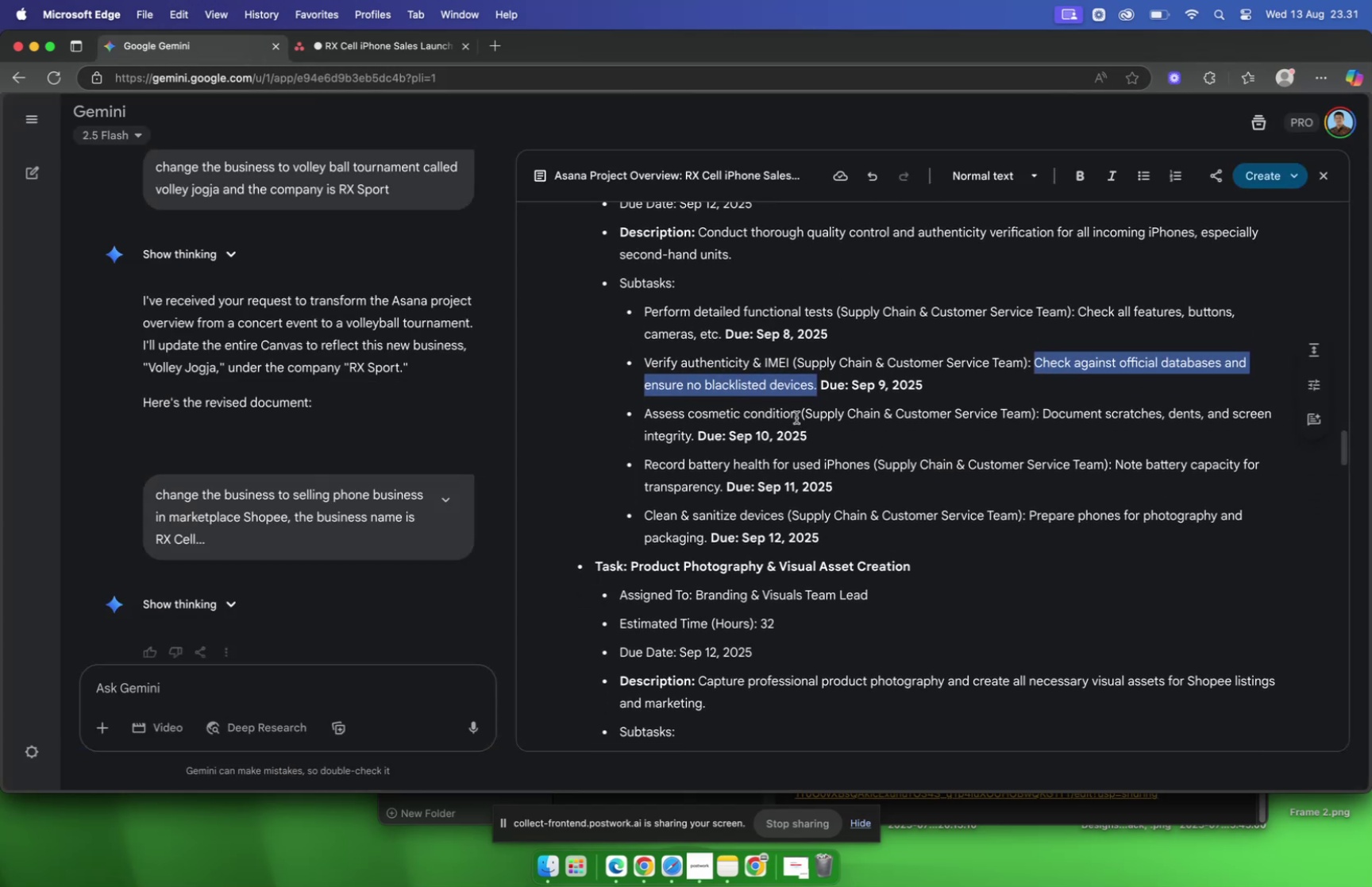 
left_click_drag(start_coordinate=[796, 417], to_coordinate=[648, 423])
 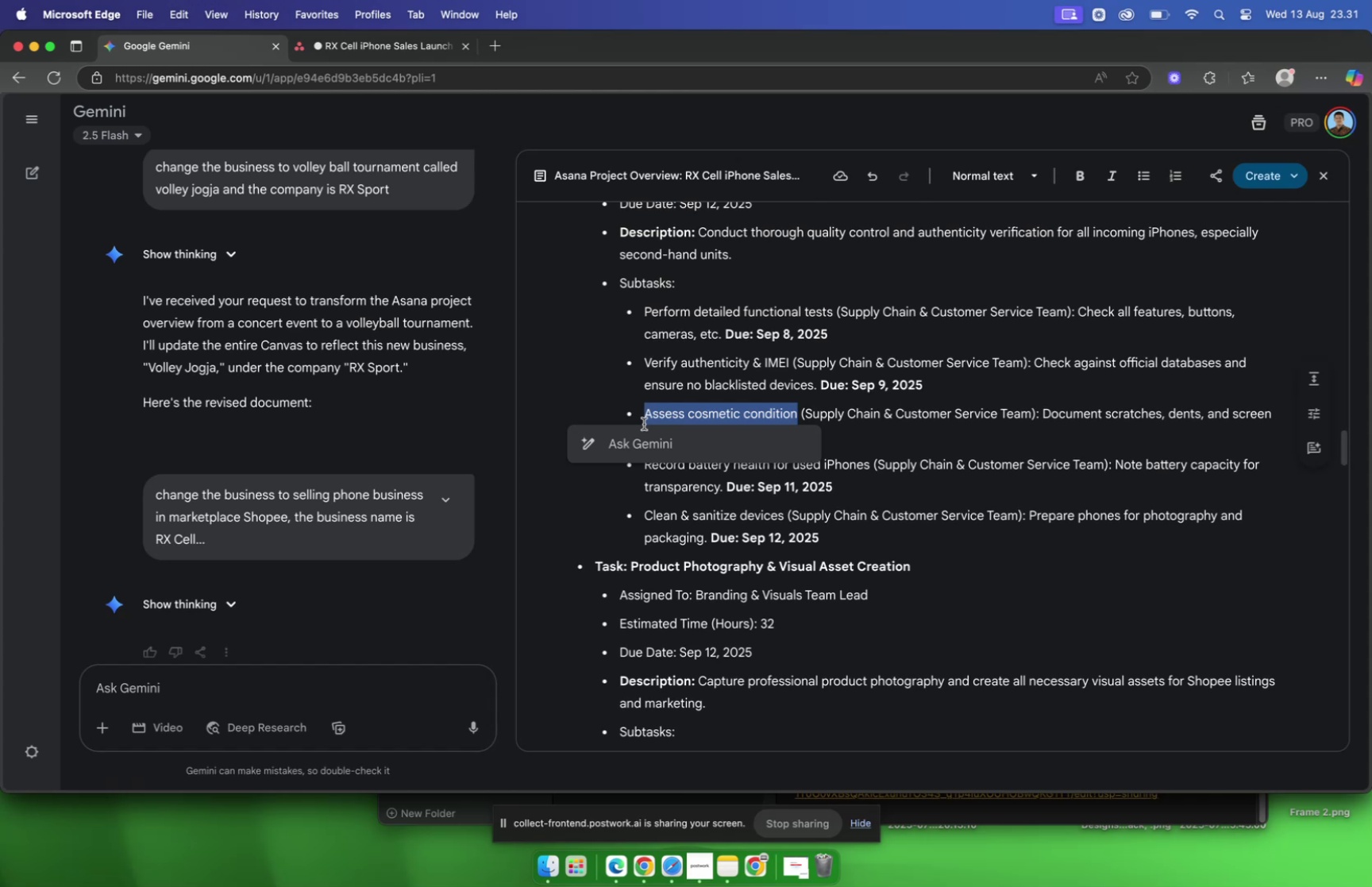 
wait(15.99)
 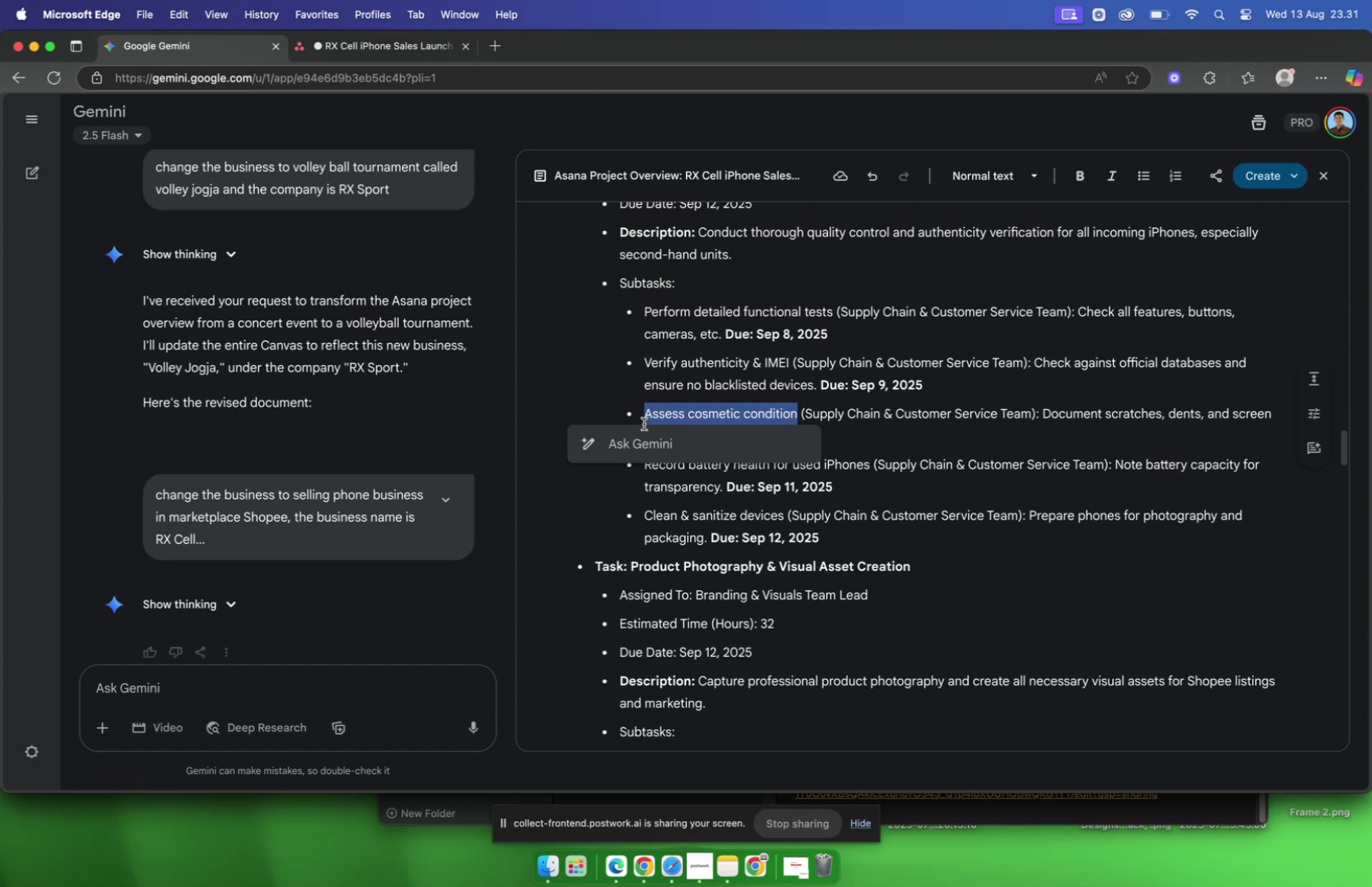 
left_click([642, 863])
 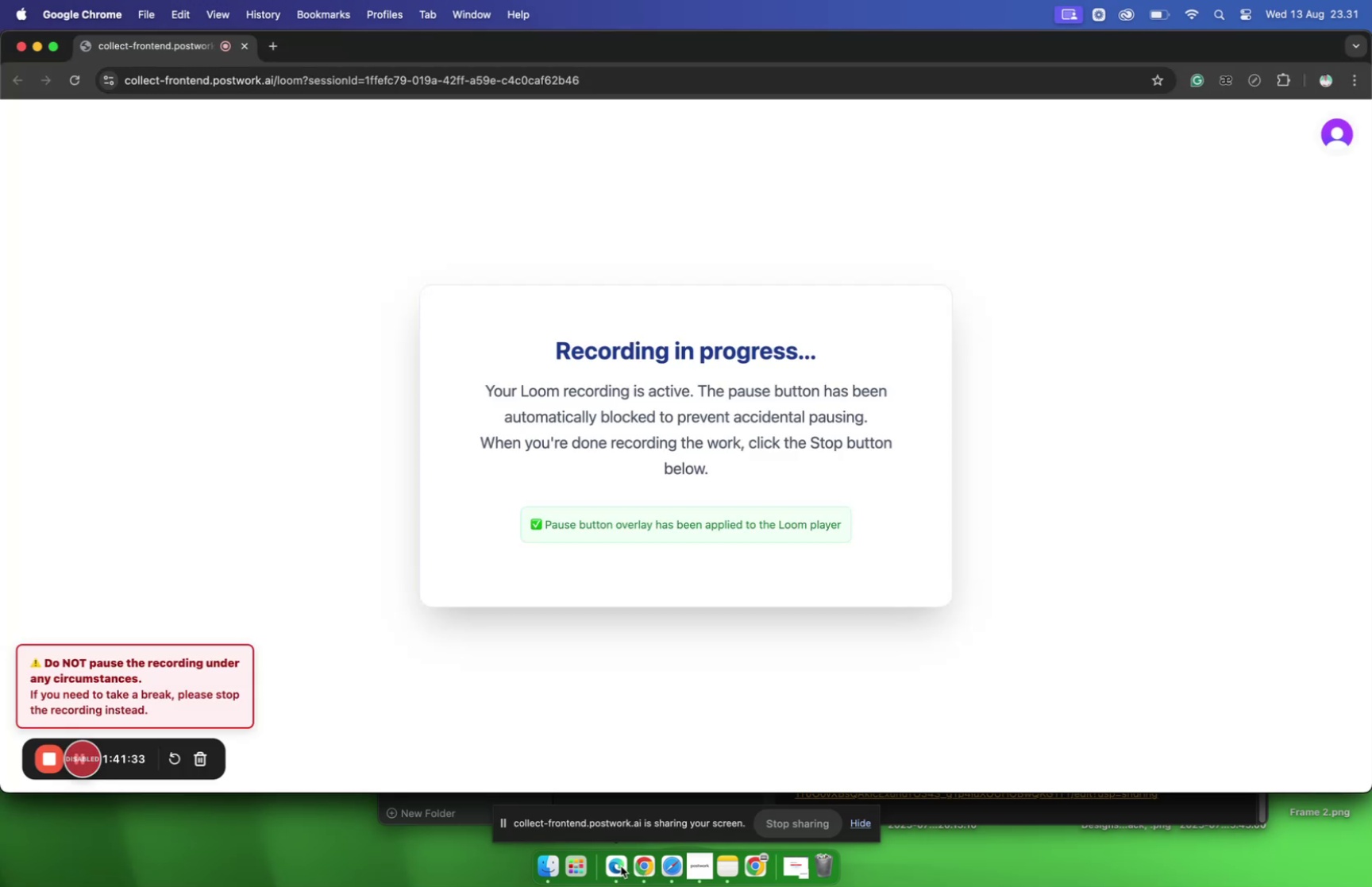 
left_click([621, 865])
 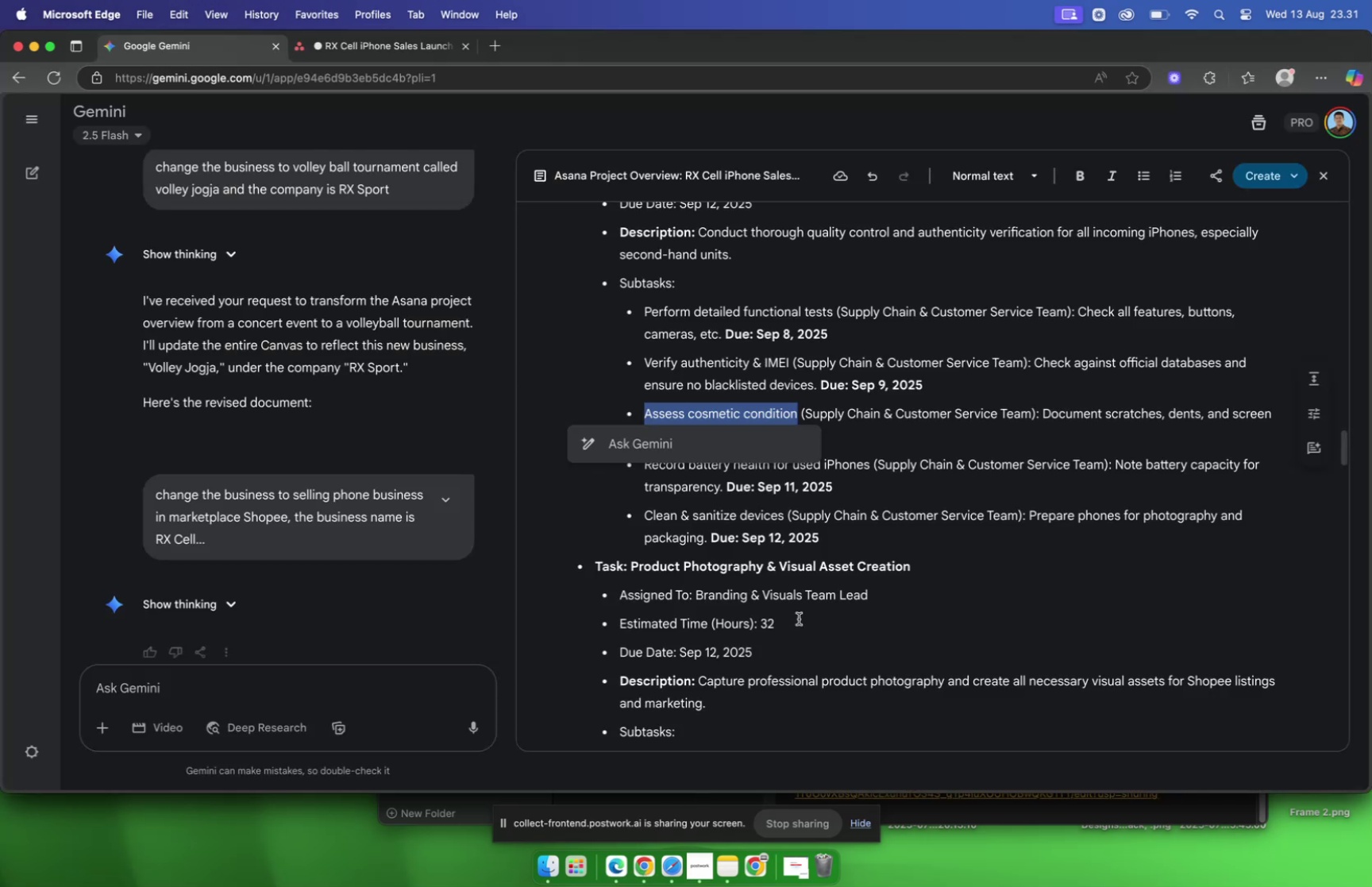 
key(Meta+C)
 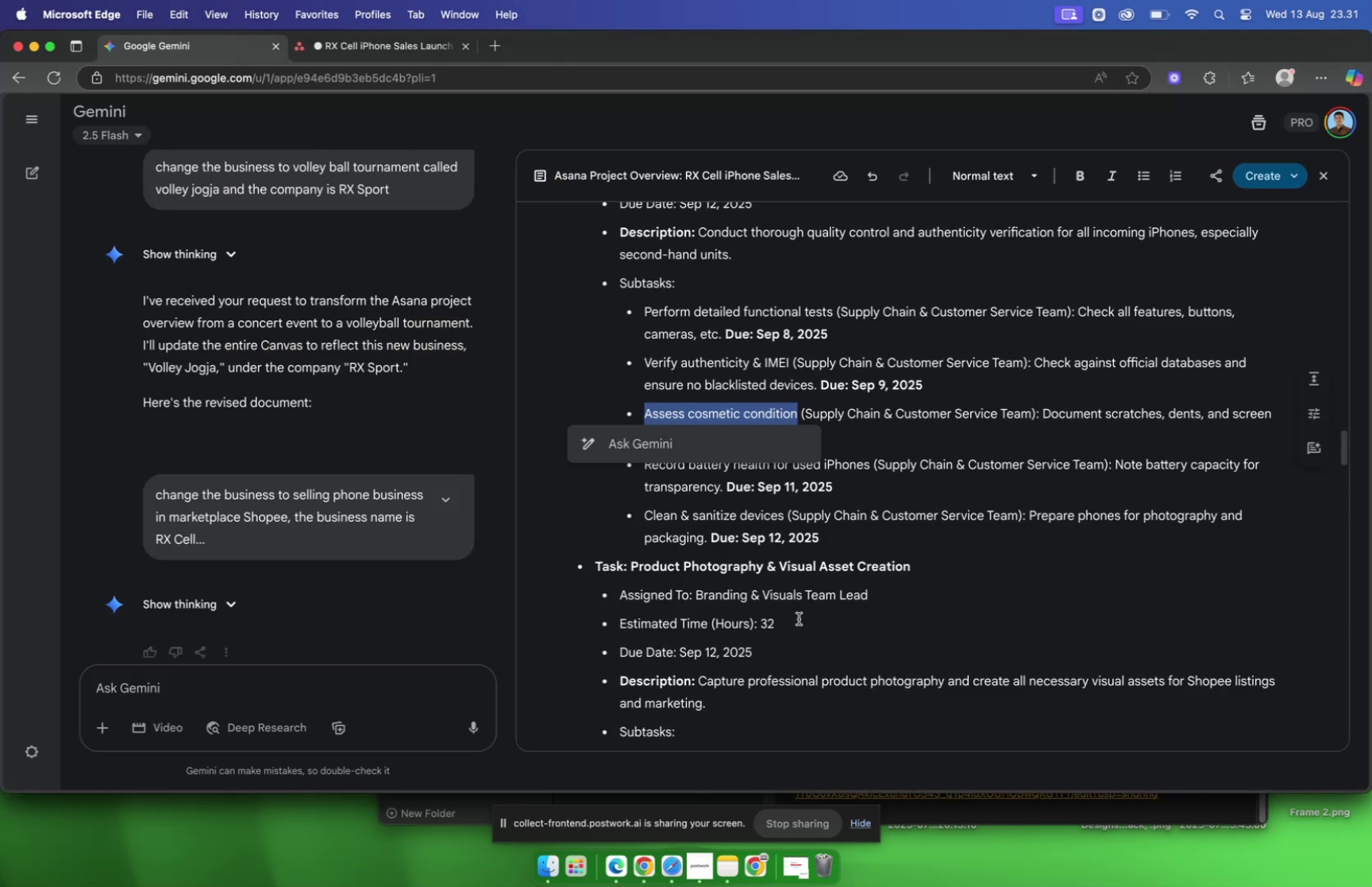 
key(Meta+C)
 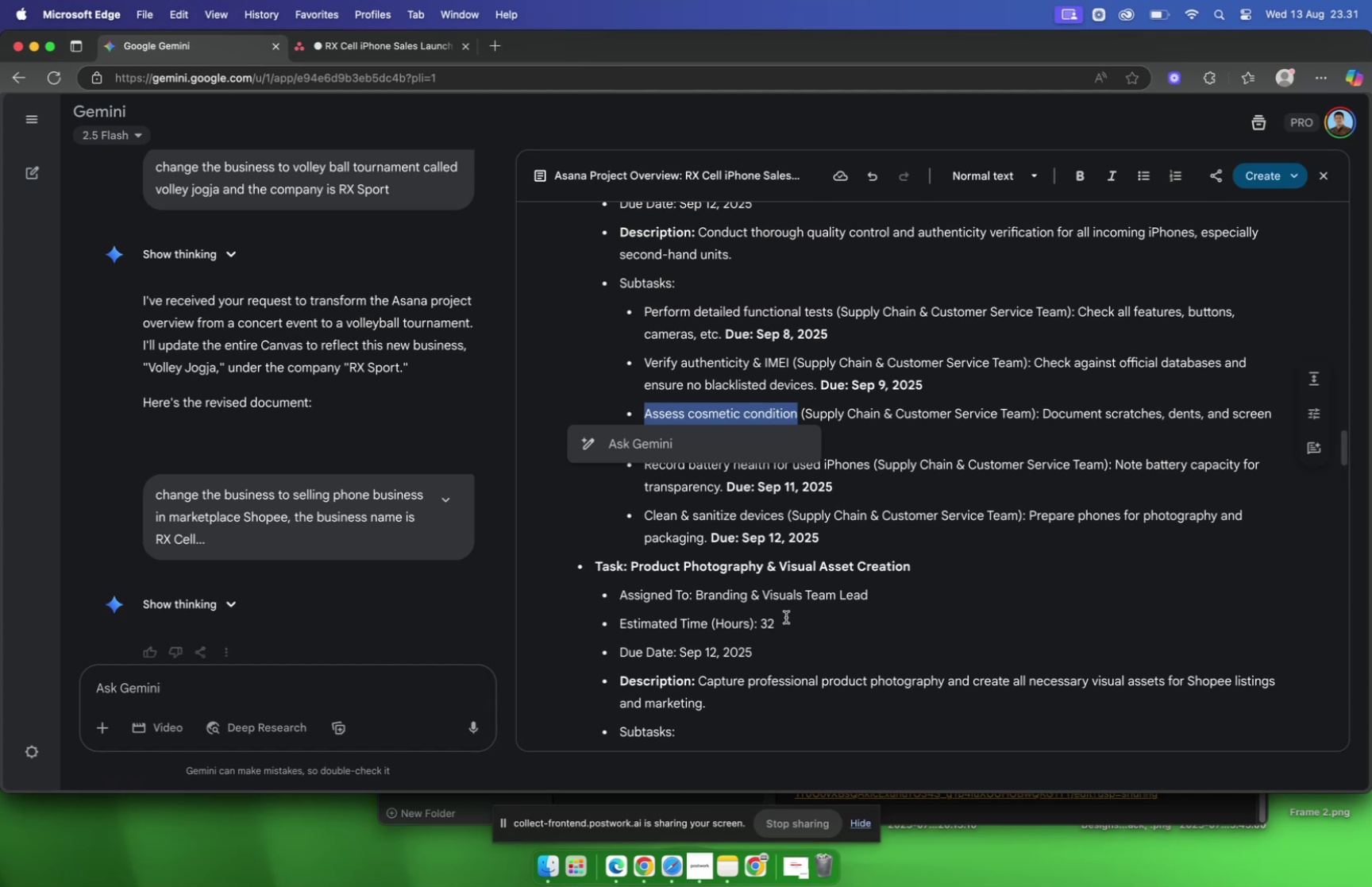 
wait(17.02)
 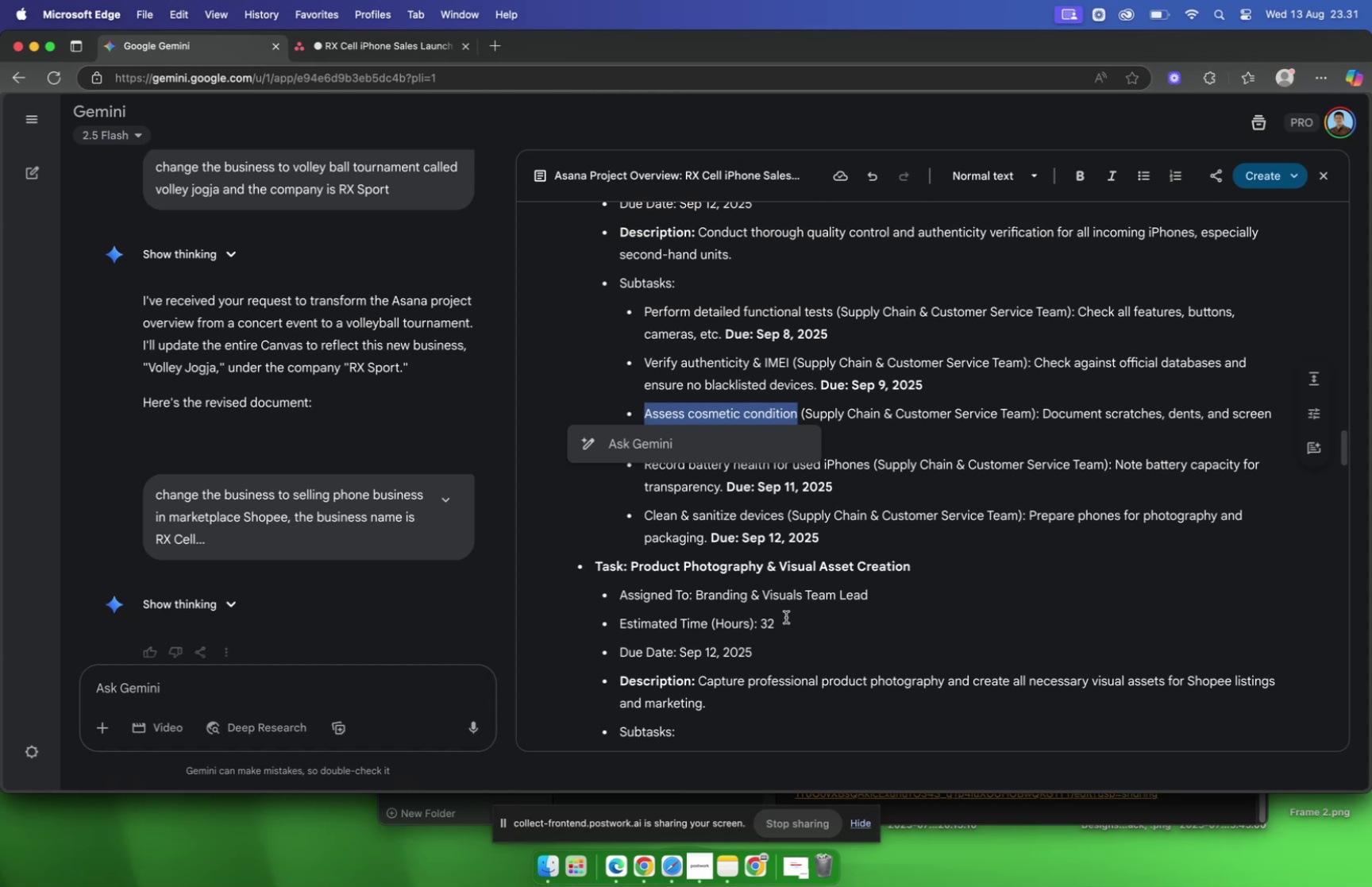 
key(Meta+C)
 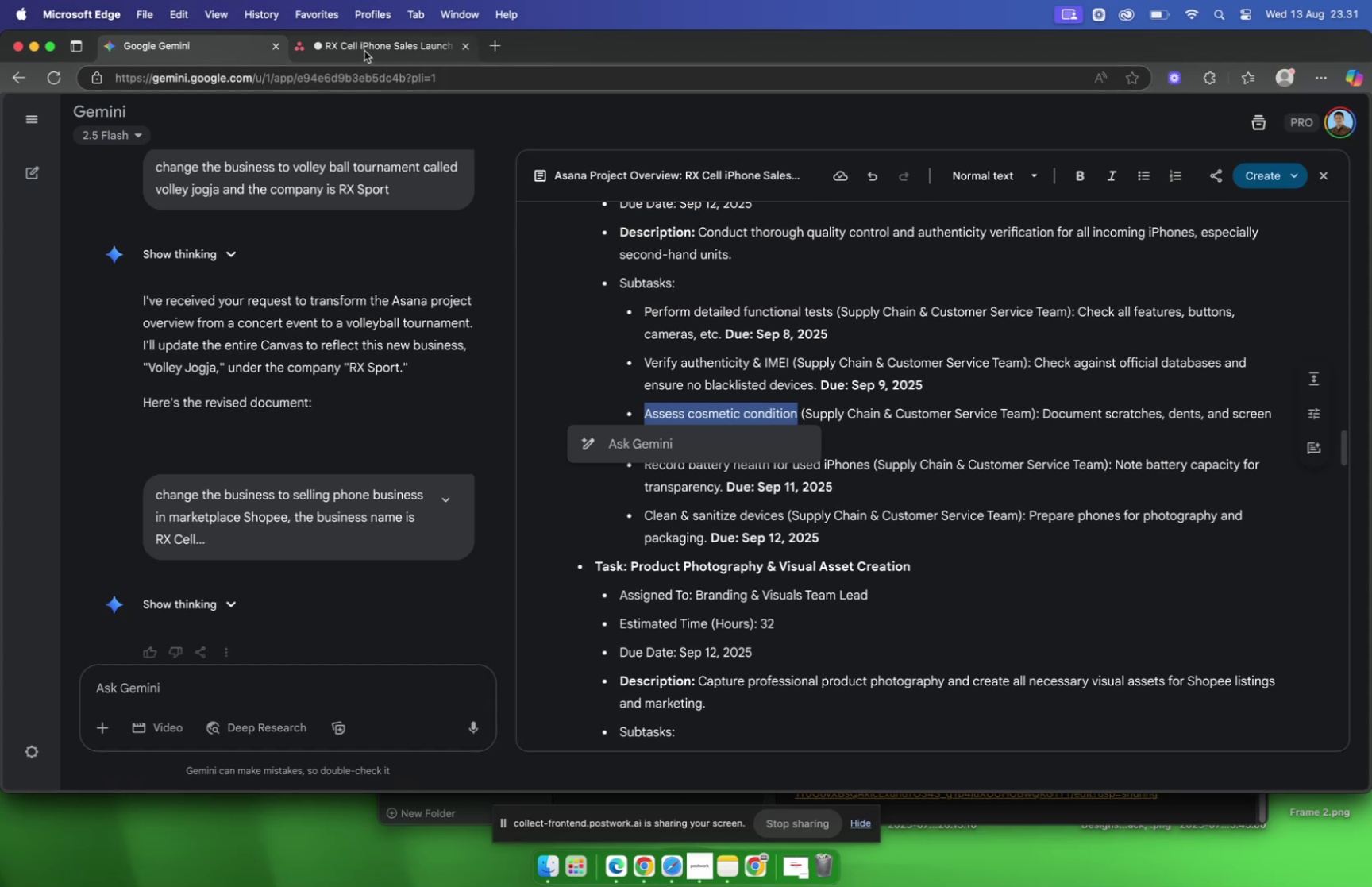 
left_click([364, 51])
 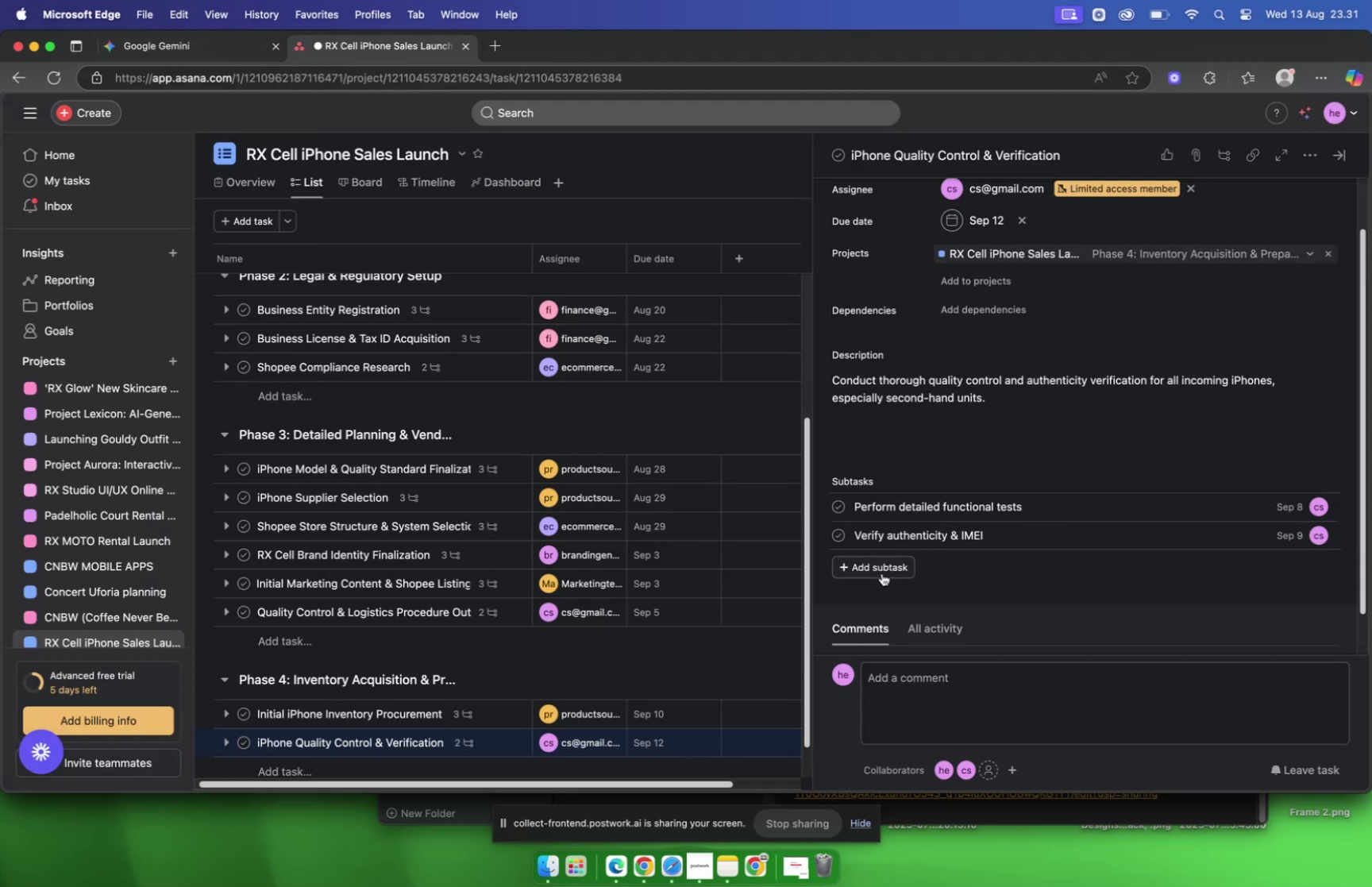 
left_click([881, 570])
 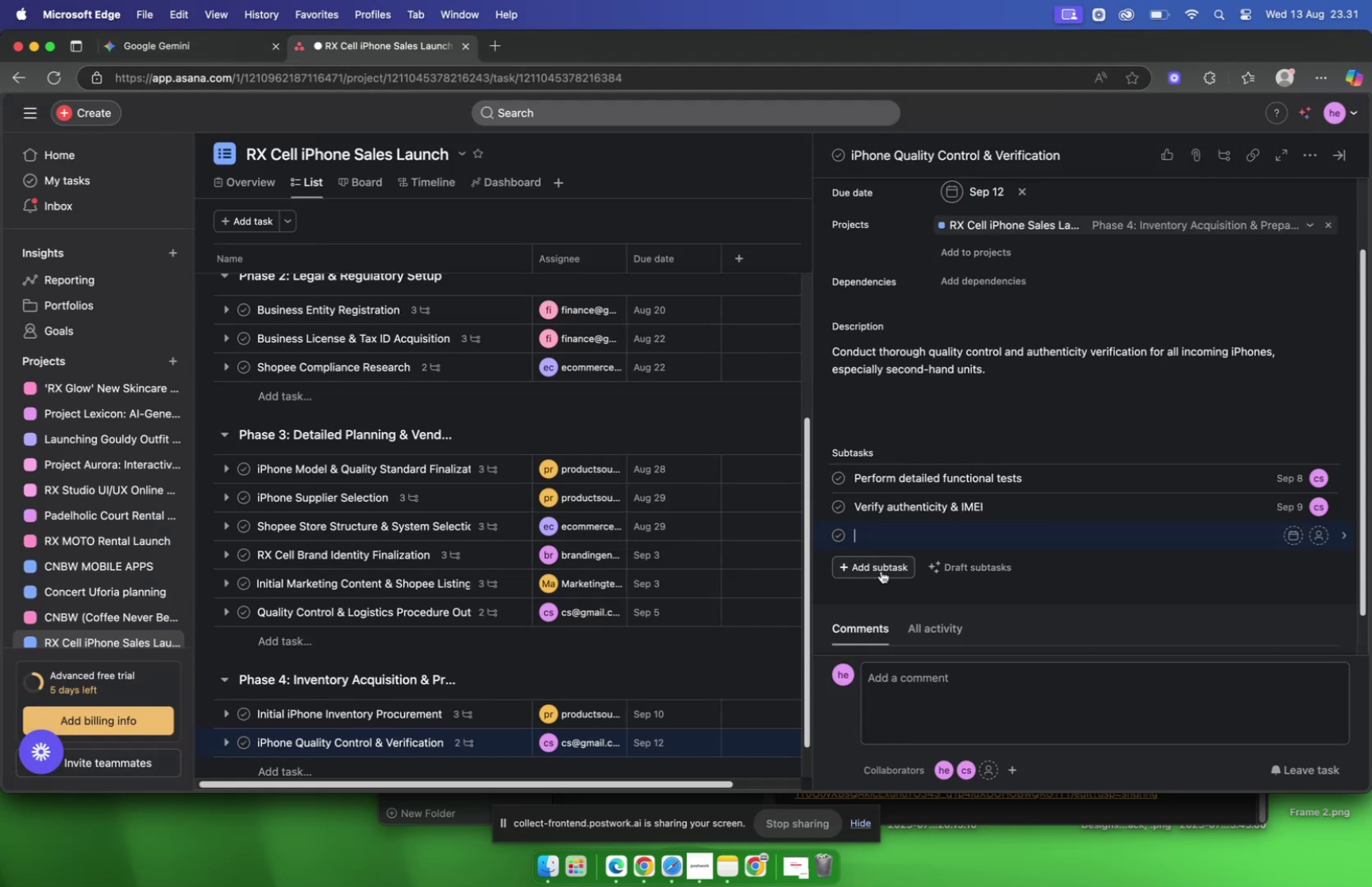 
key(Meta+V)
 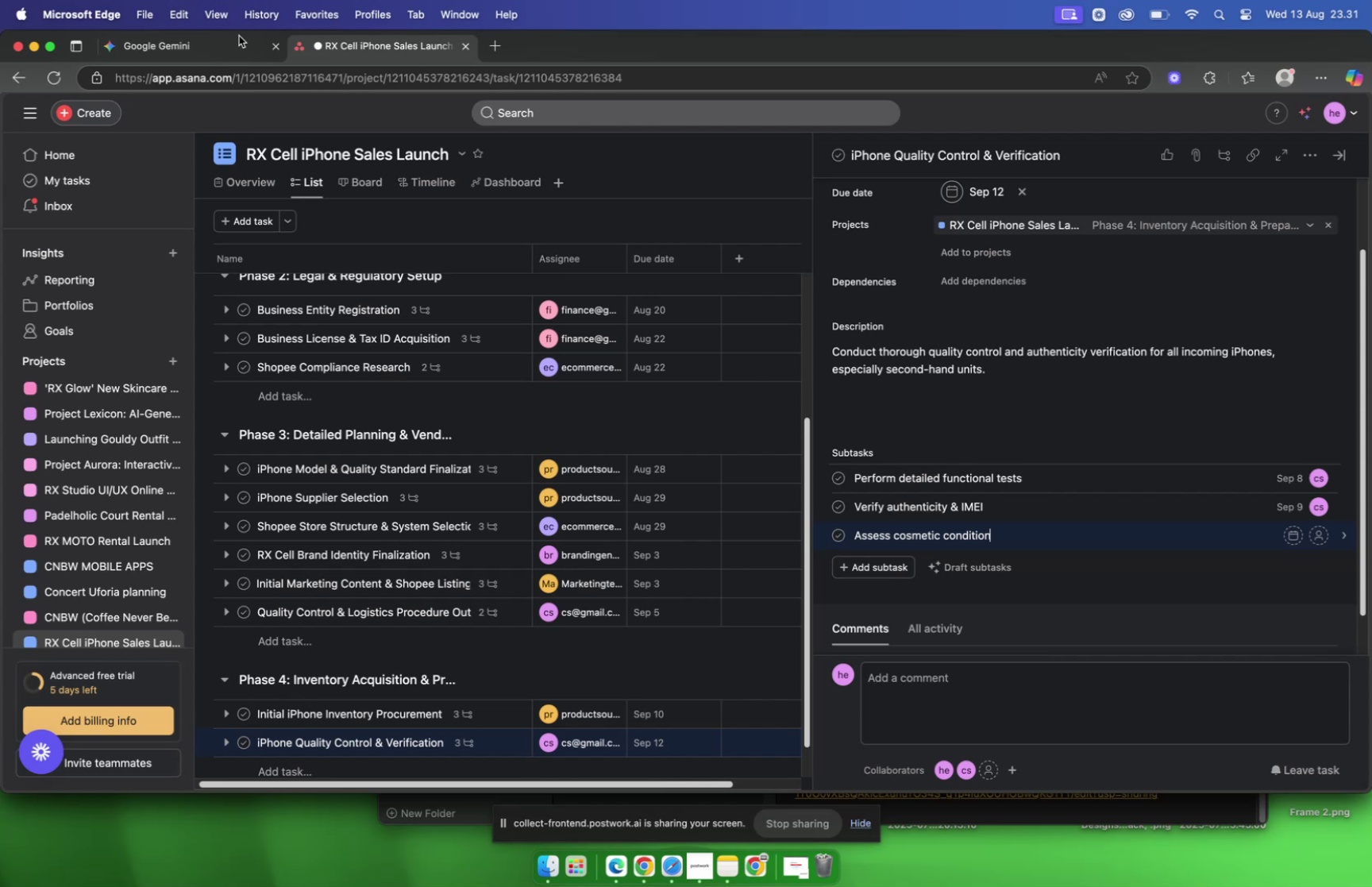 
left_click([229, 46])
 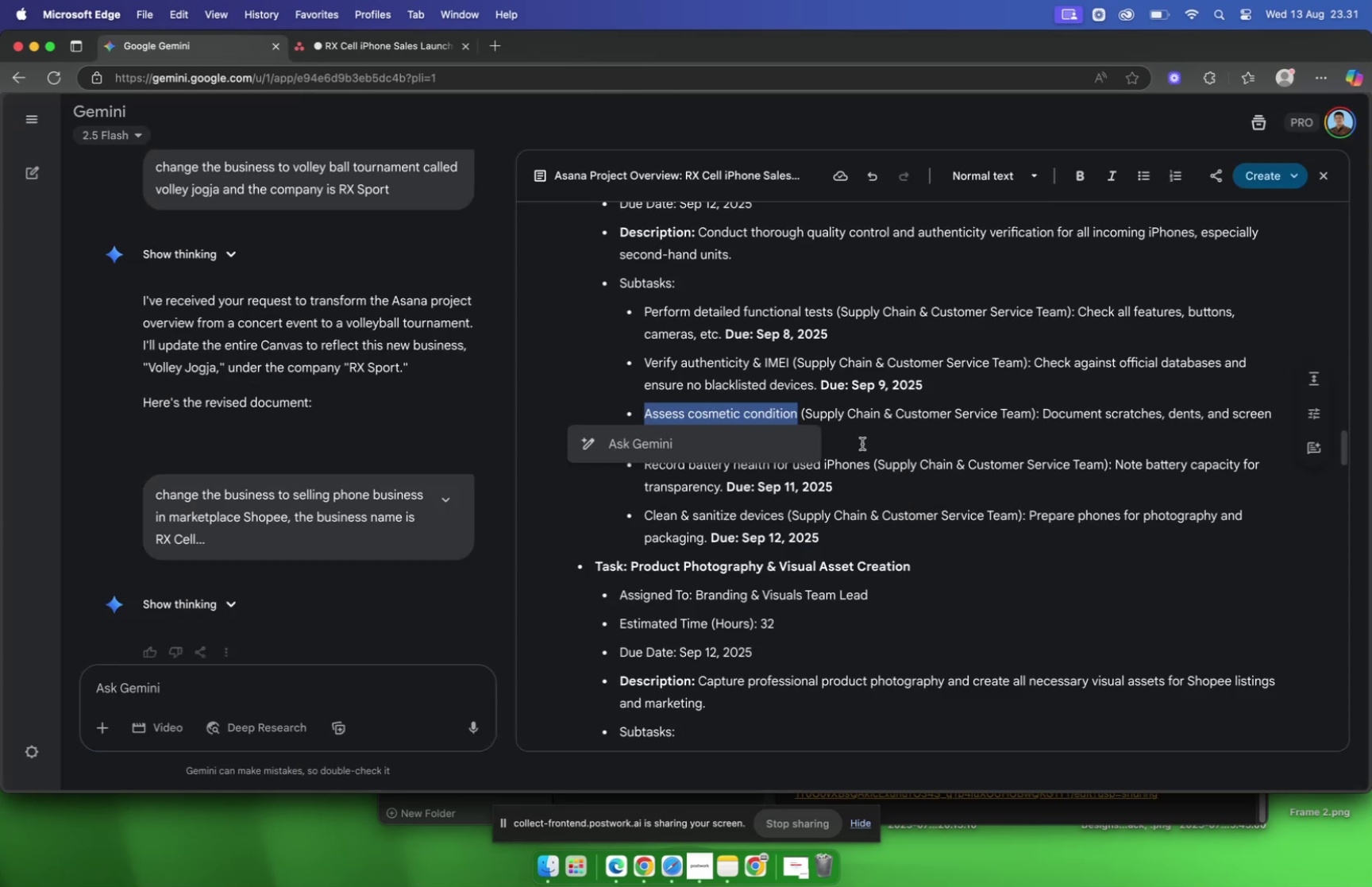 
left_click([876, 448])
 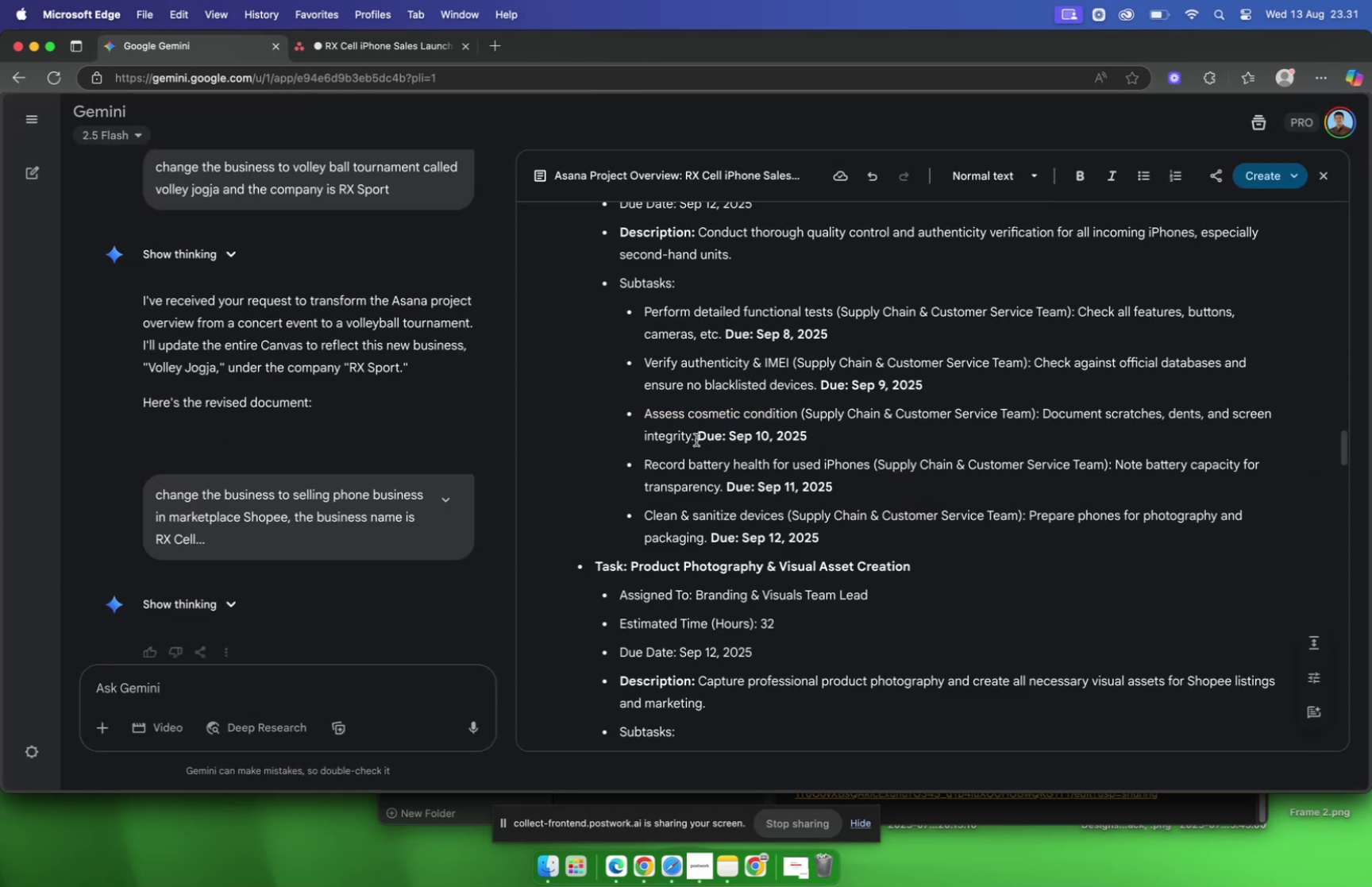 
left_click_drag(start_coordinate=[695, 439], to_coordinate=[1045, 421])
 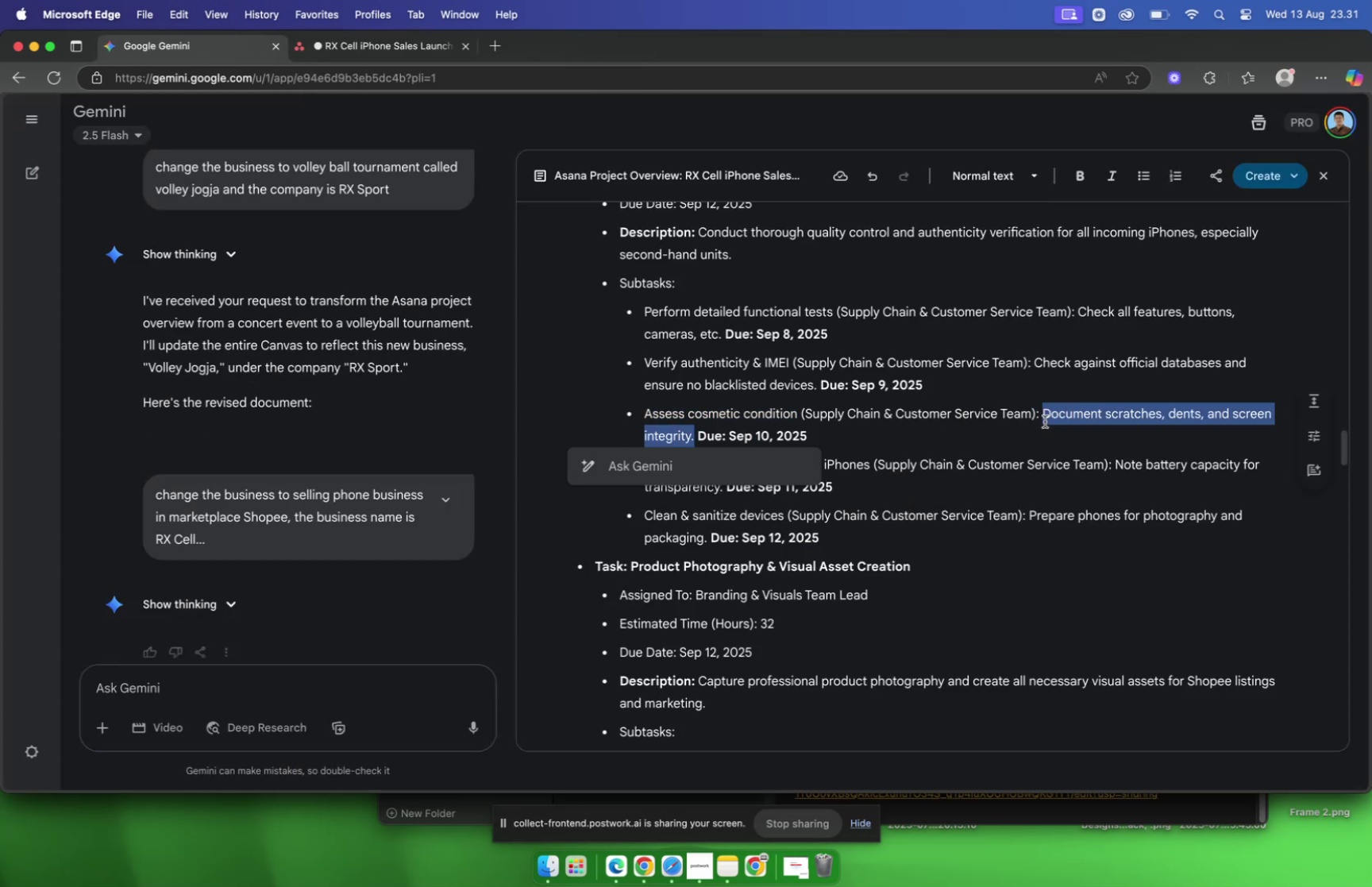 
key(Meta+C)
 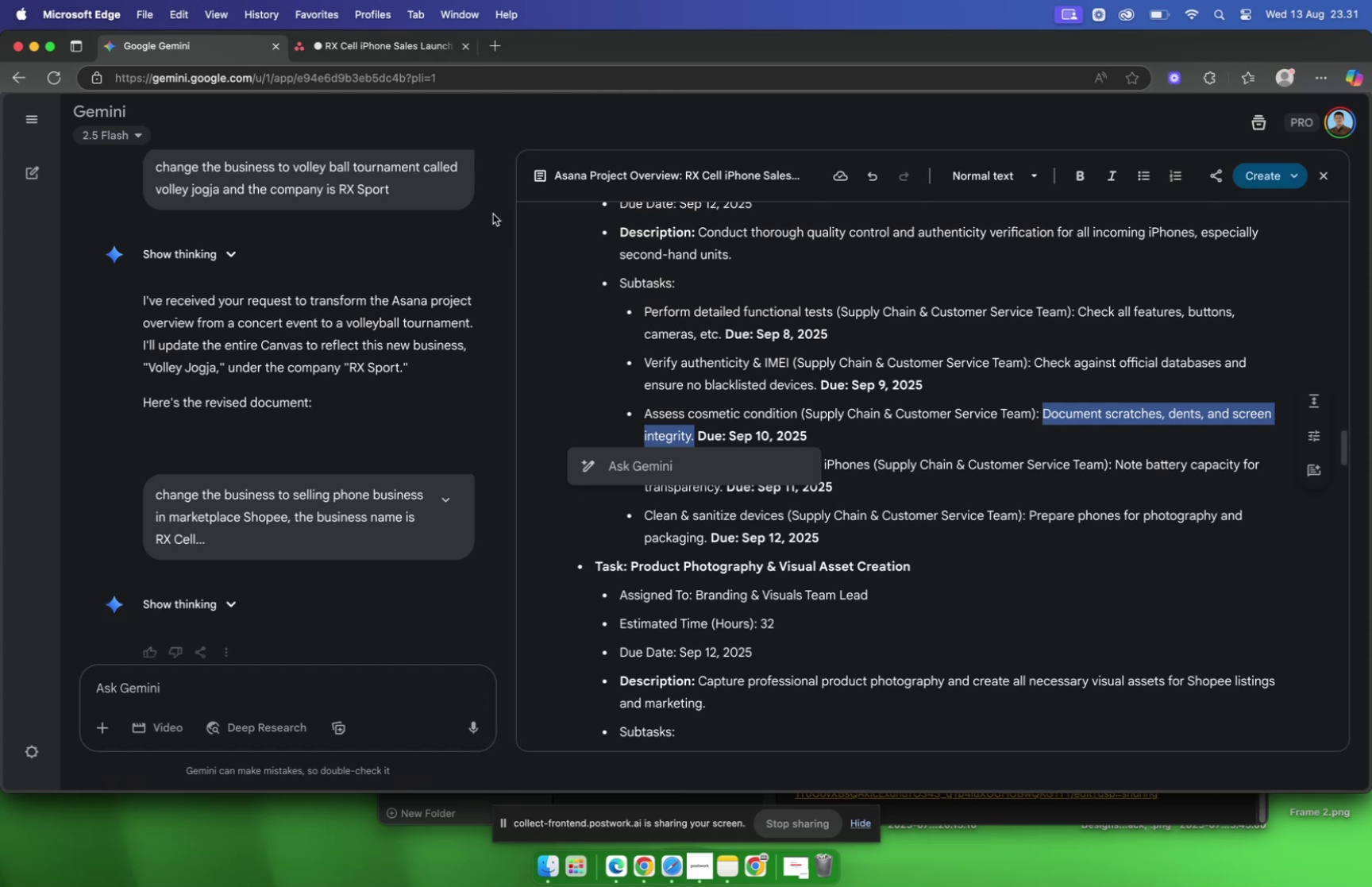 
mouse_move([372, 60])
 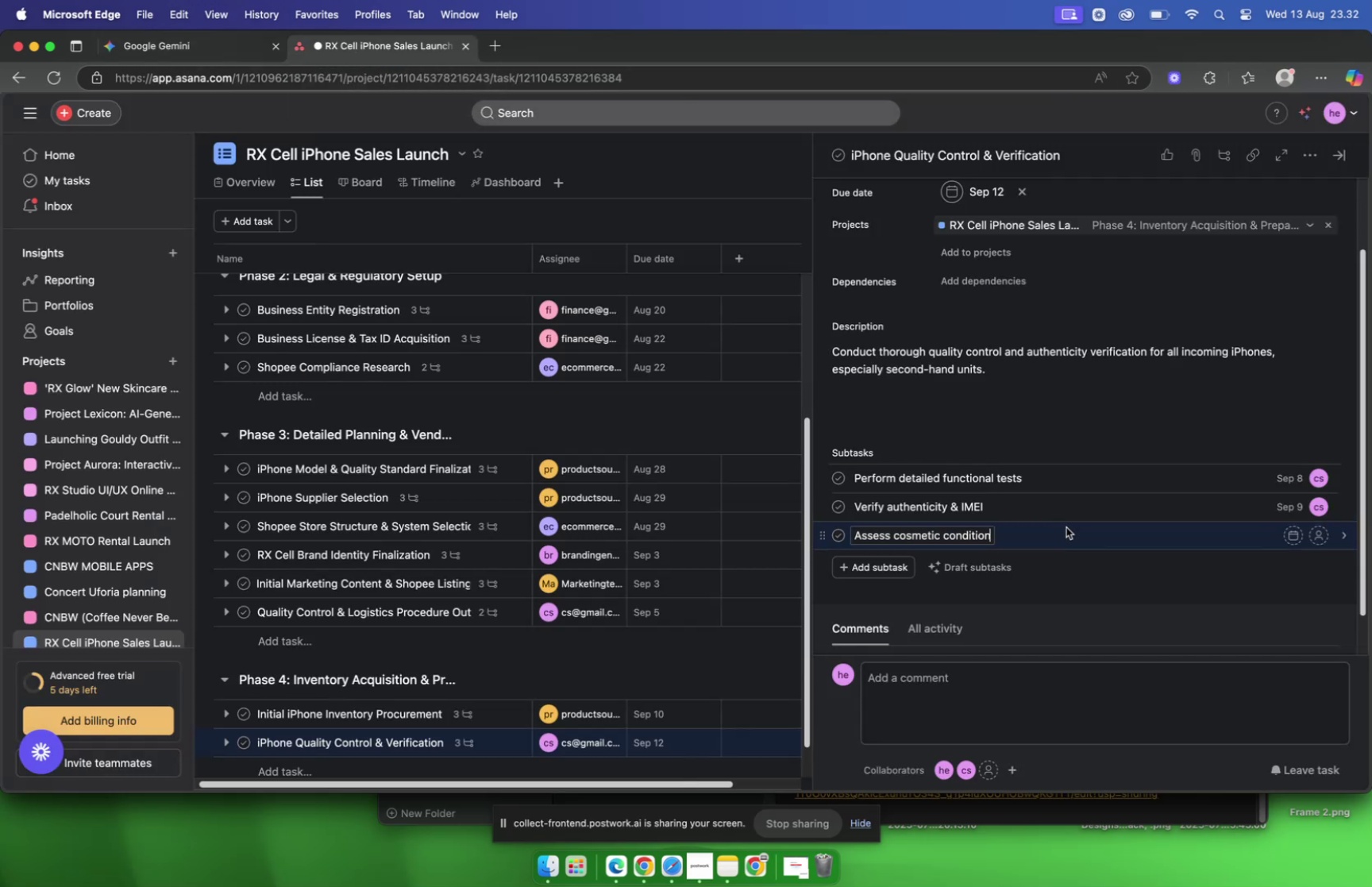 
left_click([1062, 538])
 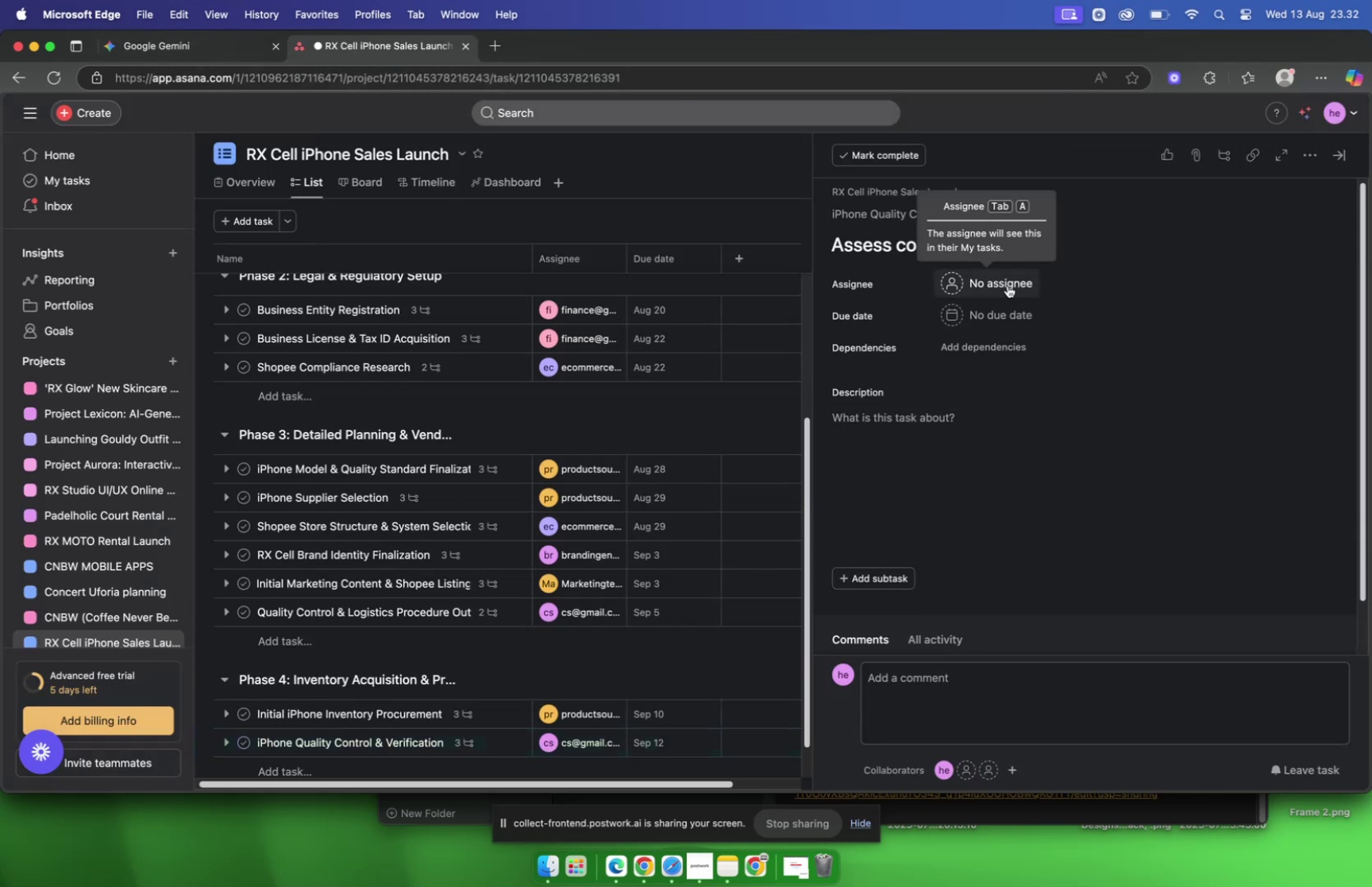 
left_click([1008, 286])
 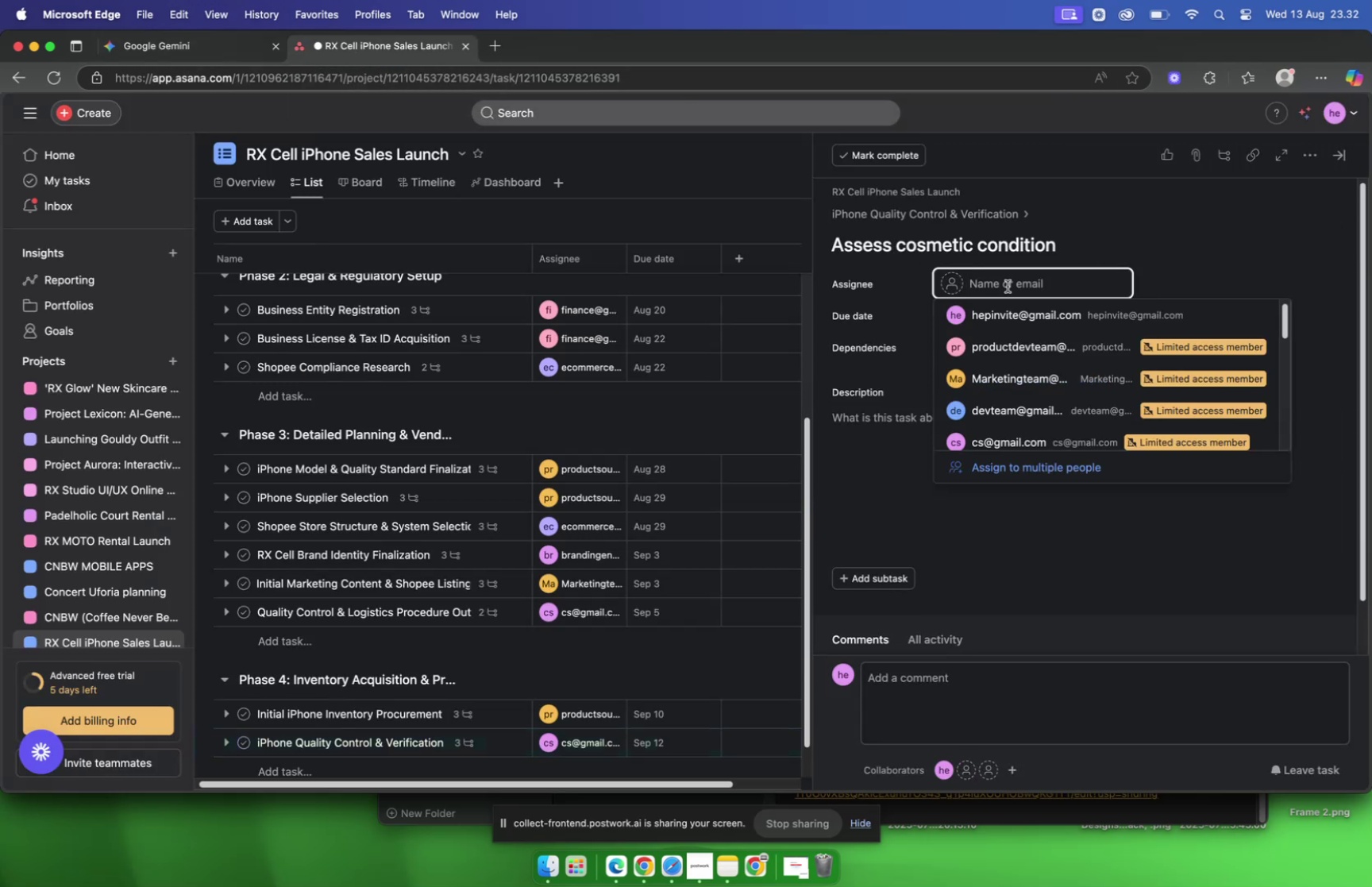 
type(cs)
 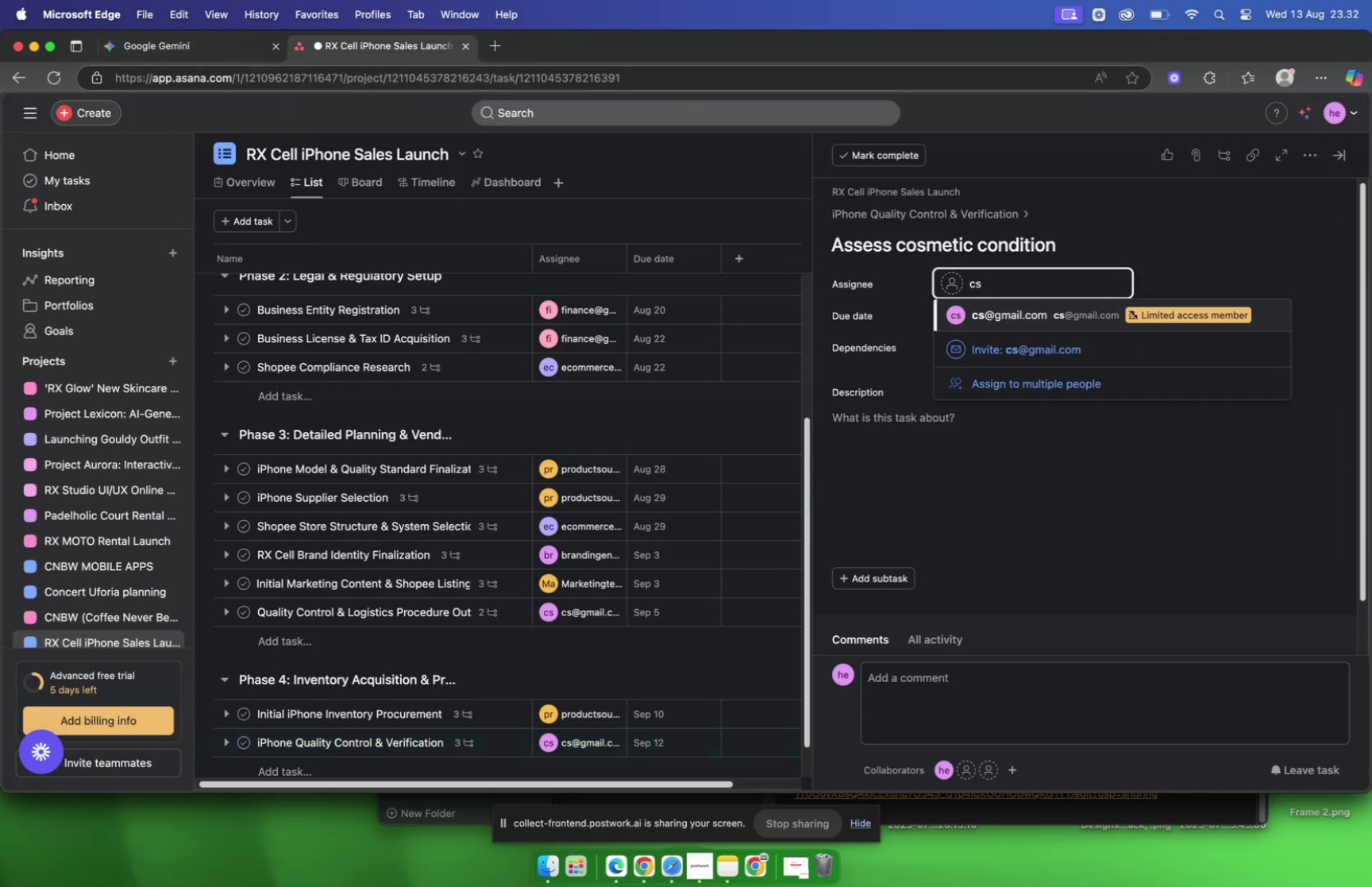 
key(Enter)
 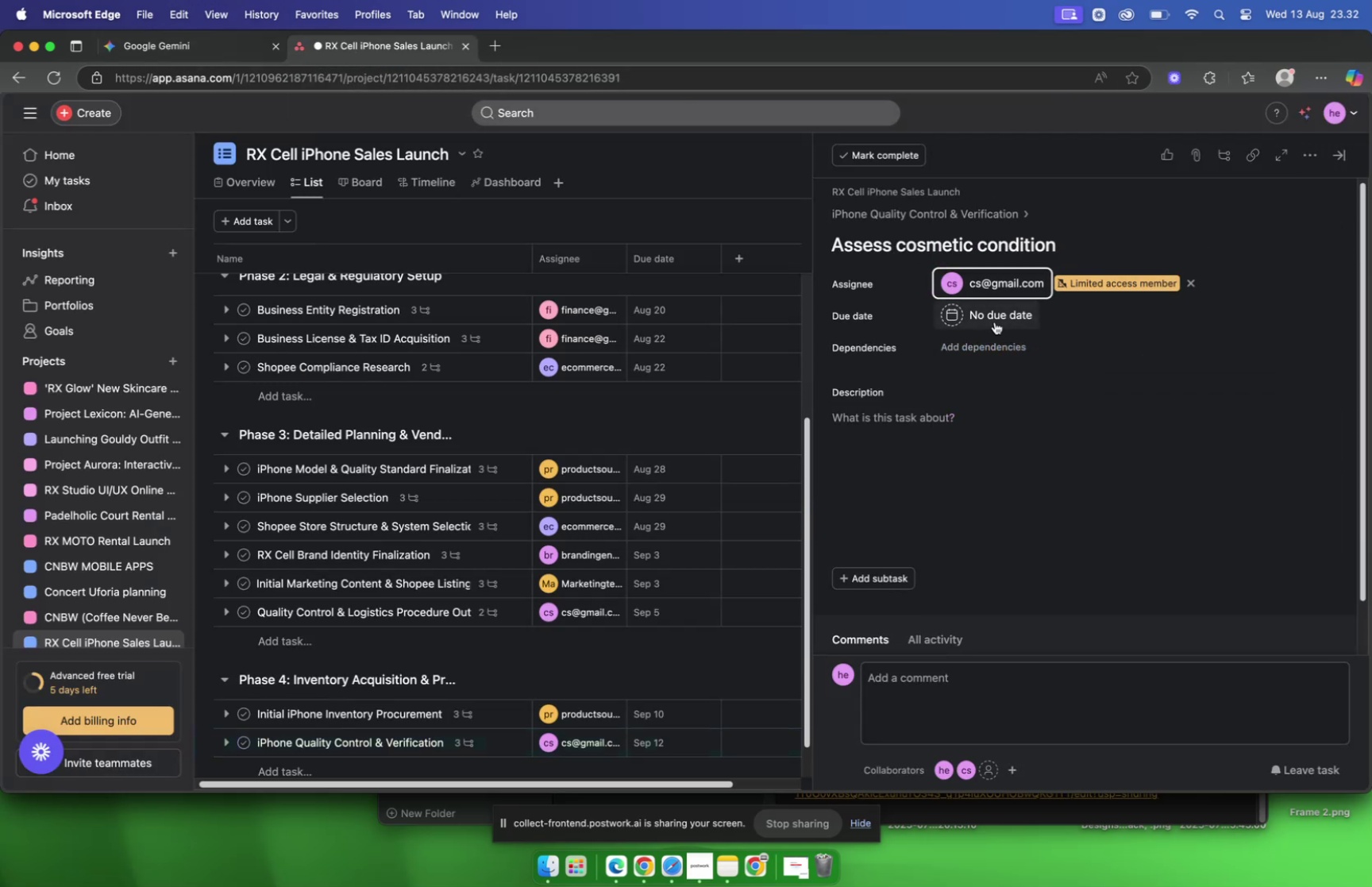 
left_click([992, 319])
 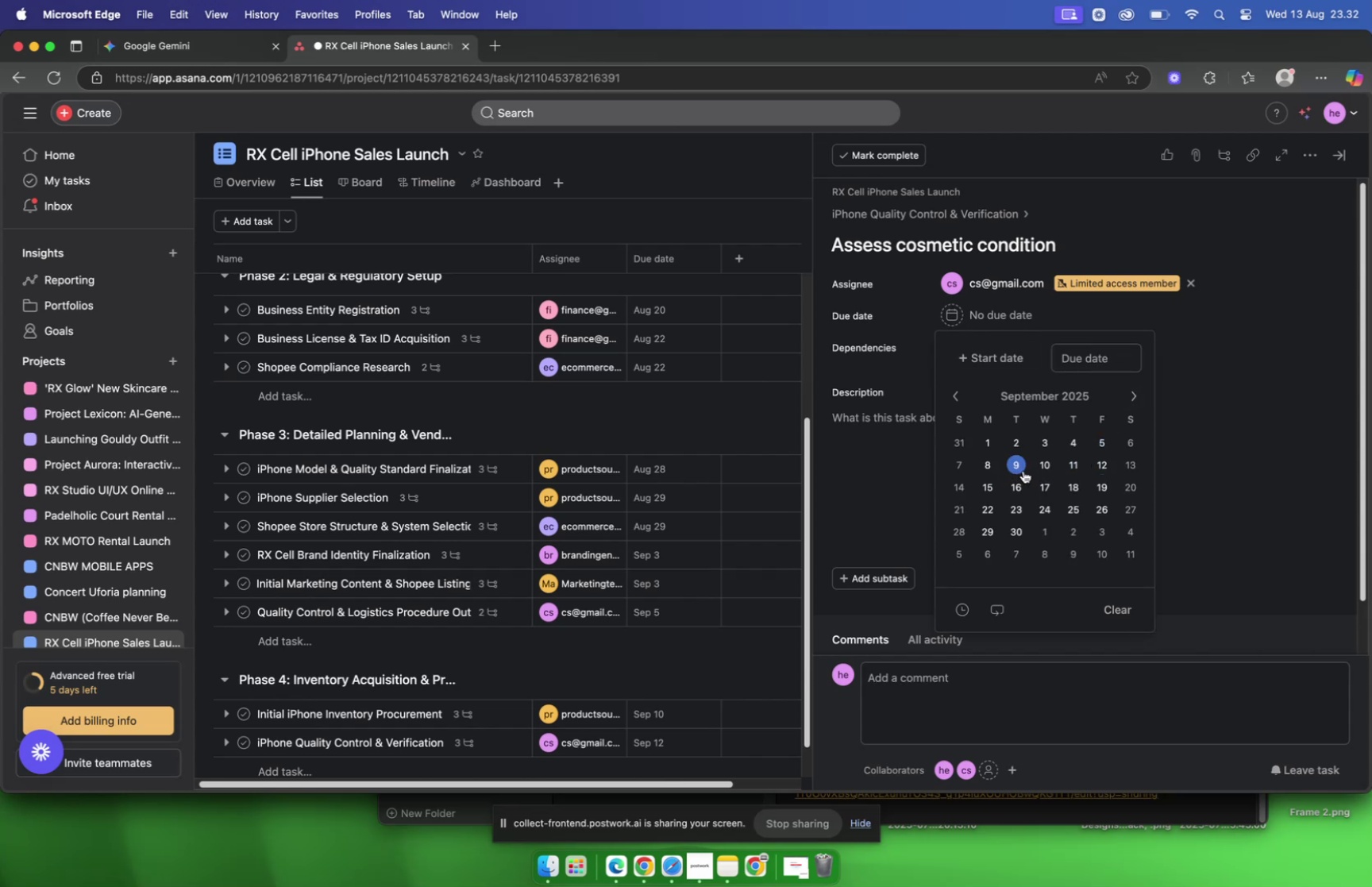 
left_click([1046, 468])
 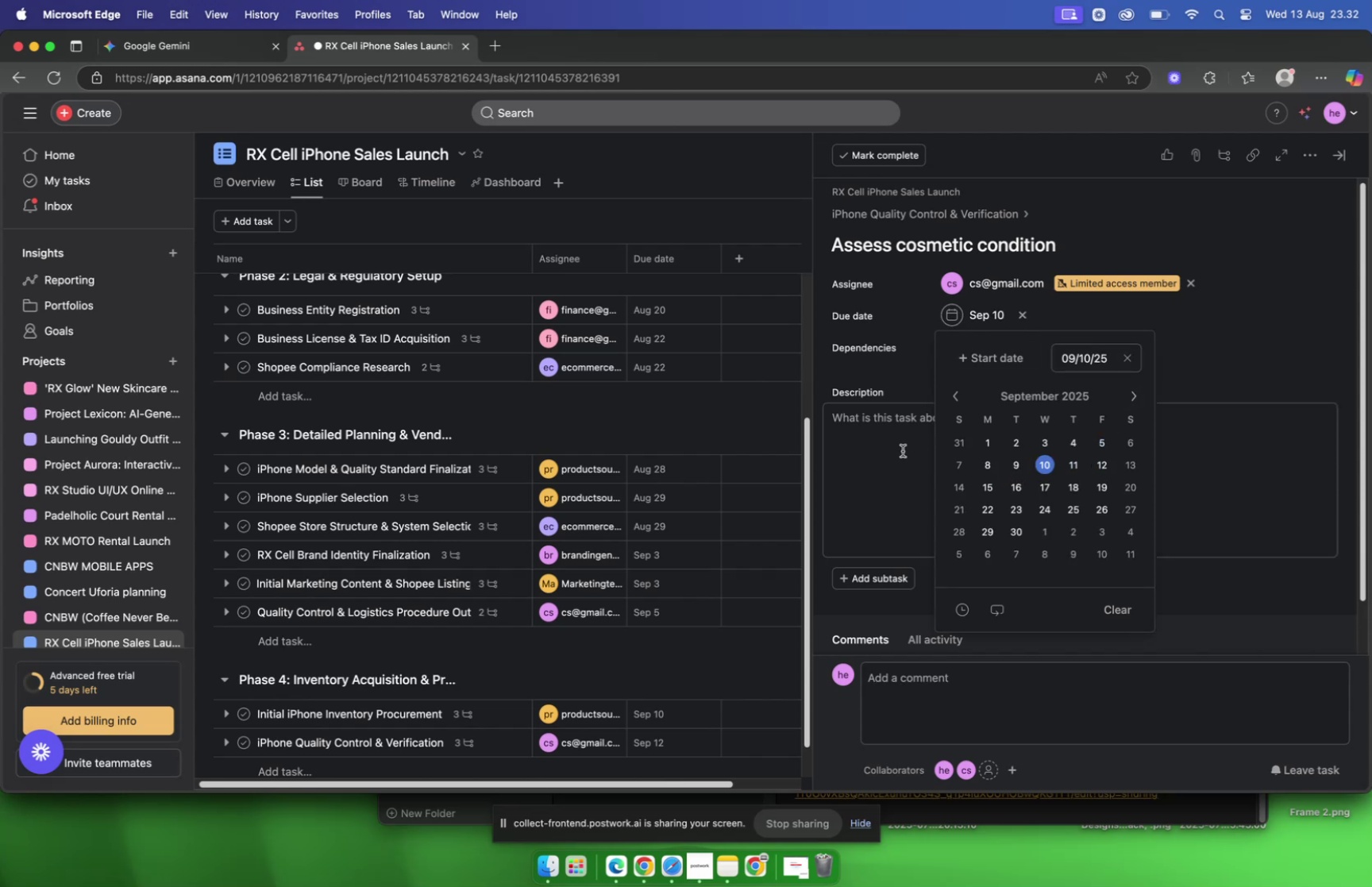 
double_click([903, 450])
 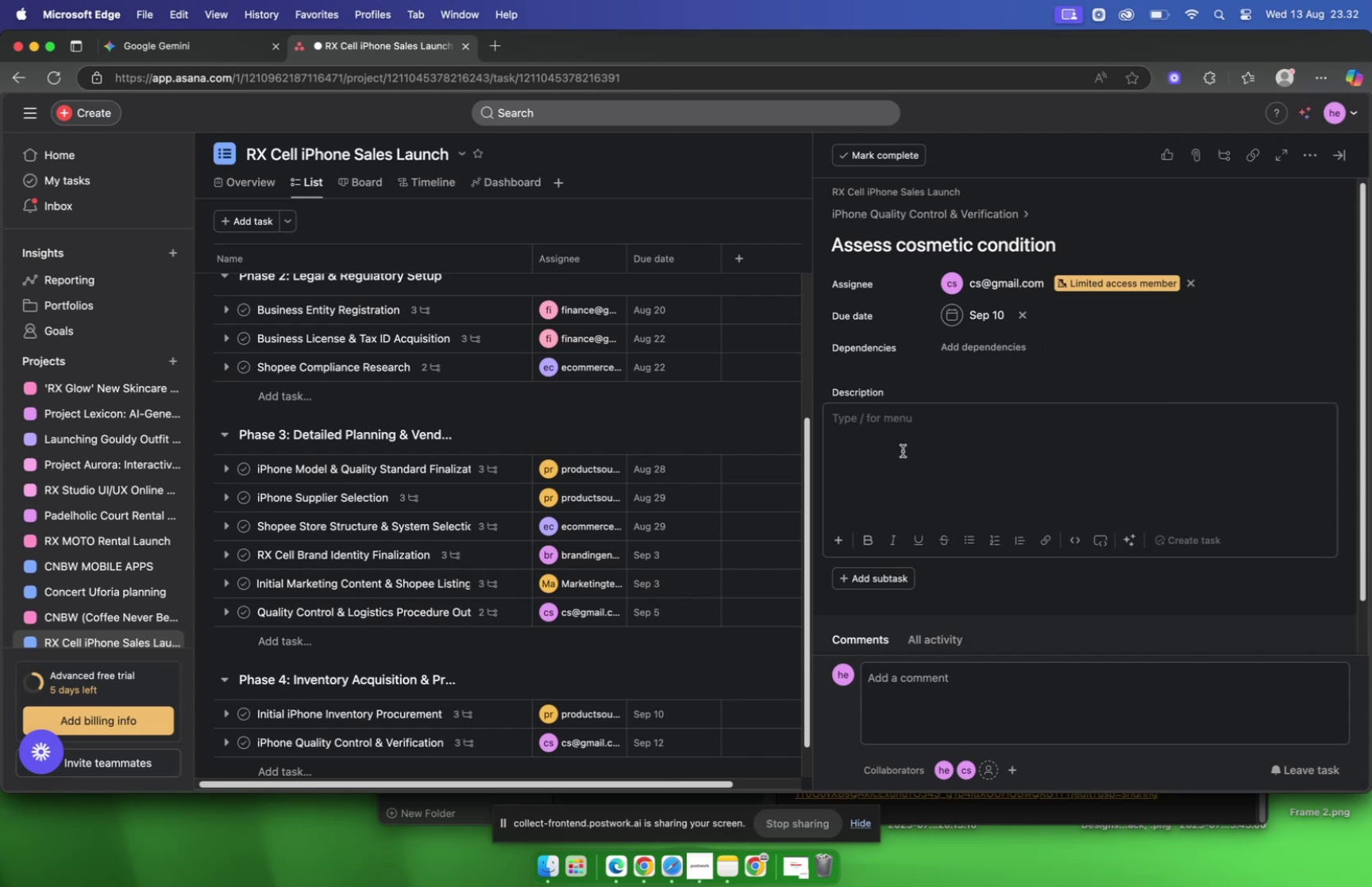 
key(Meta+CommandLeft)
 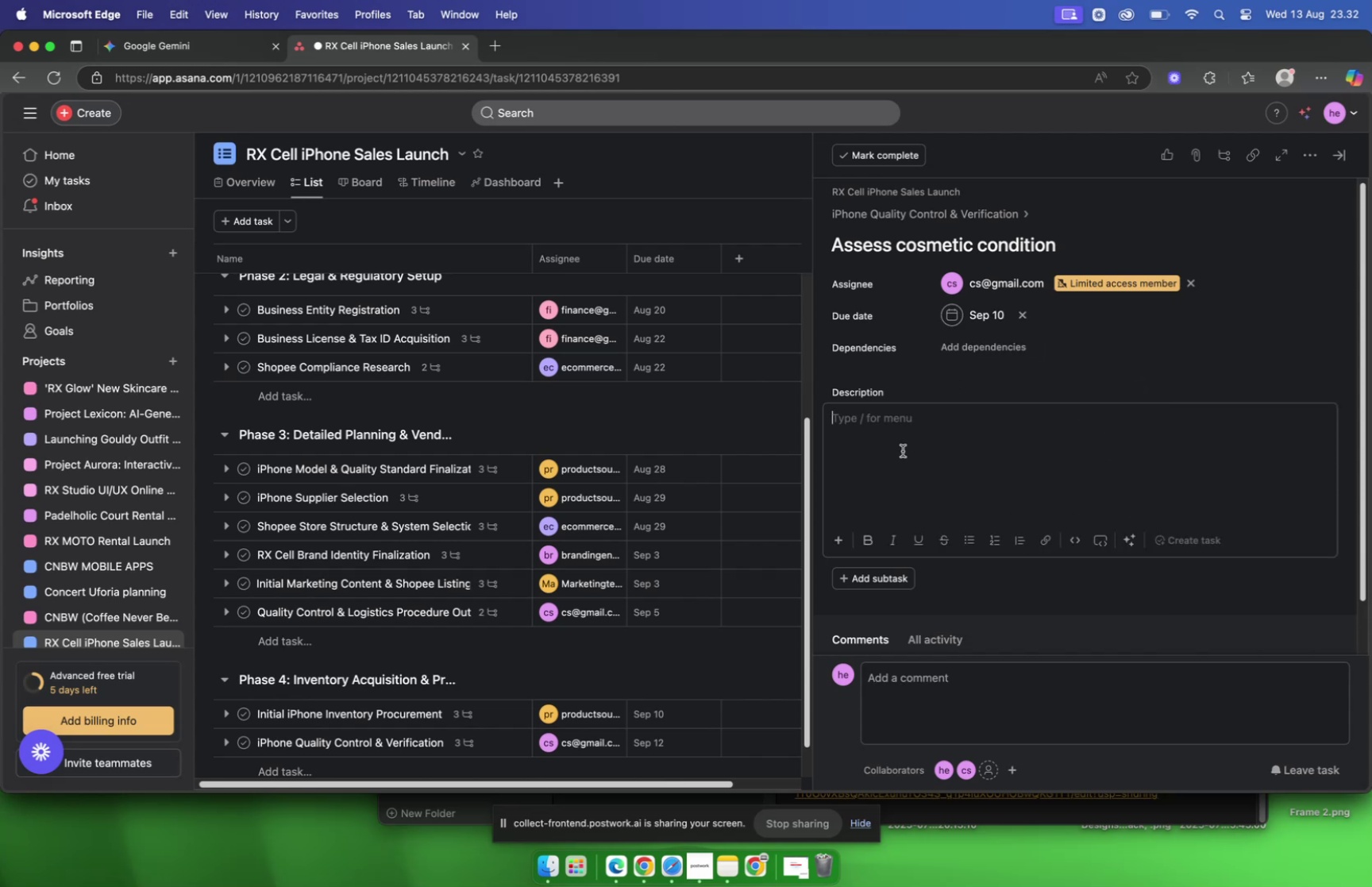 
key(Meta+V)
 